 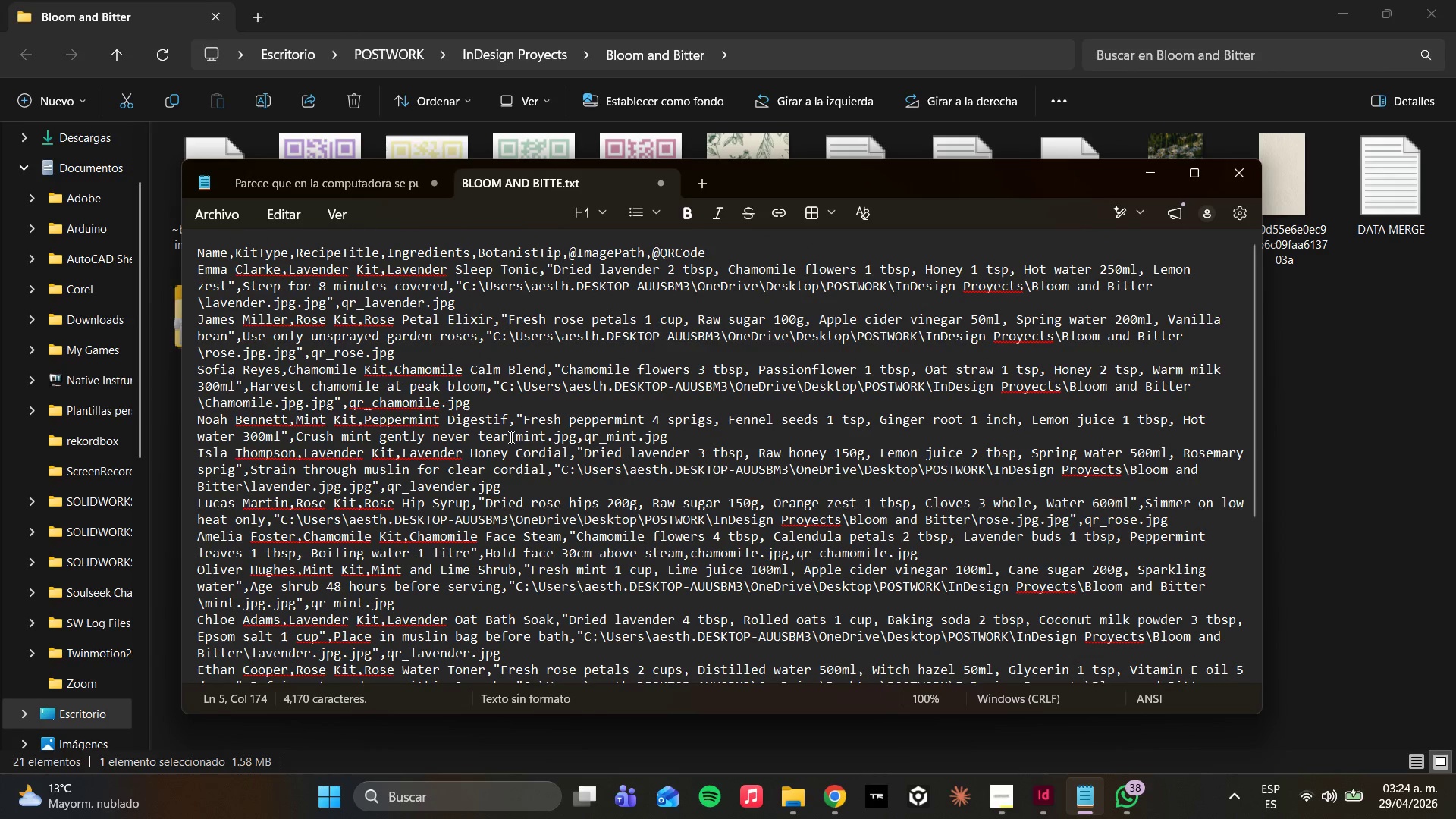 
left_click([576, 432])
 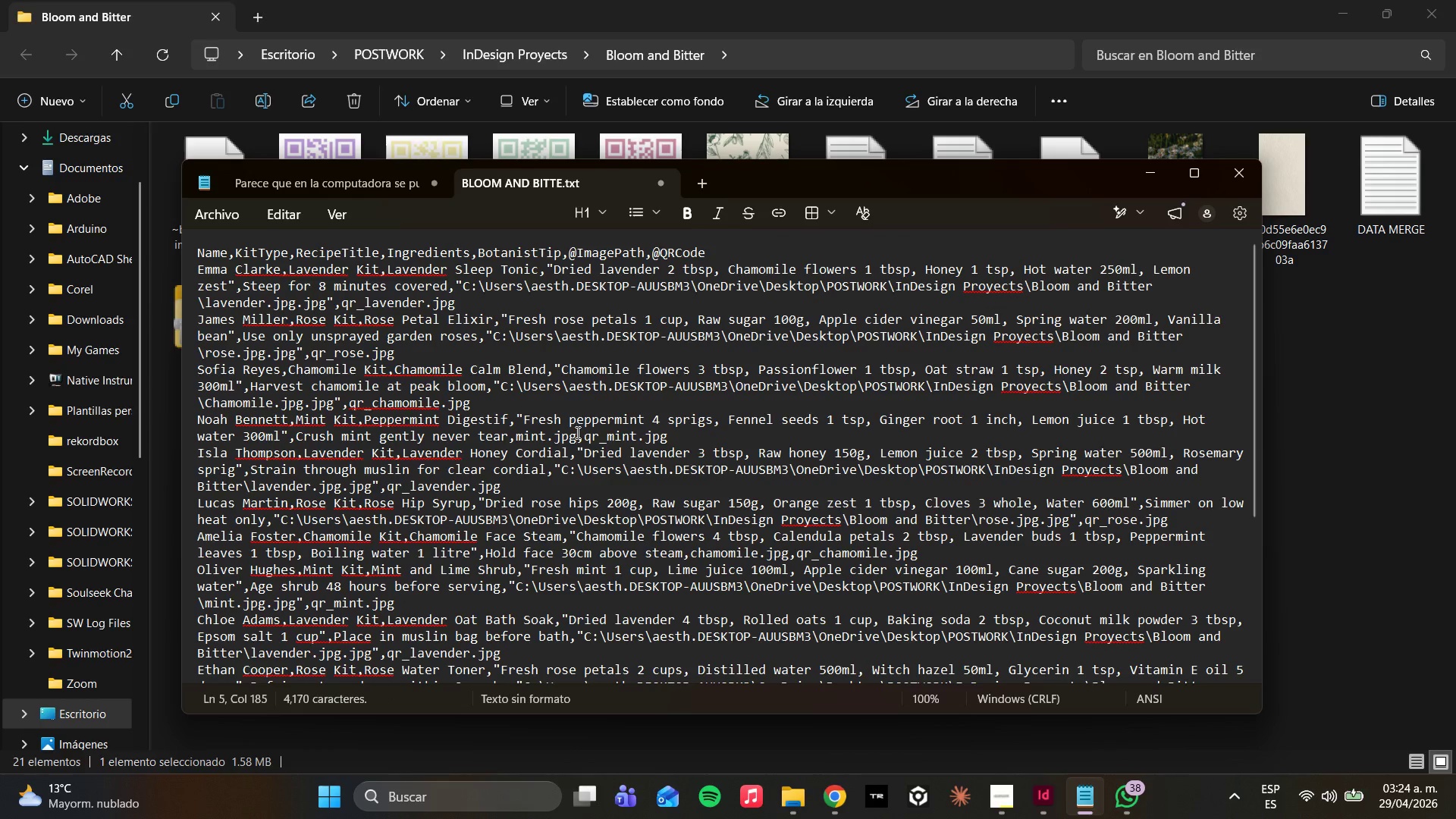 
left_click_drag(start_coordinate=[576, 432], to_coordinate=[513, 433])
 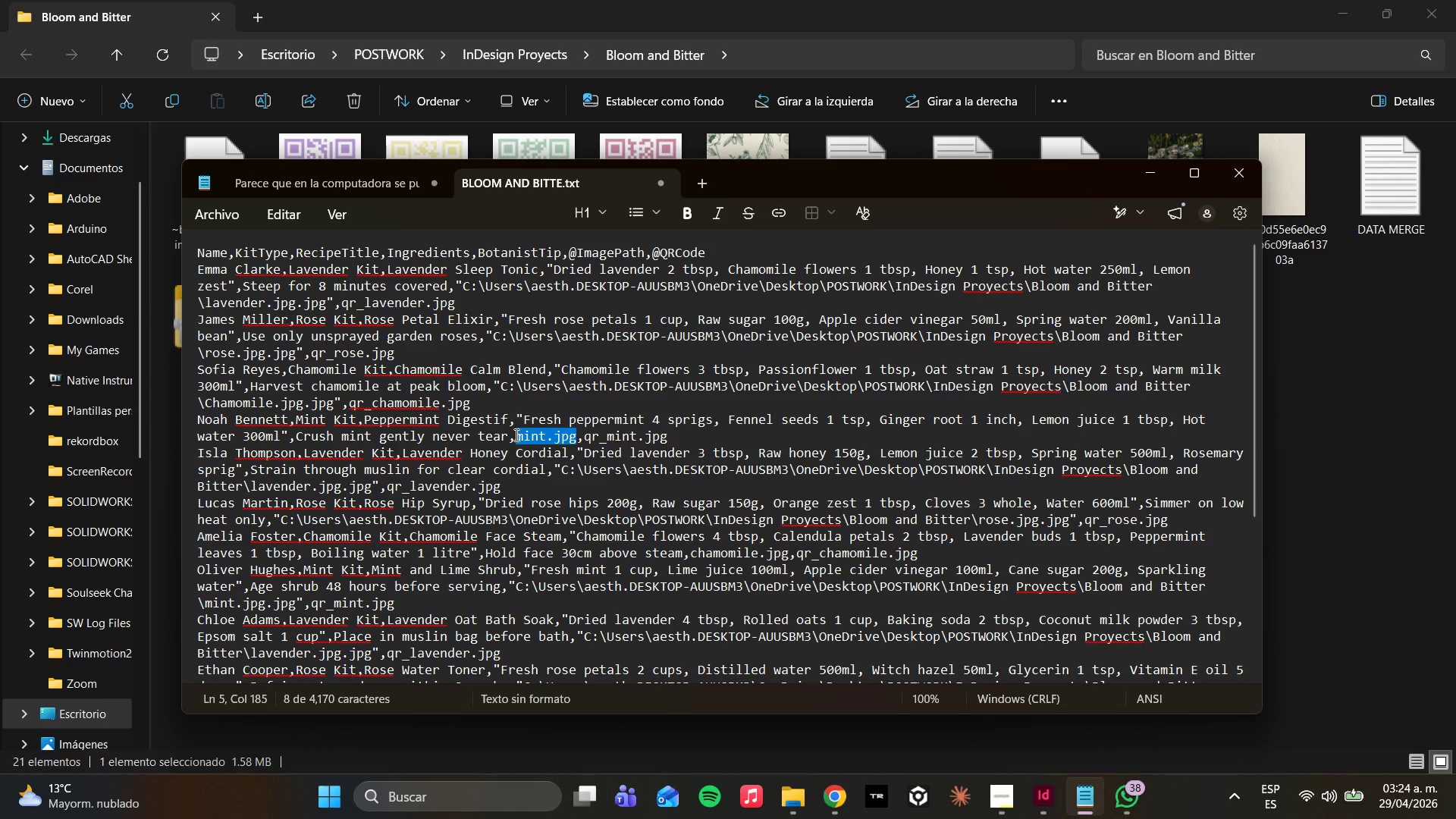 
key(Control+V)
 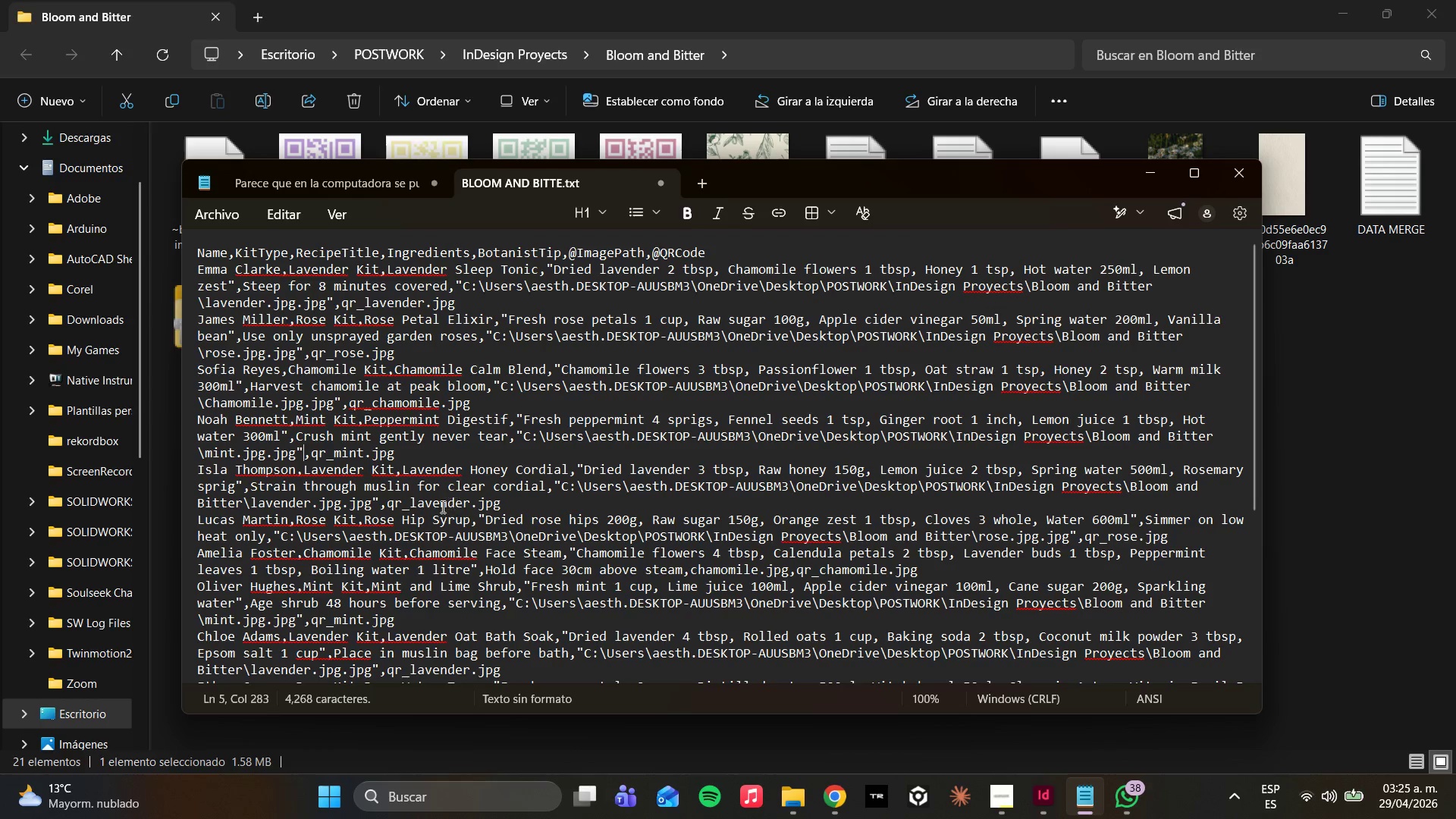 
wait(18.83)
 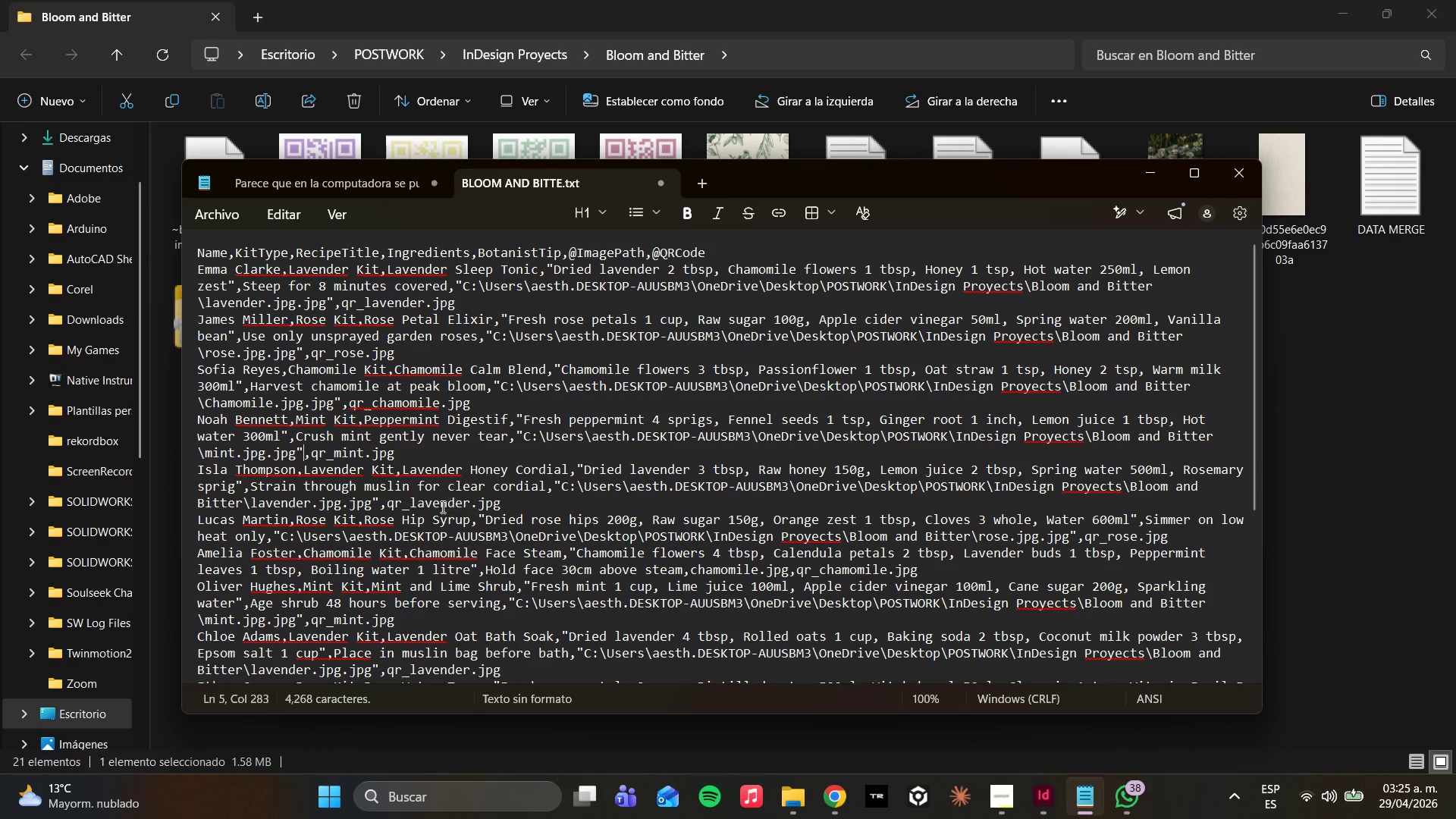 
scroll: coordinate [512, 557], scroll_direction: down, amount: 1.0
 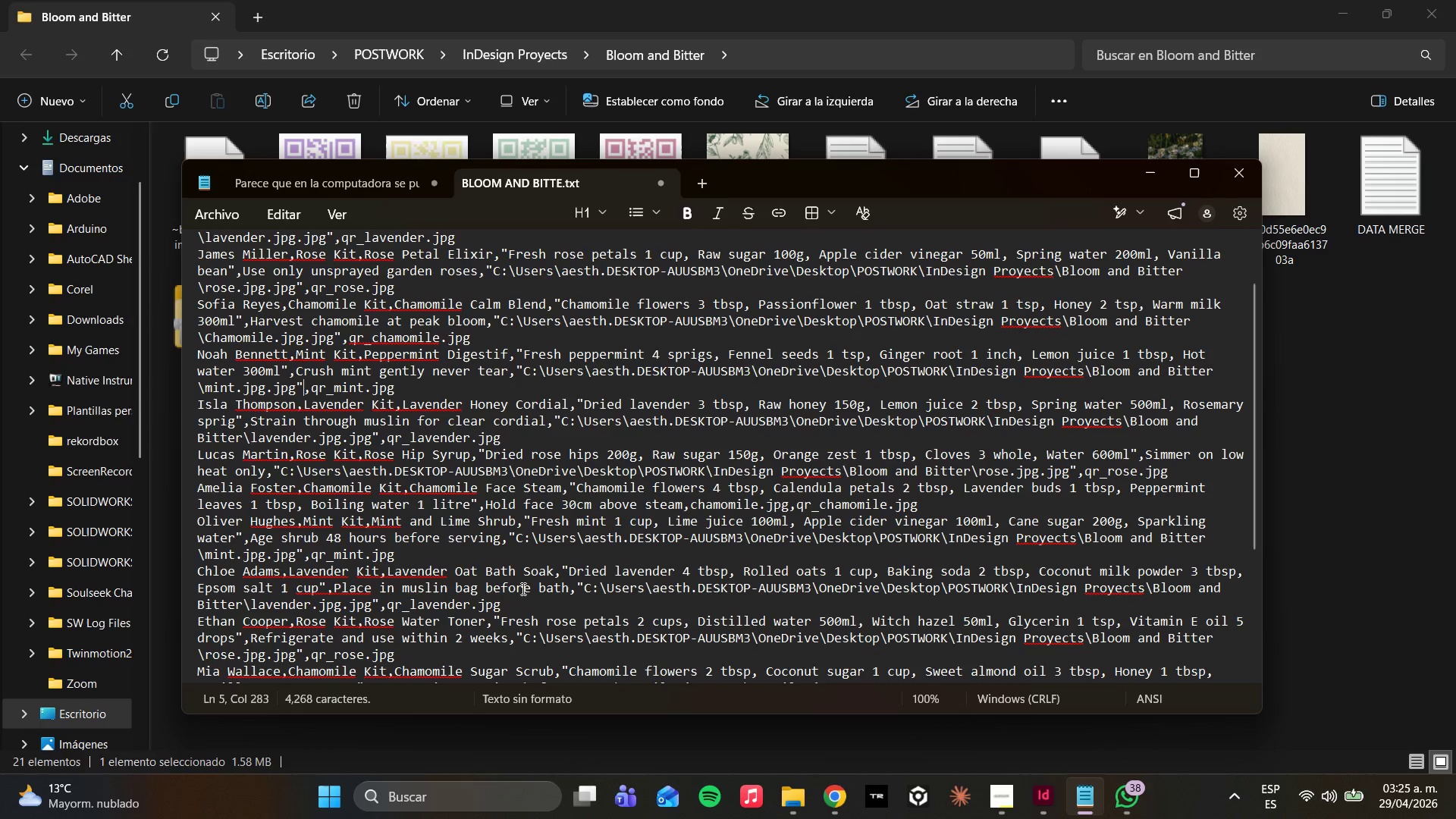 
wait(22.76)
 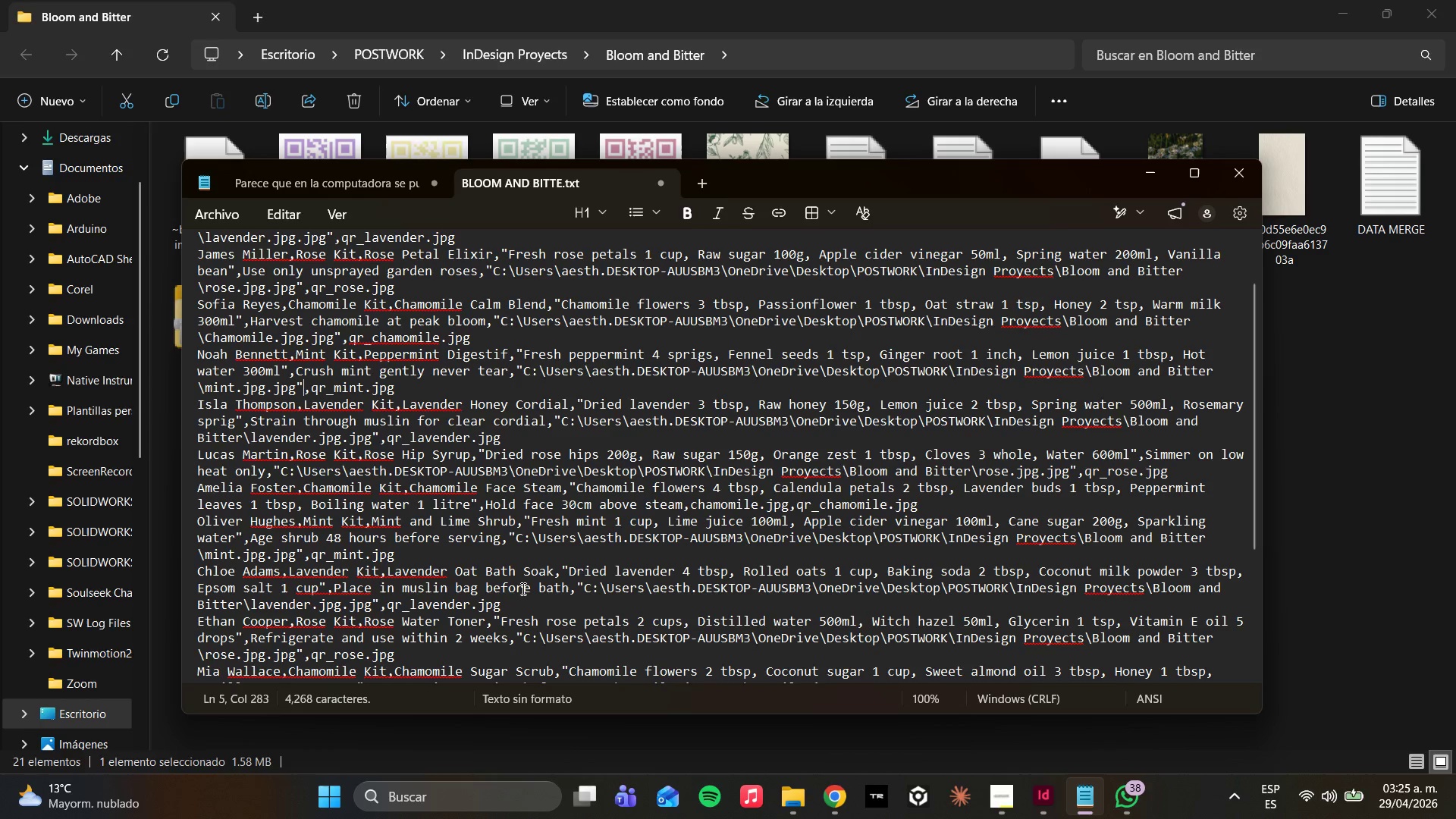 
scroll: coordinate [411, 620], scroll_direction: down, amount: 3.0
 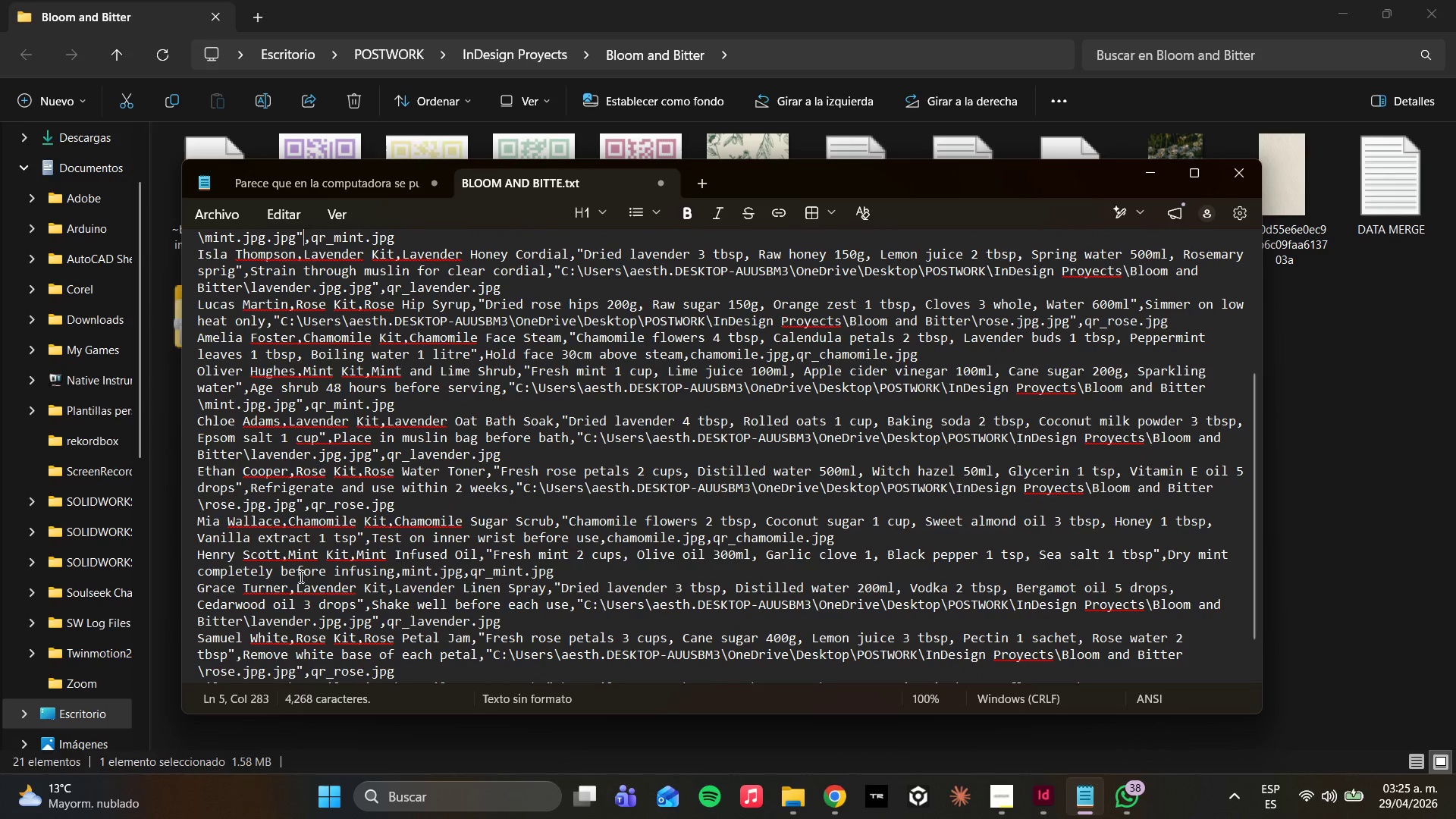 
wait(7.61)
 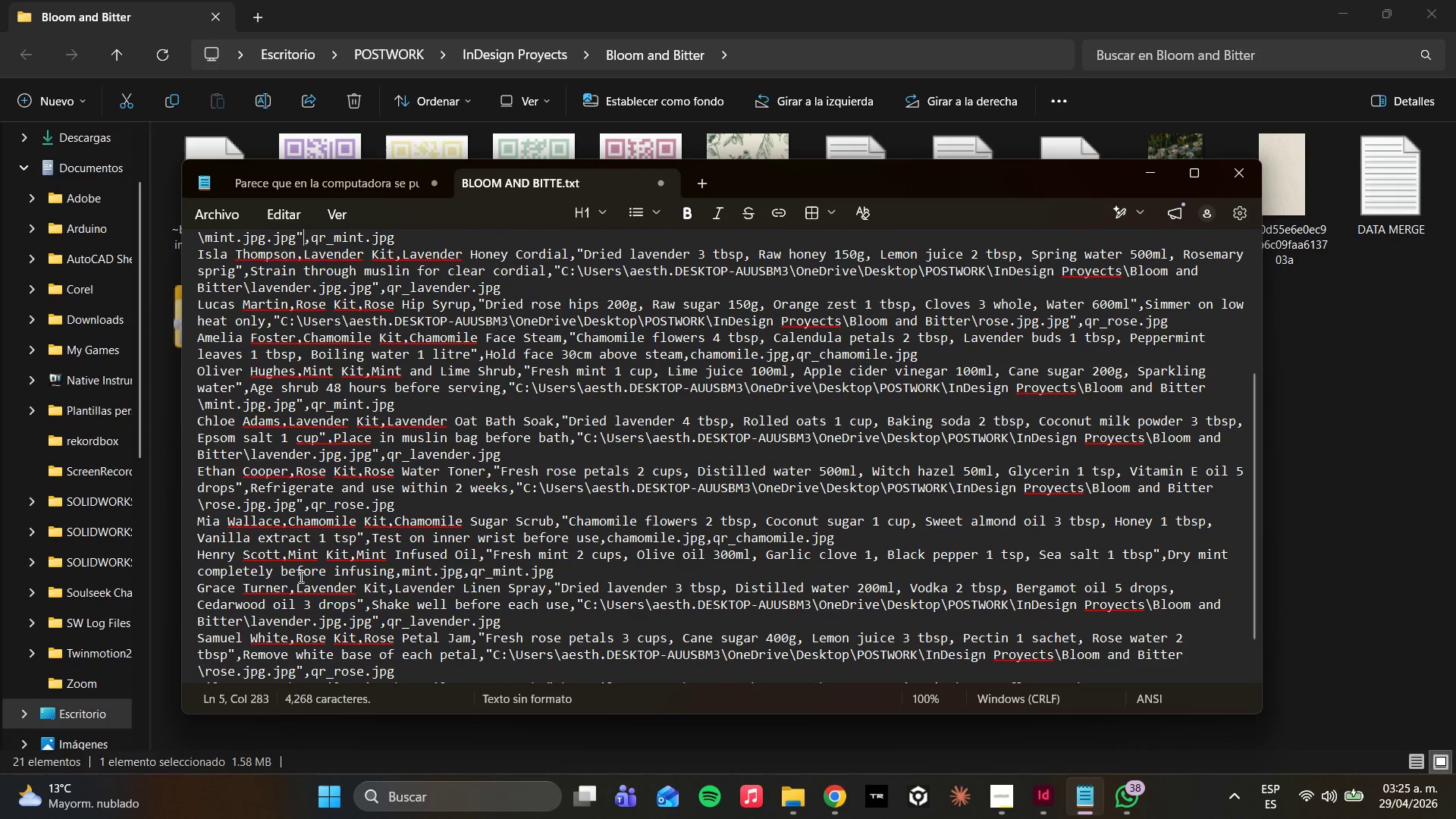 
left_click_drag(start_coordinate=[400, 570], to_coordinate=[463, 573])
 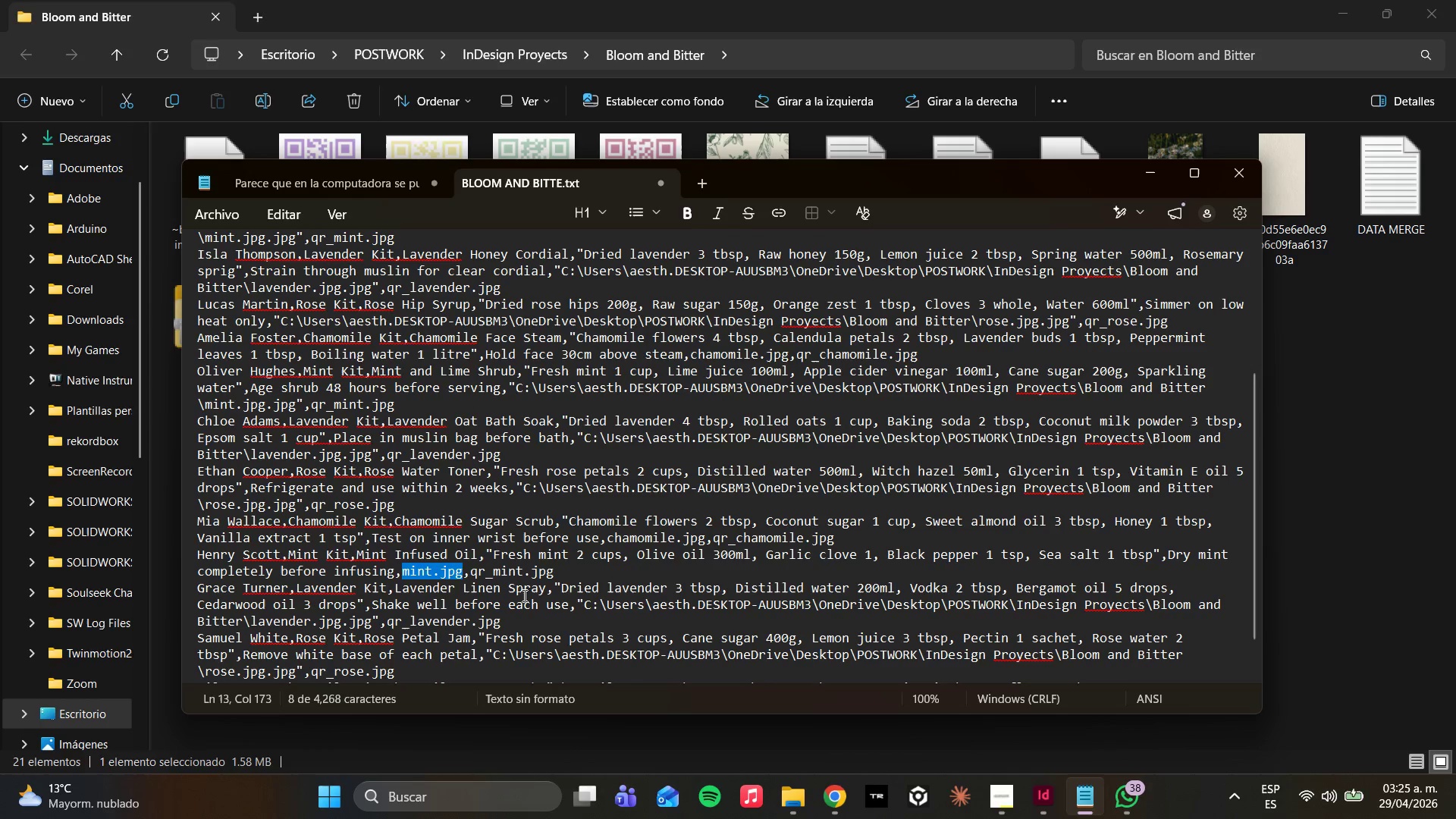 
key(Control+V)
 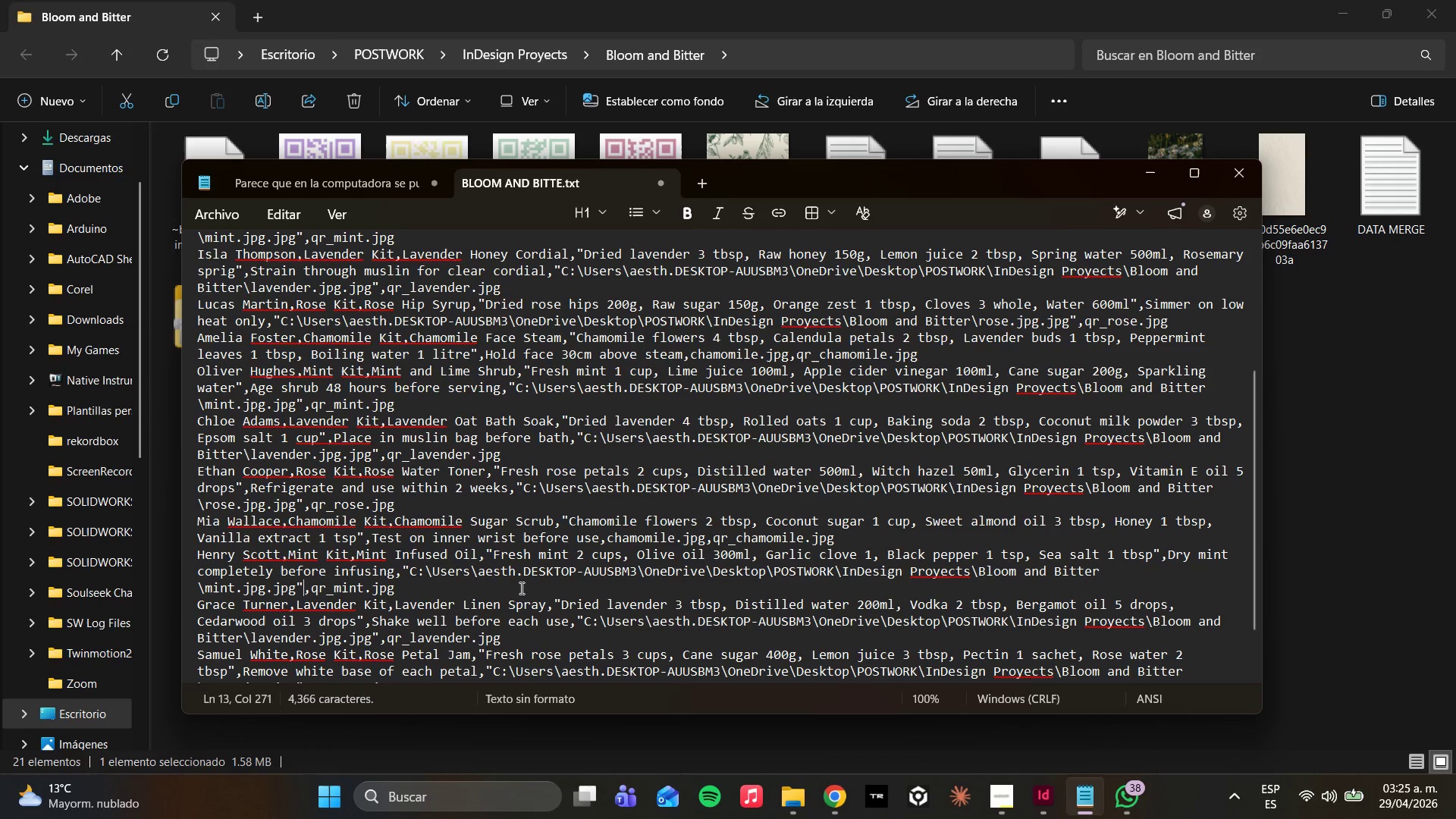 
scroll: coordinate [504, 623], scroll_direction: down, amount: 5.0
 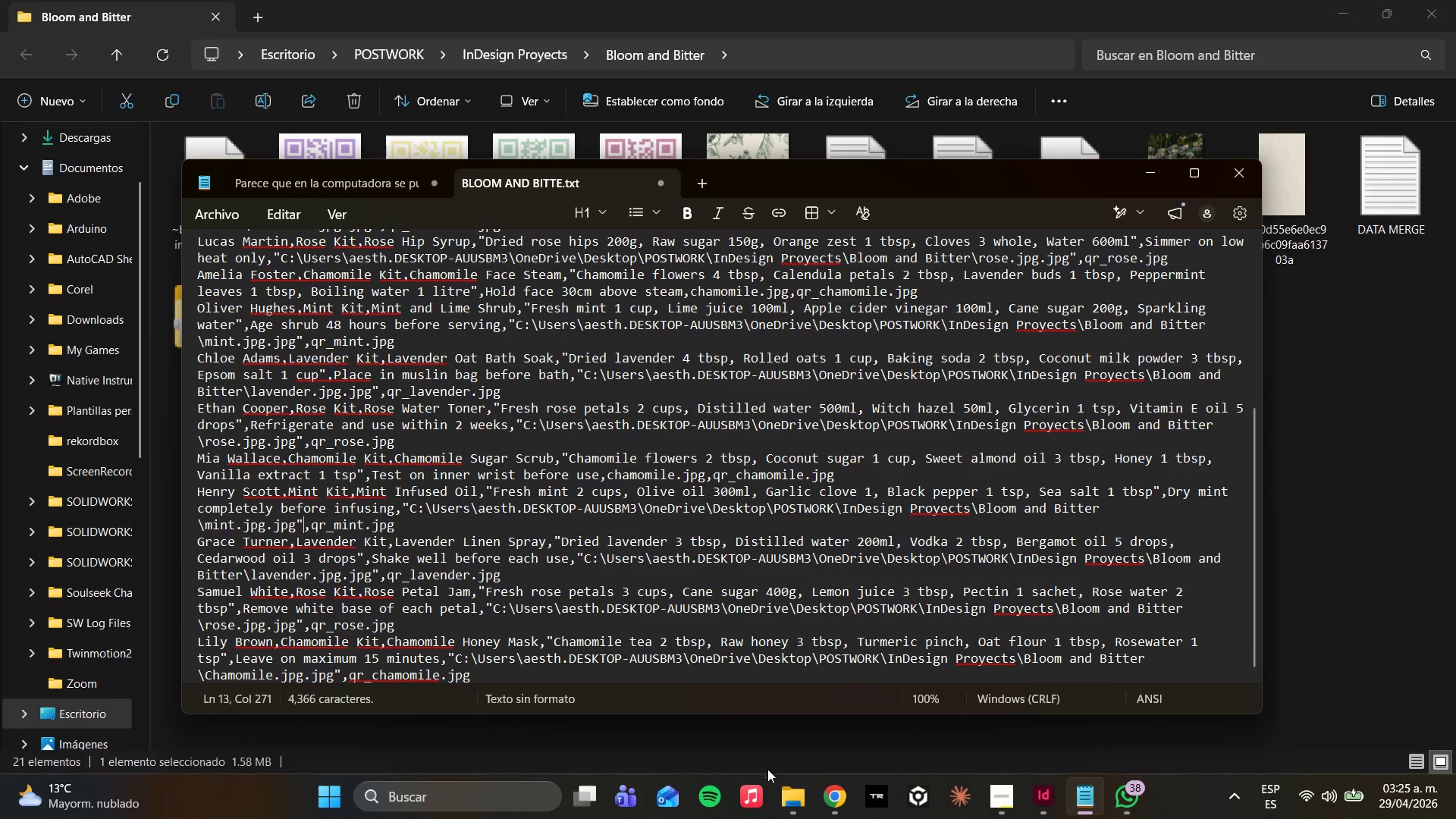 
left_click([789, 783])
 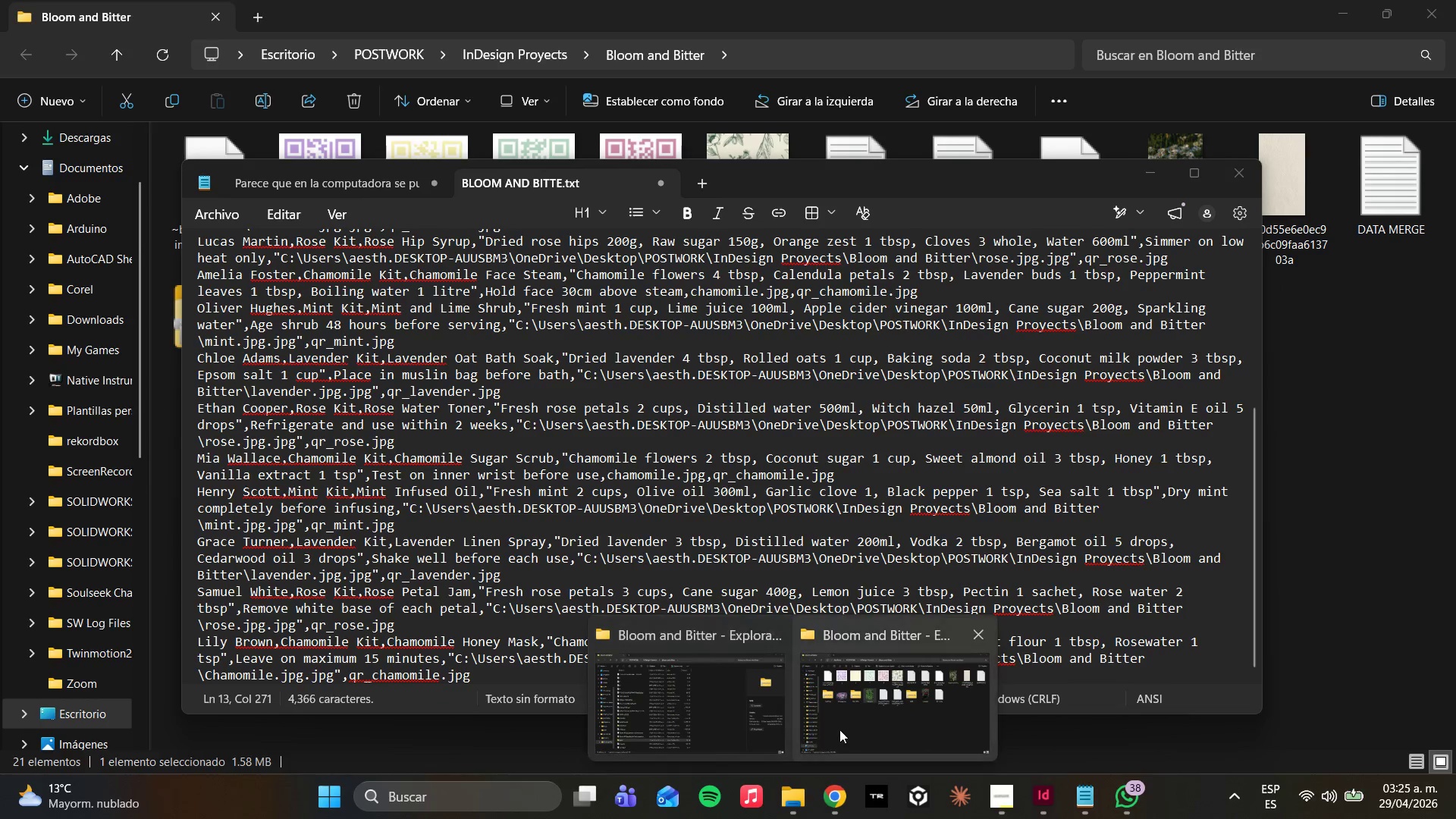 
left_click([843, 731])
 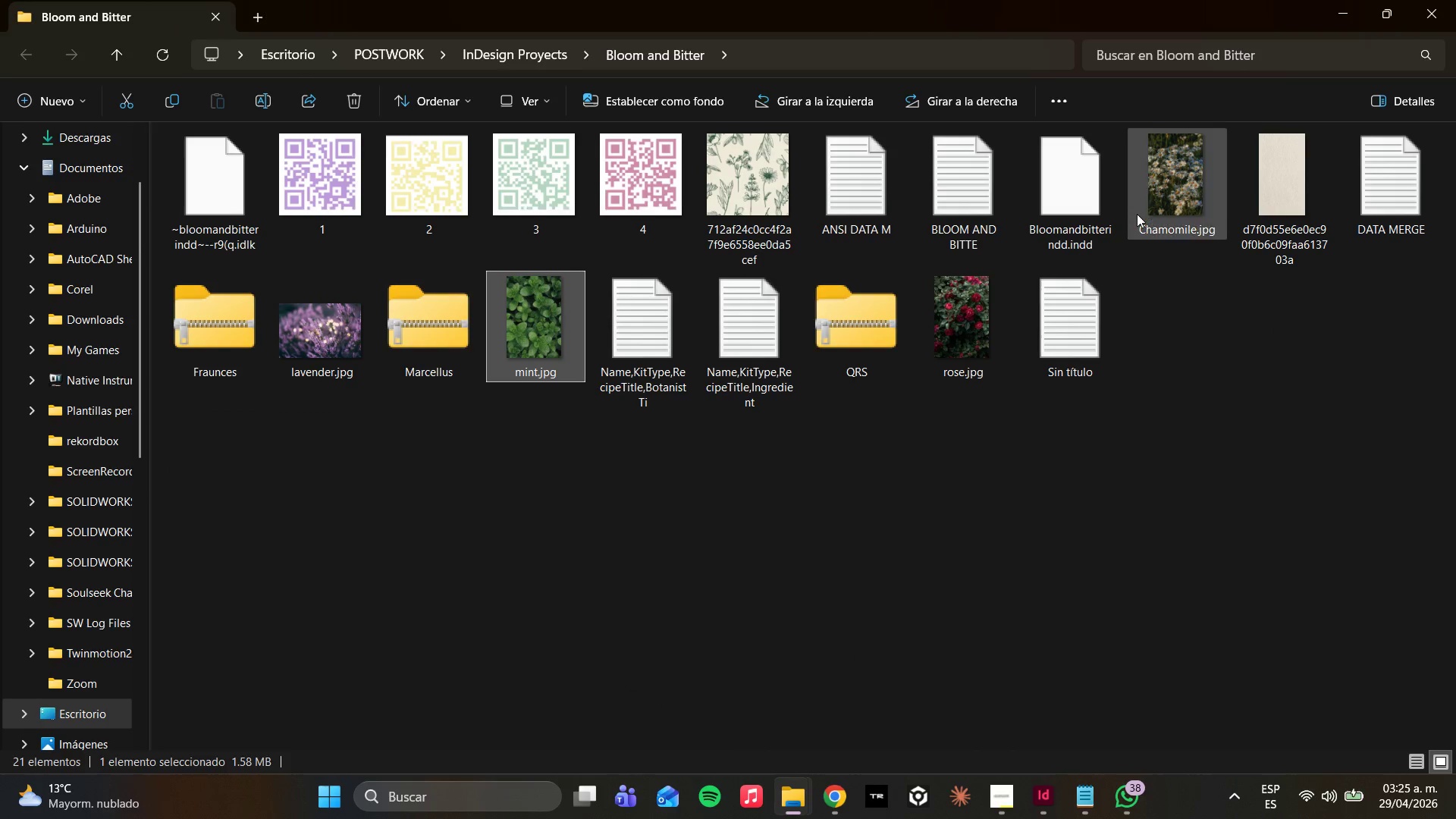 
left_click([1144, 207])
 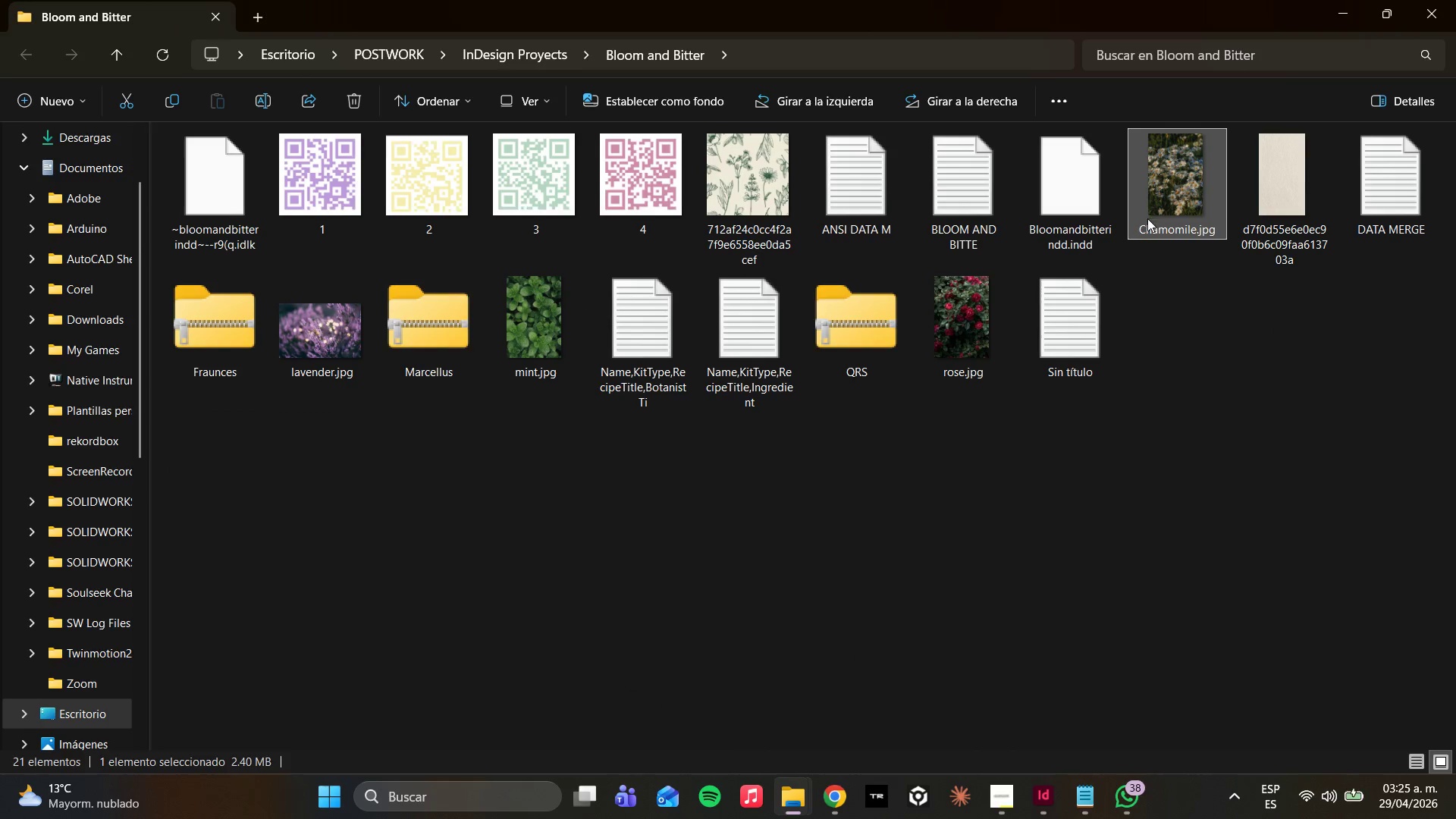 
right_click([1147, 220])
 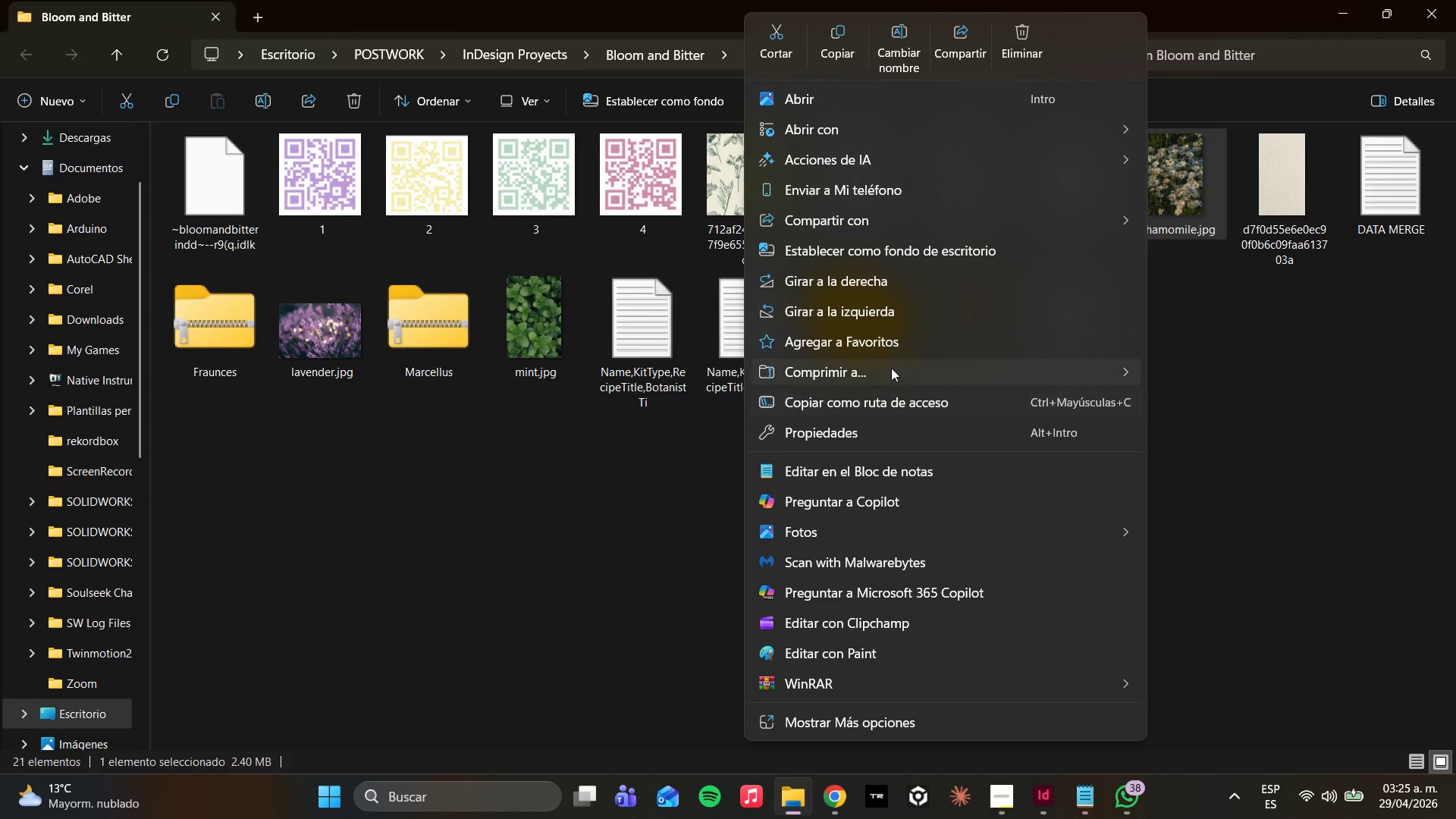 
left_click([901, 397])
 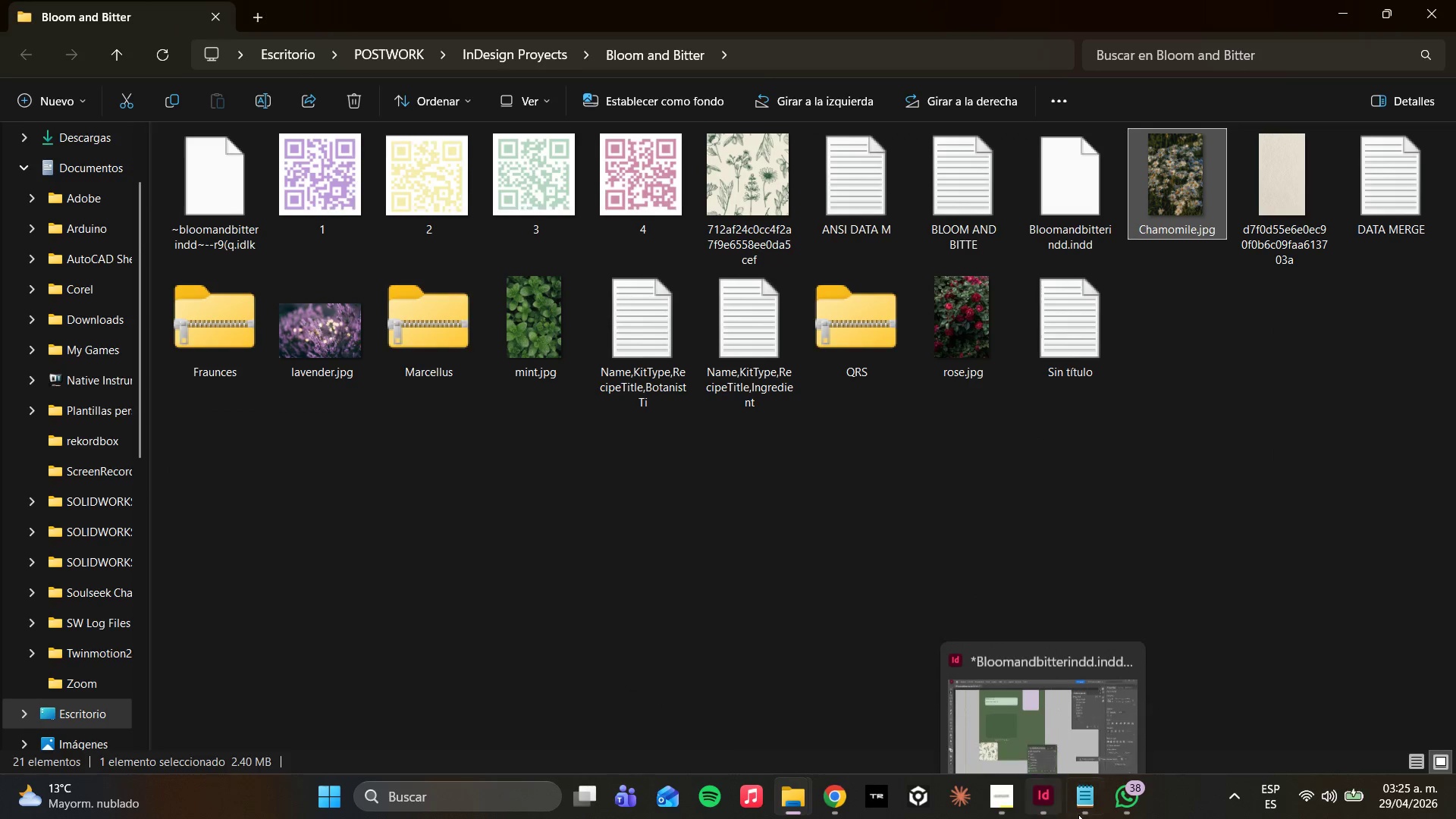 
left_click([1085, 811])
 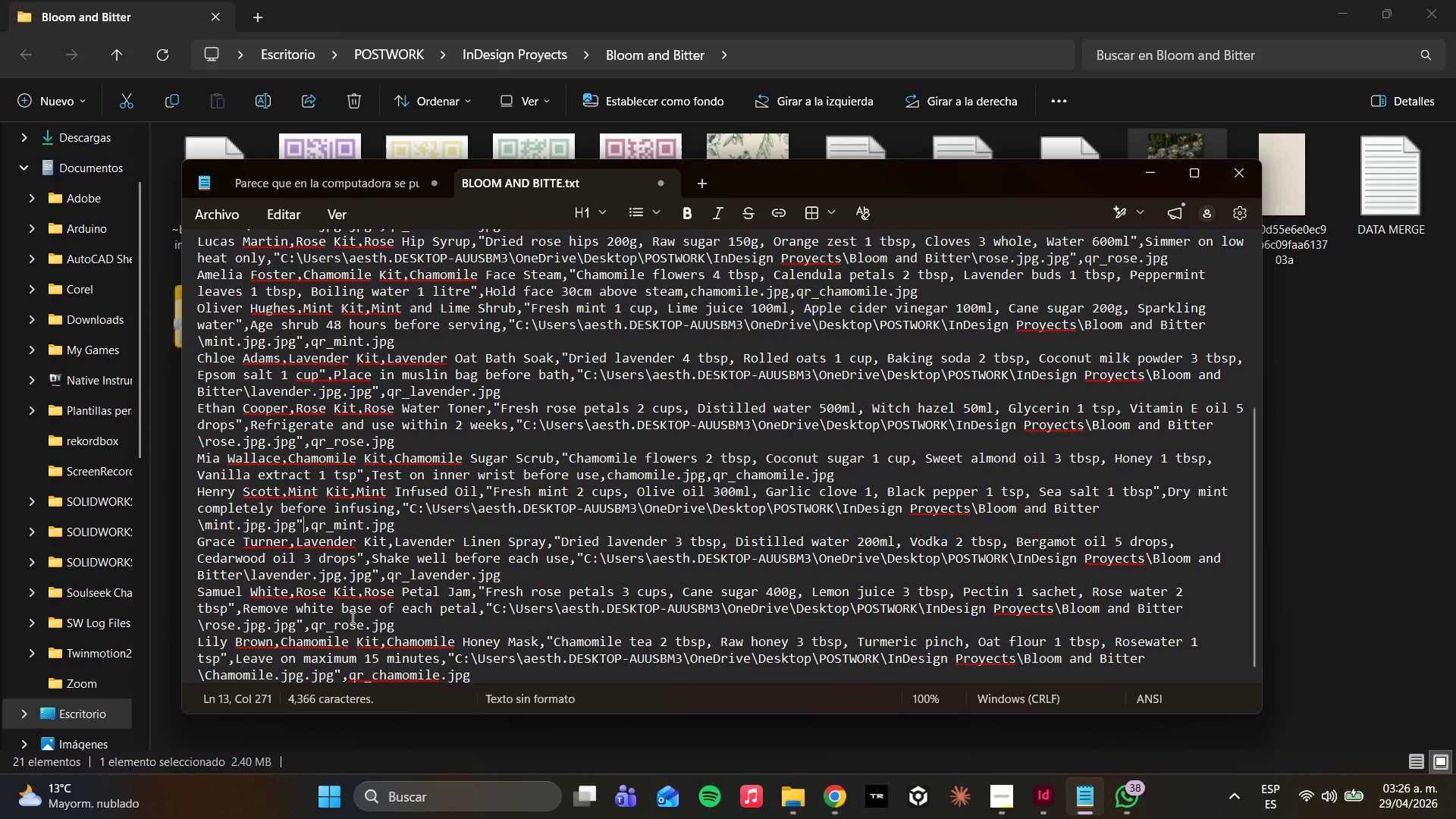 
wait(10.53)
 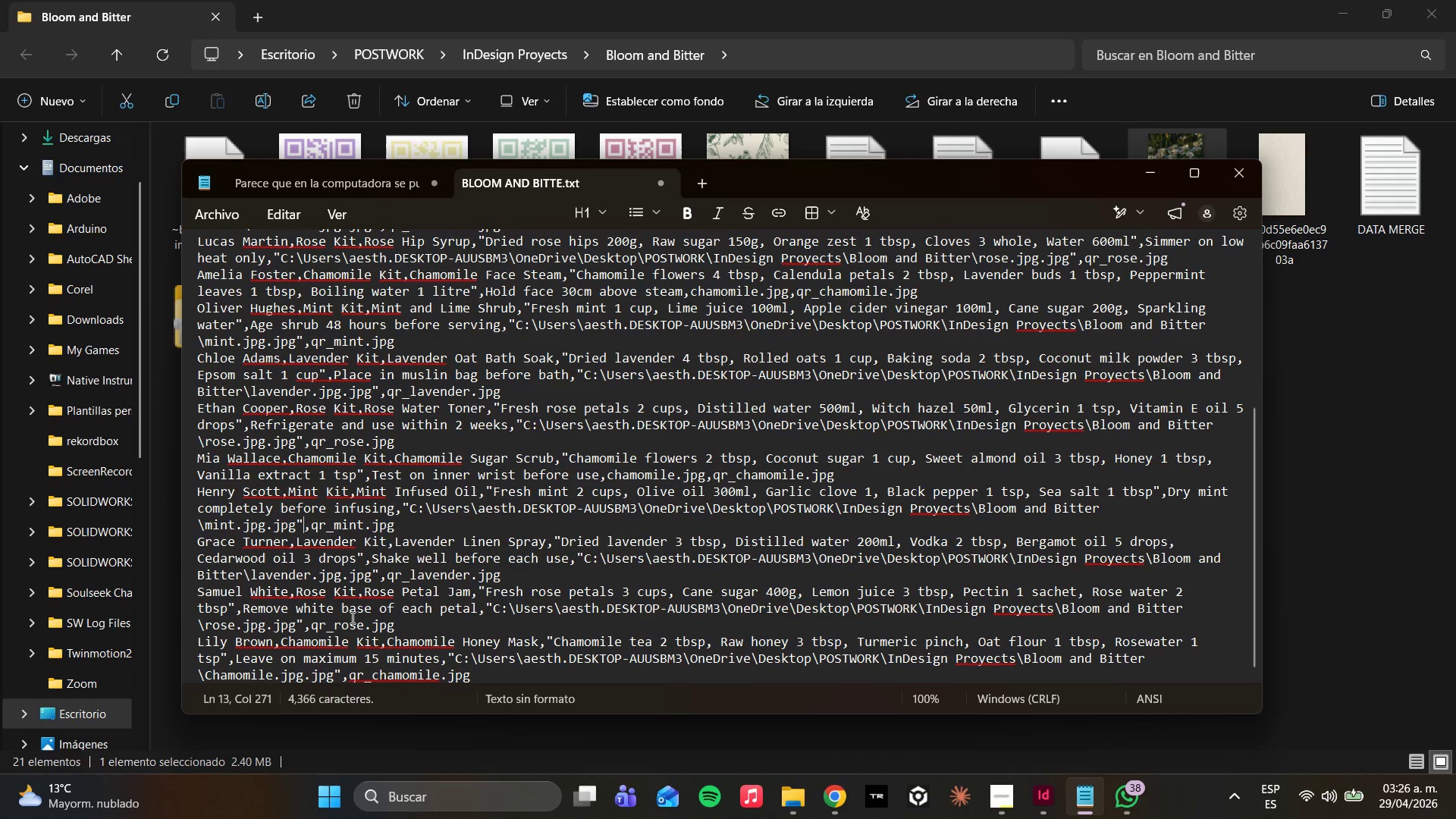 
scroll: coordinate [522, 639], scroll_direction: down, amount: 2.0
 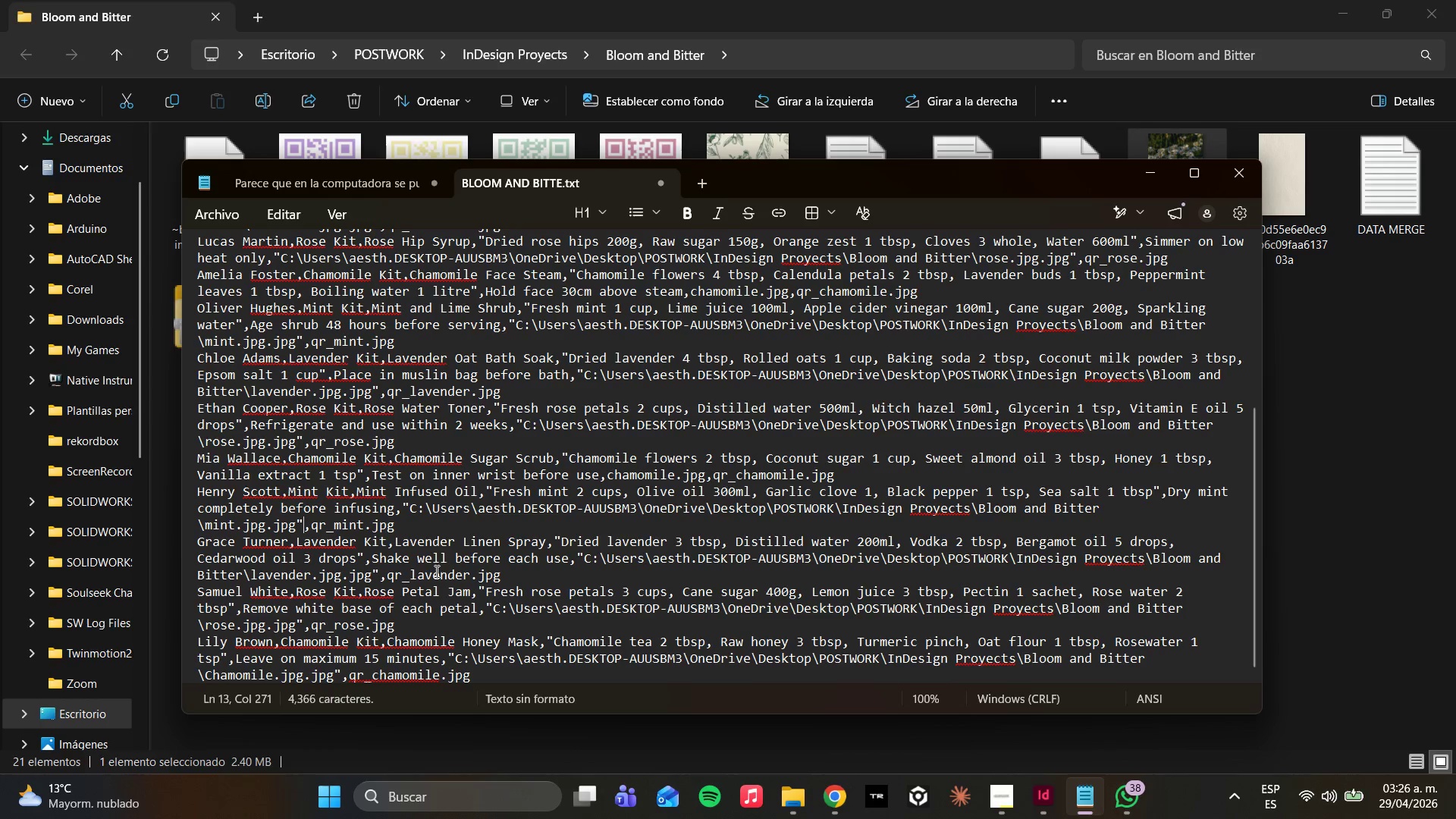 
wait(5.36)
 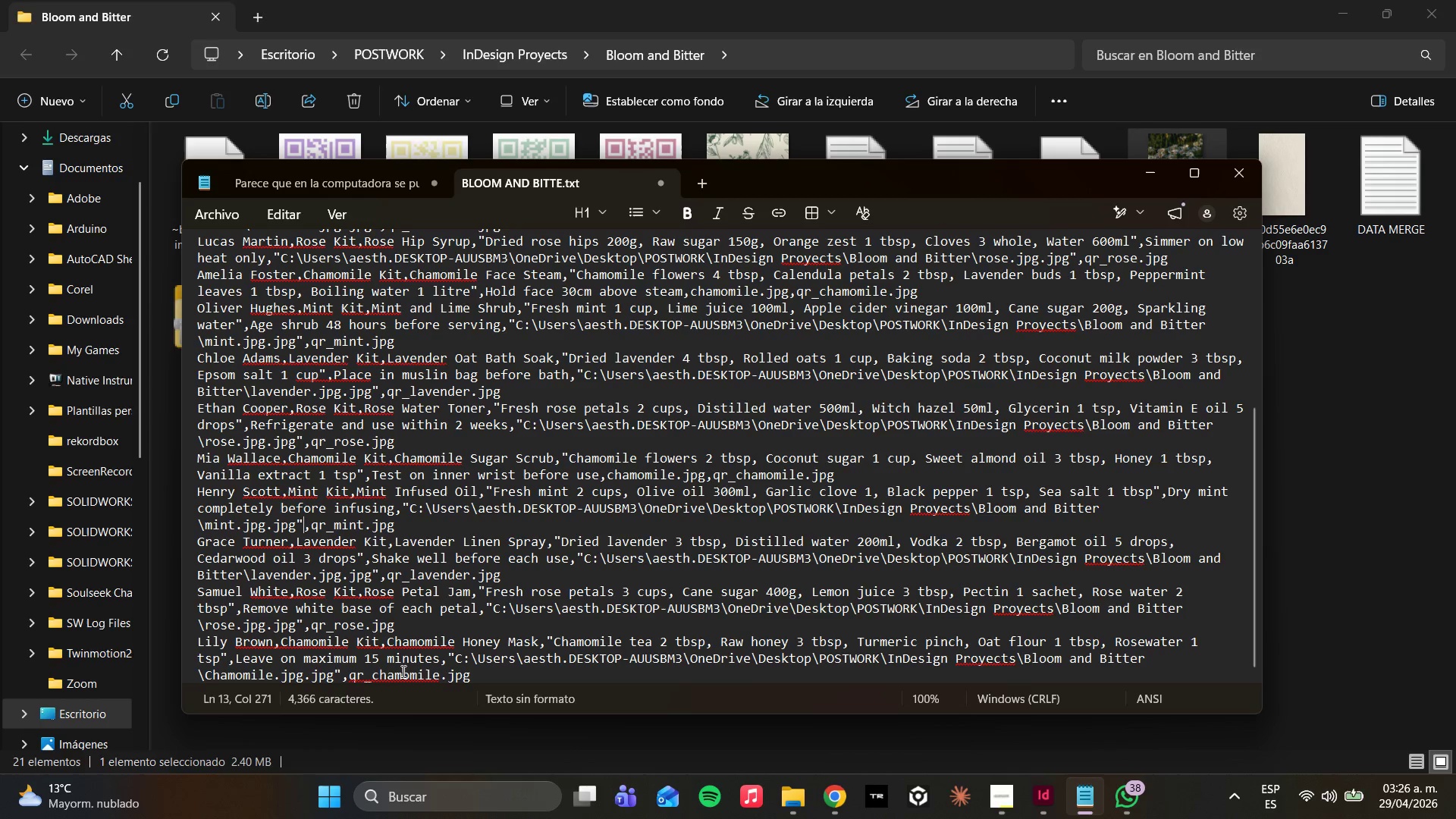 
left_click([689, 466])
 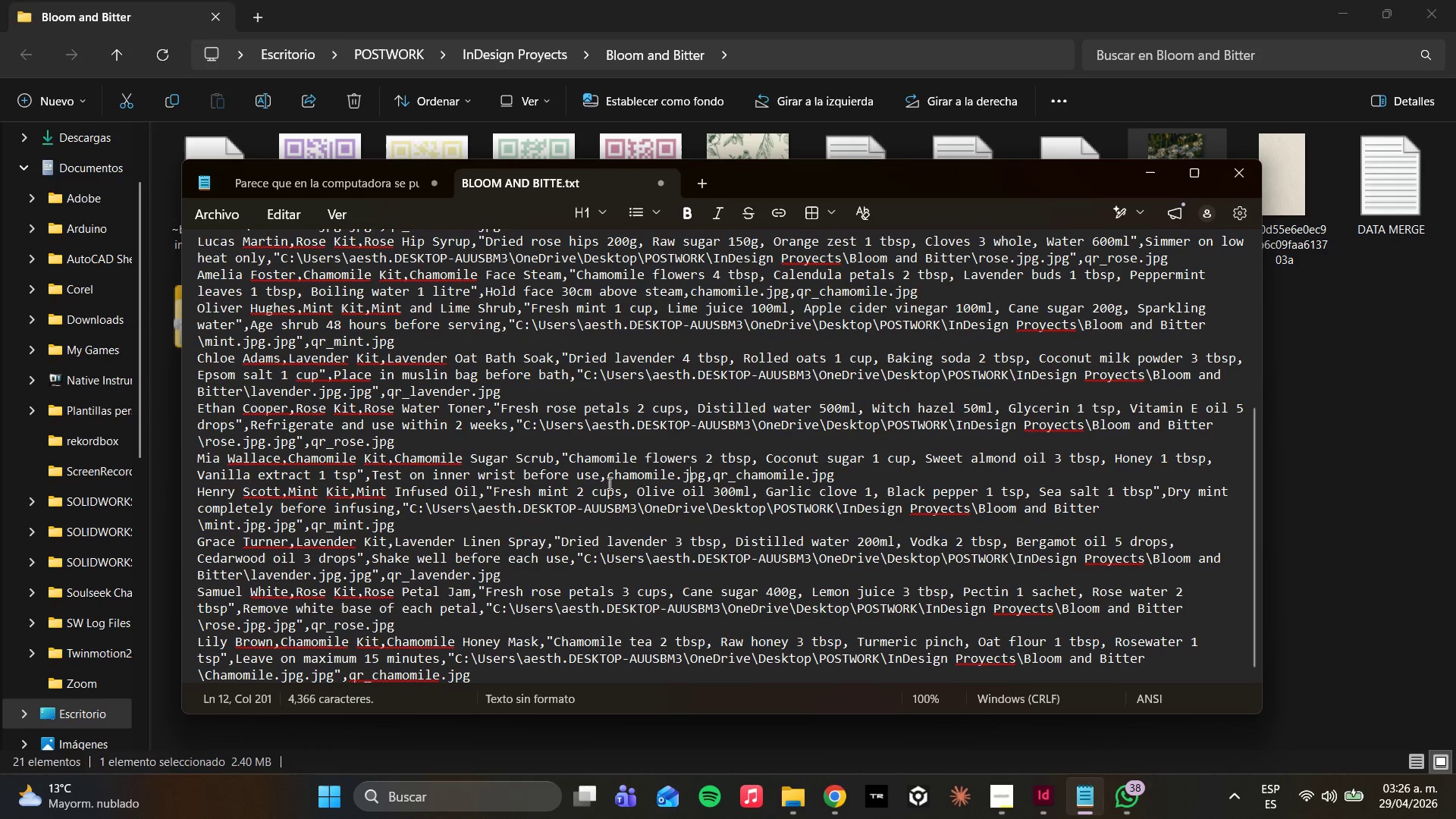 
left_click_drag(start_coordinate=[608, 478], to_coordinate=[708, 471])
 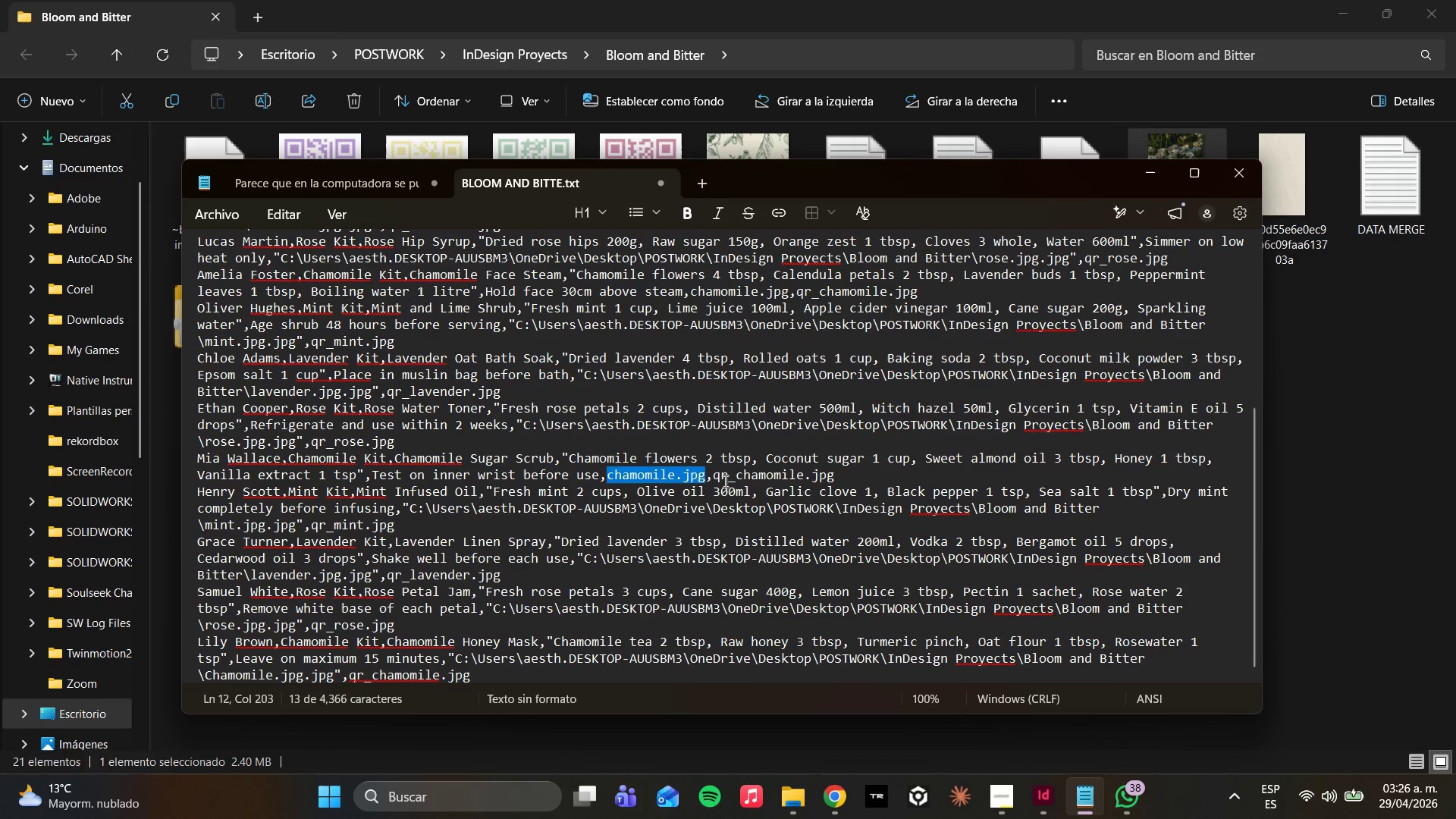 
key(Control+V)
 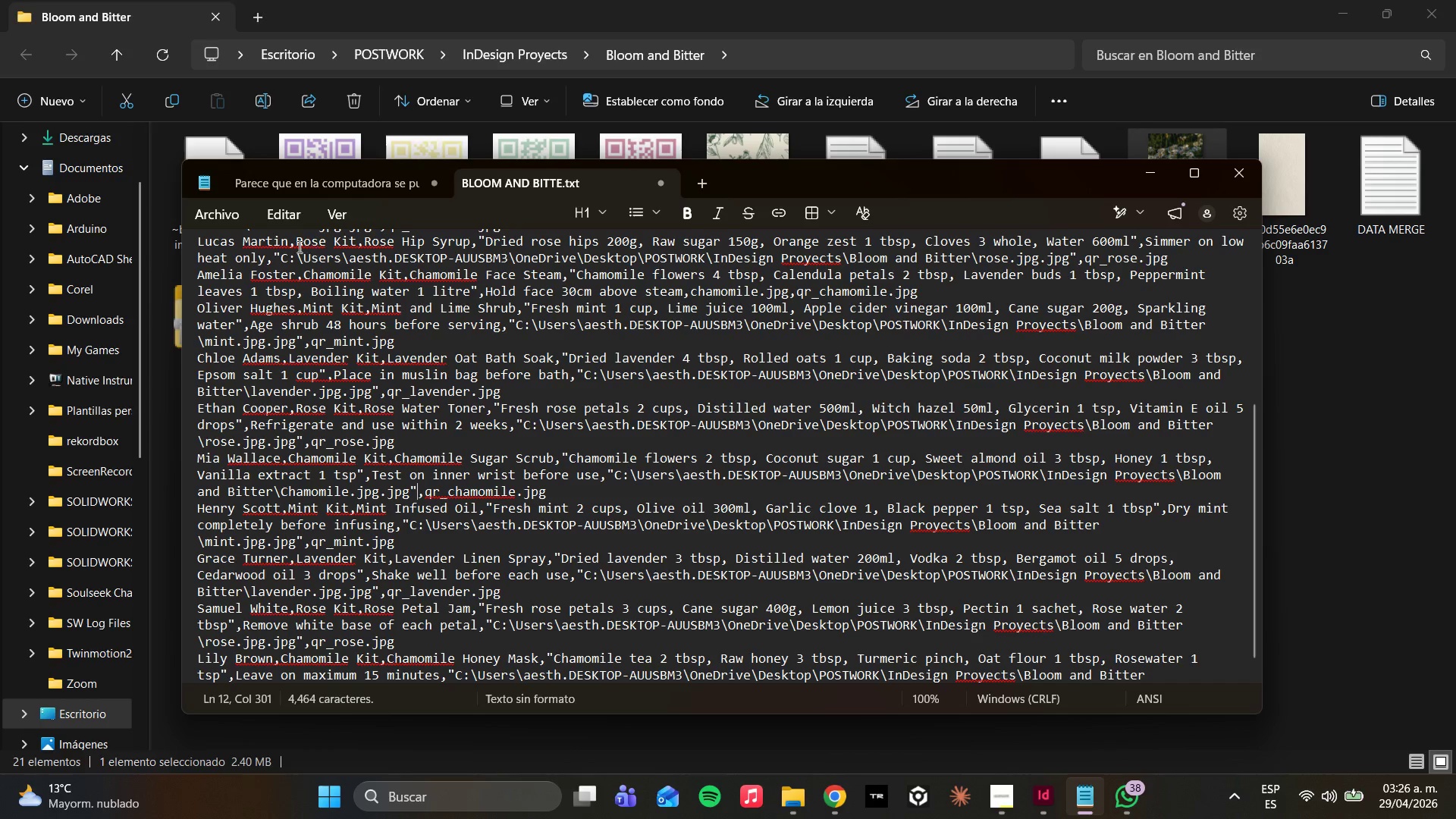 
left_click([243, 221])
 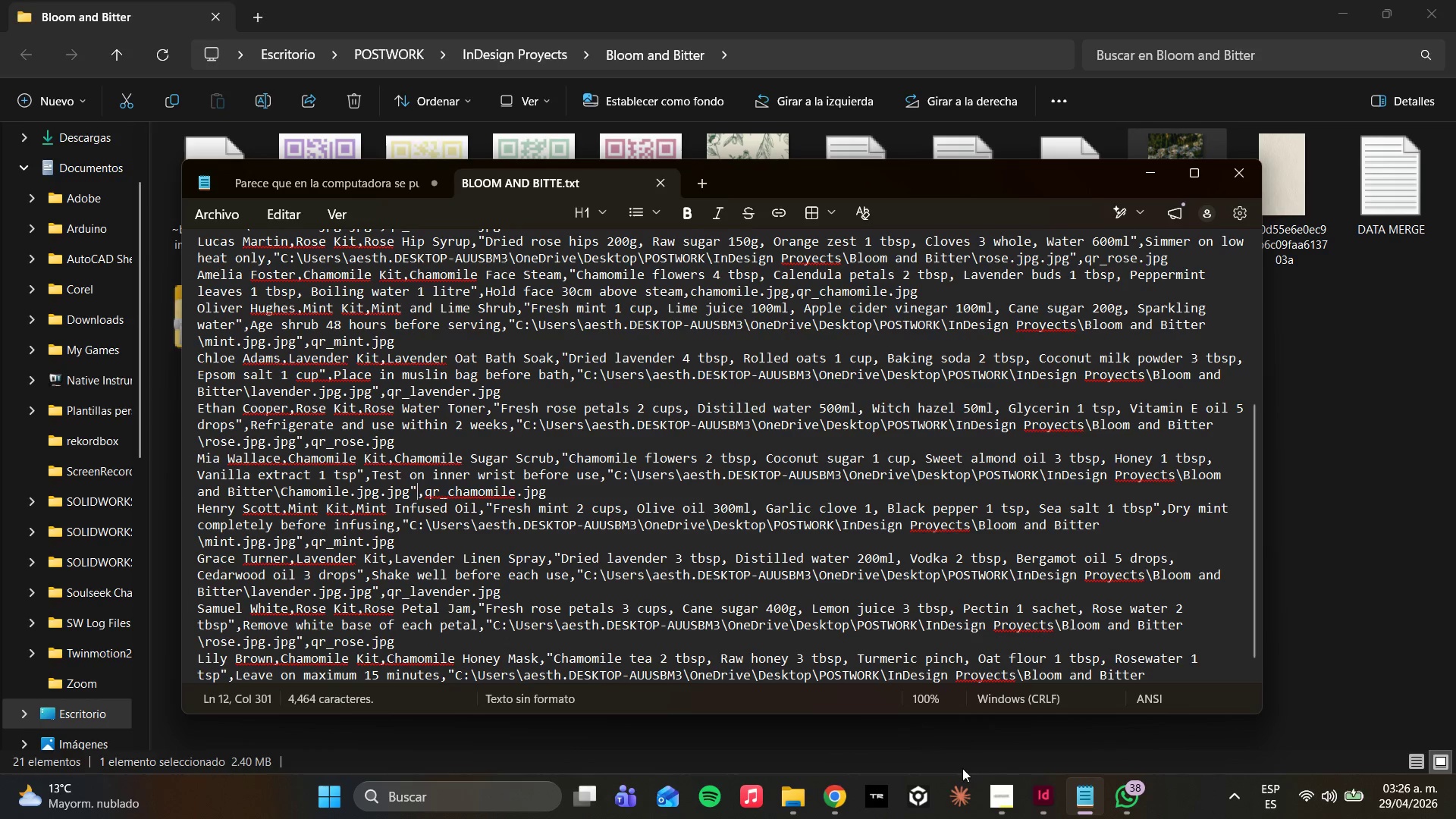 
left_click([789, 759])
 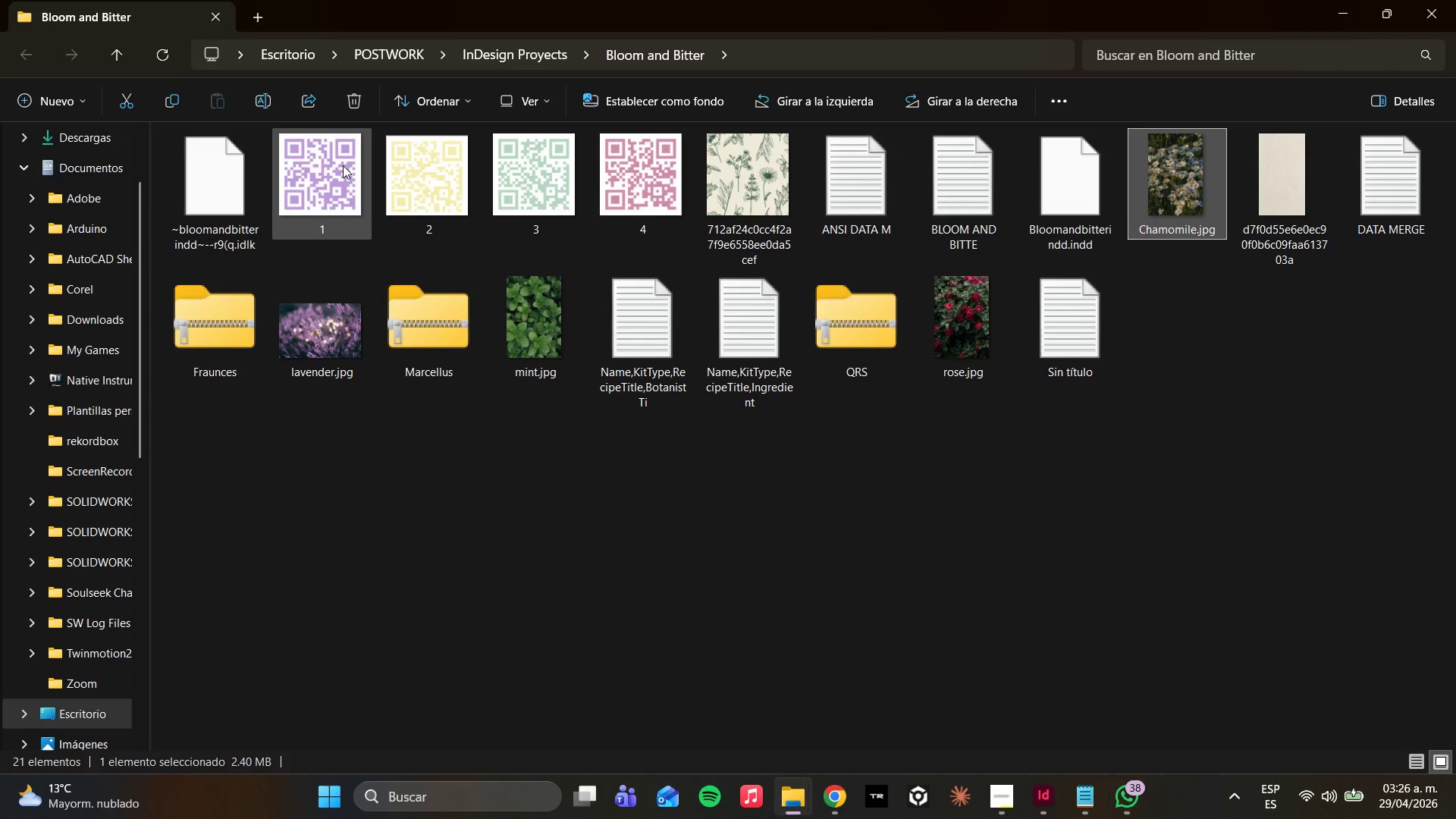 
left_click([312, 159])
 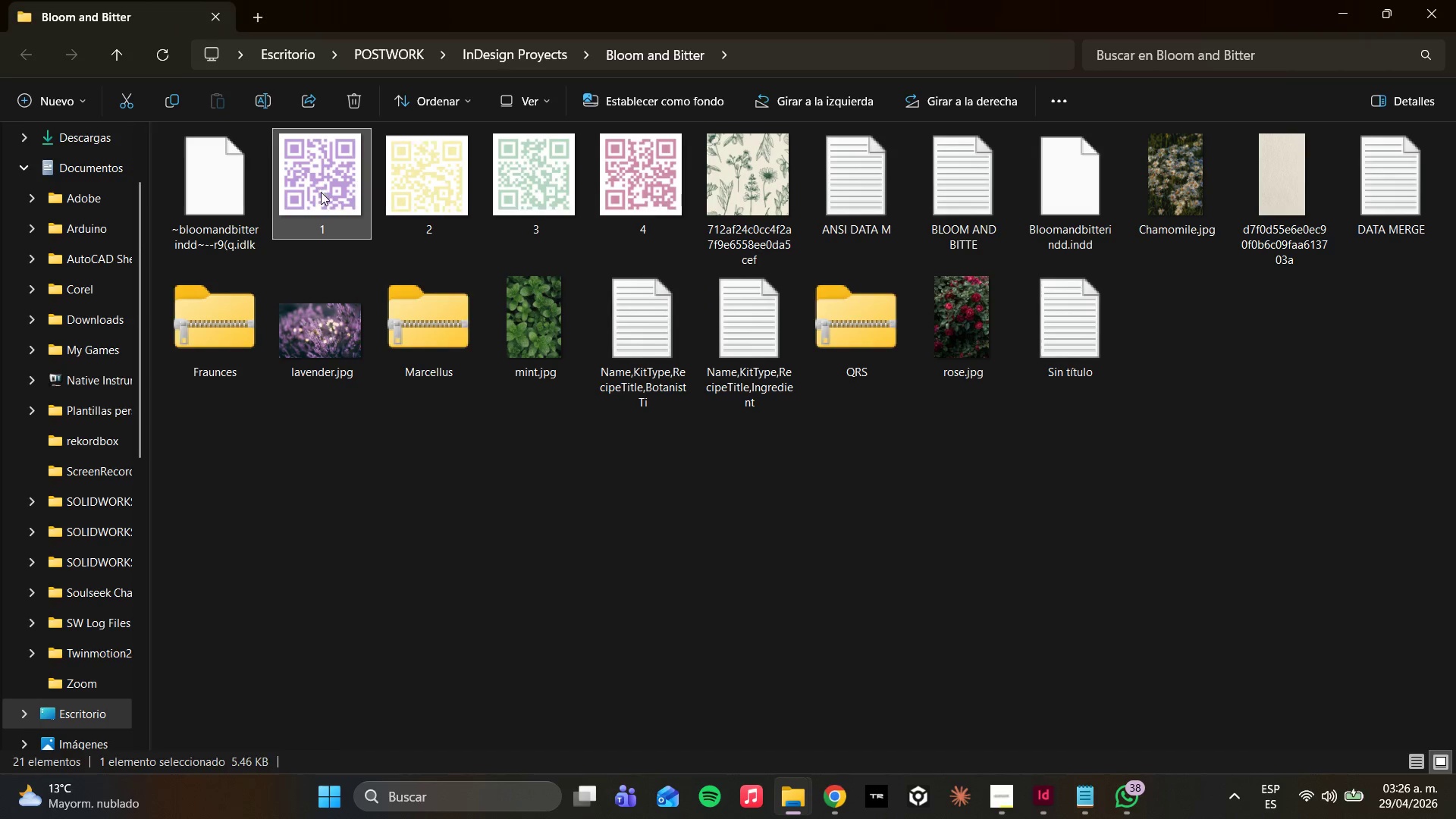 
right_click([321, 198])
 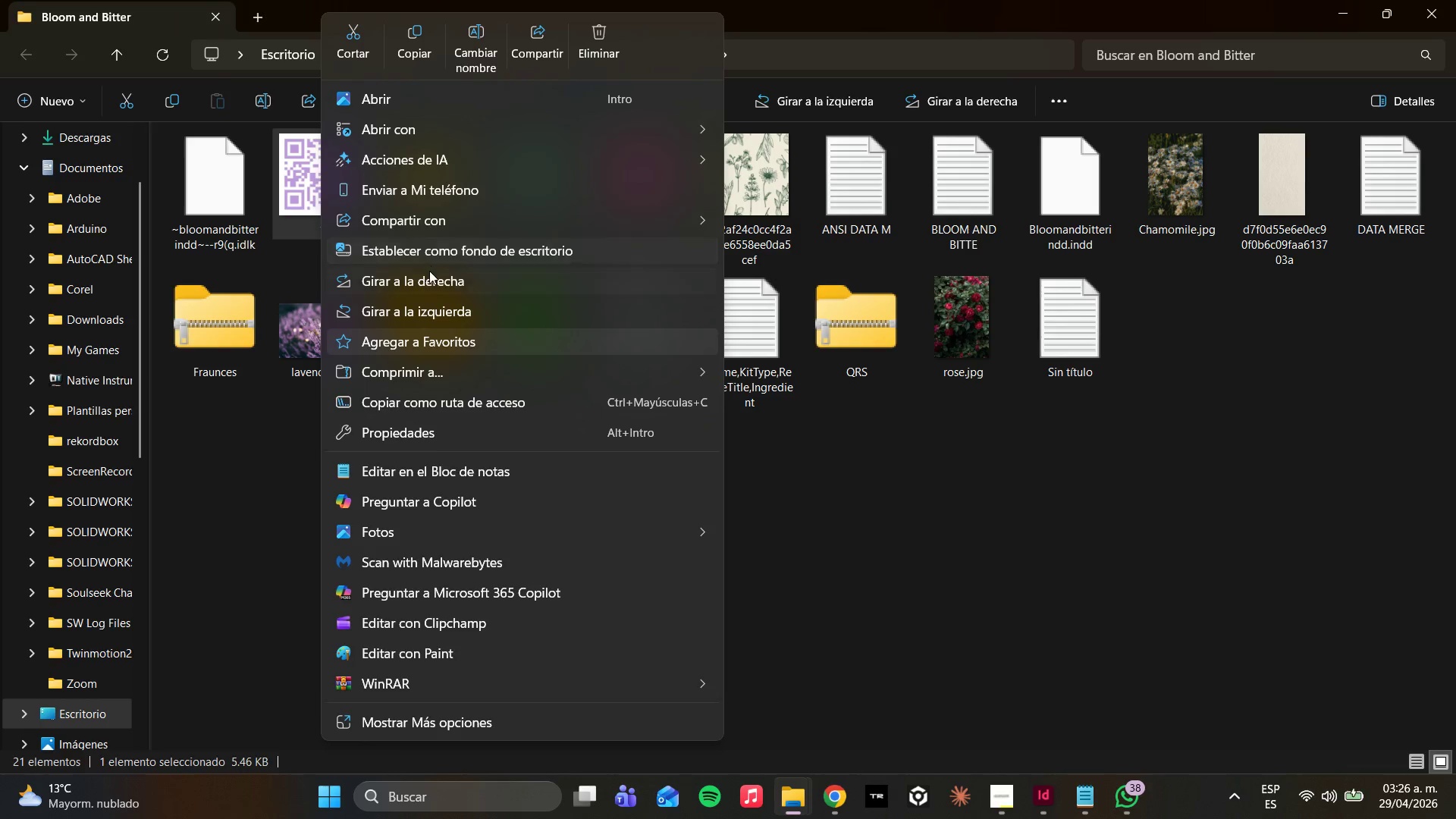 
wait(6.45)
 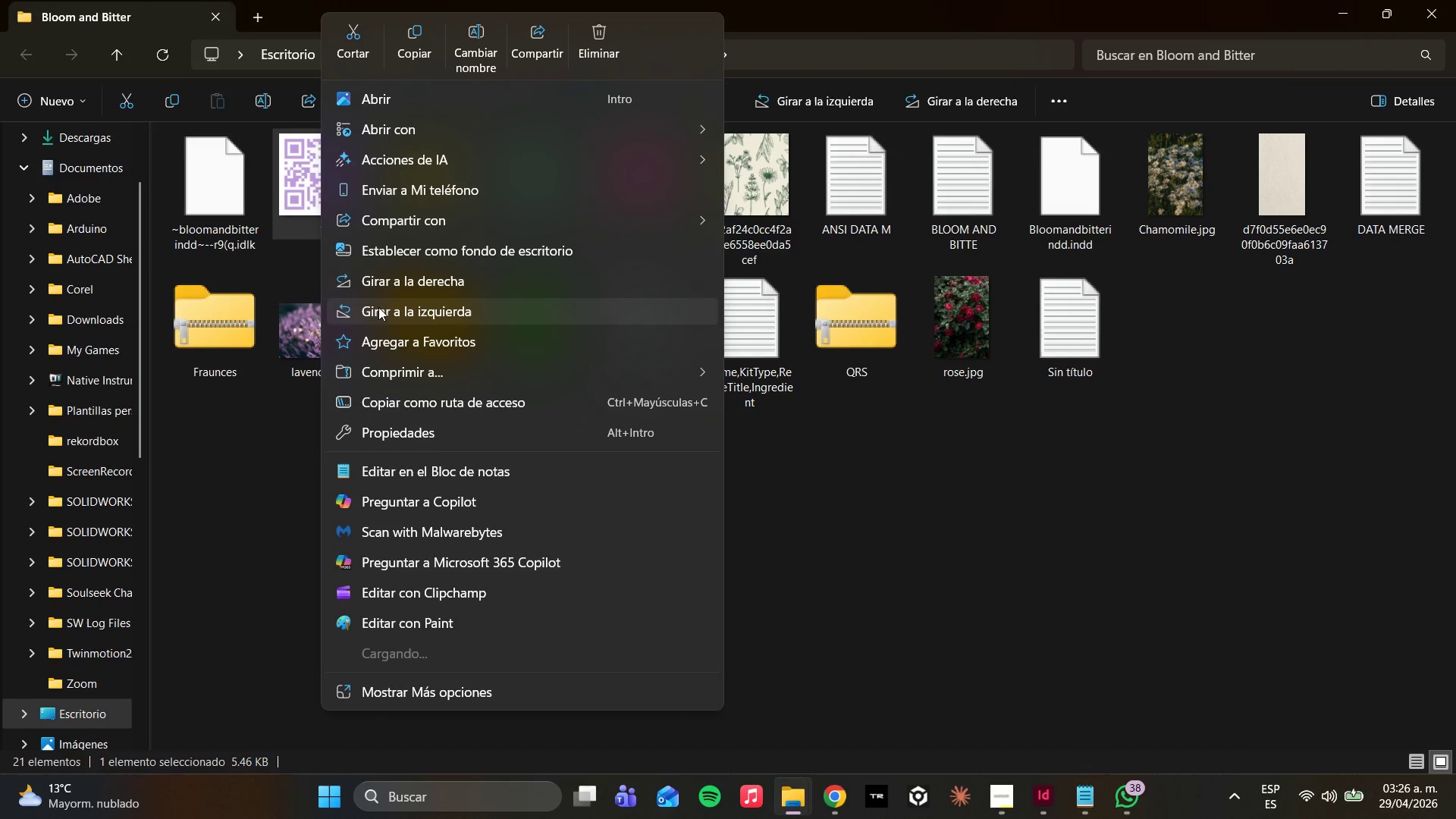 
left_click([498, 403])
 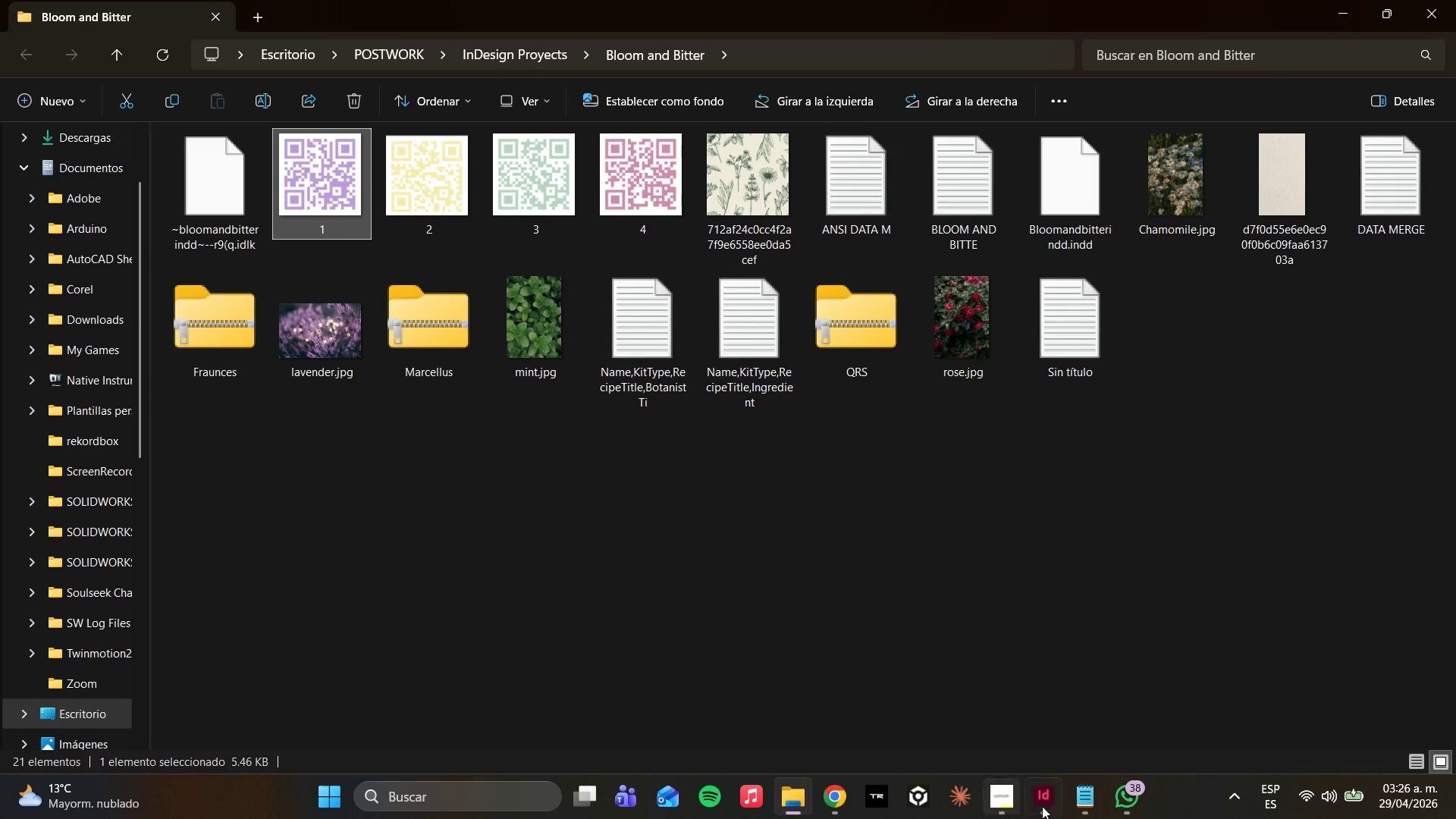 
left_click([1080, 811])
 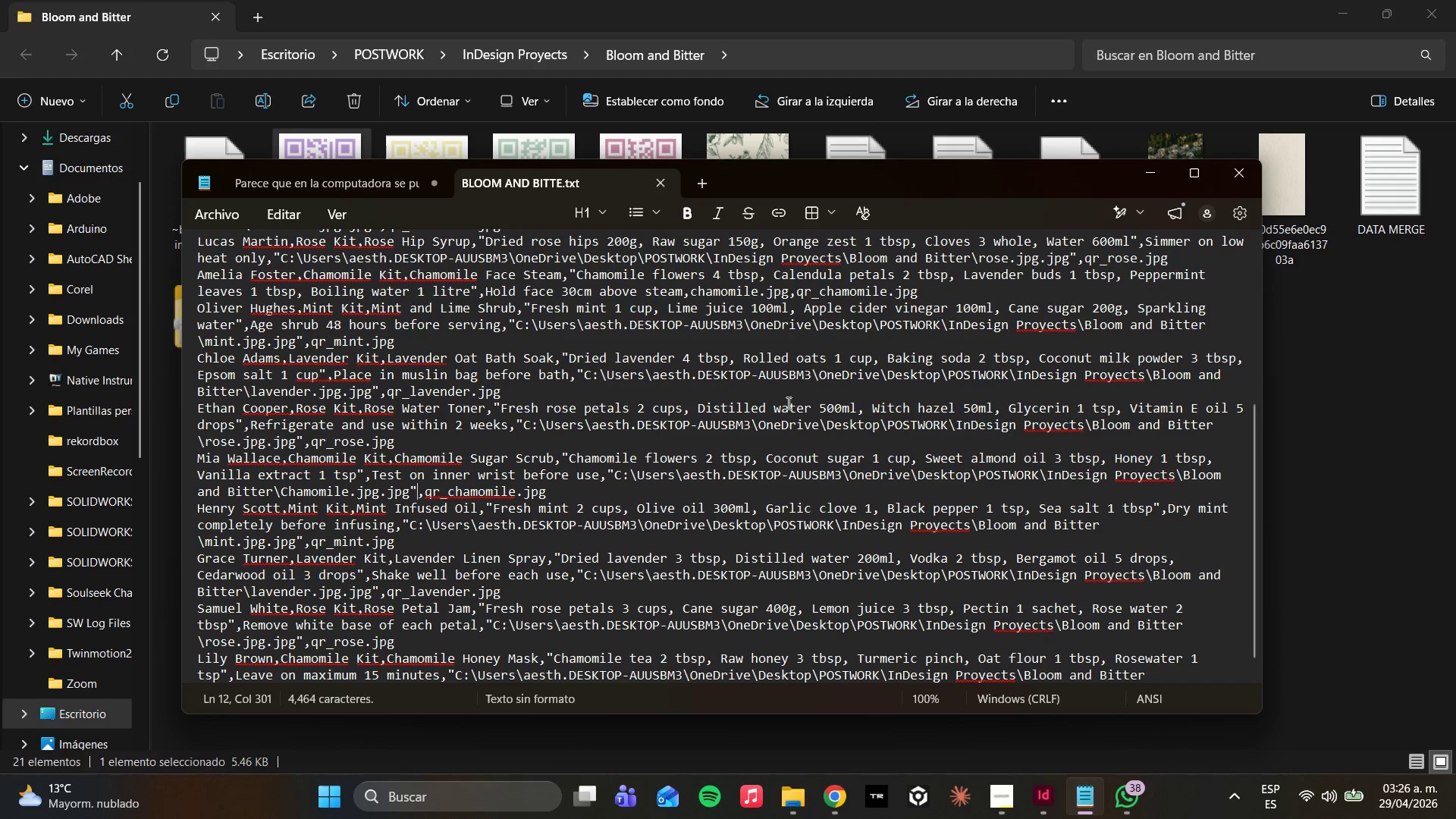 
scroll: coordinate [786, 382], scroll_direction: up, amount: 10.0
 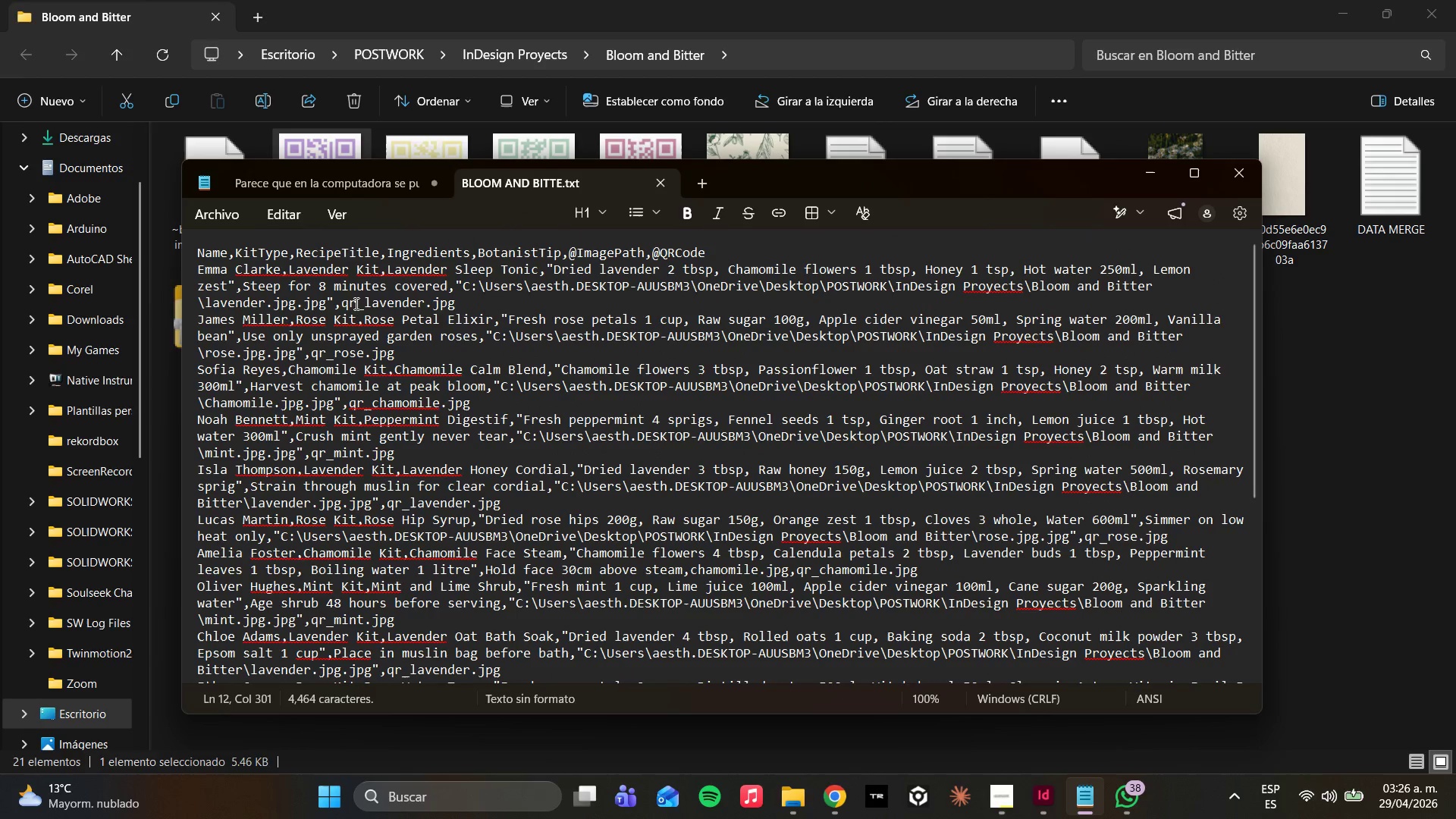 
left_click_drag(start_coordinate=[342, 302], to_coordinate=[481, 306])
 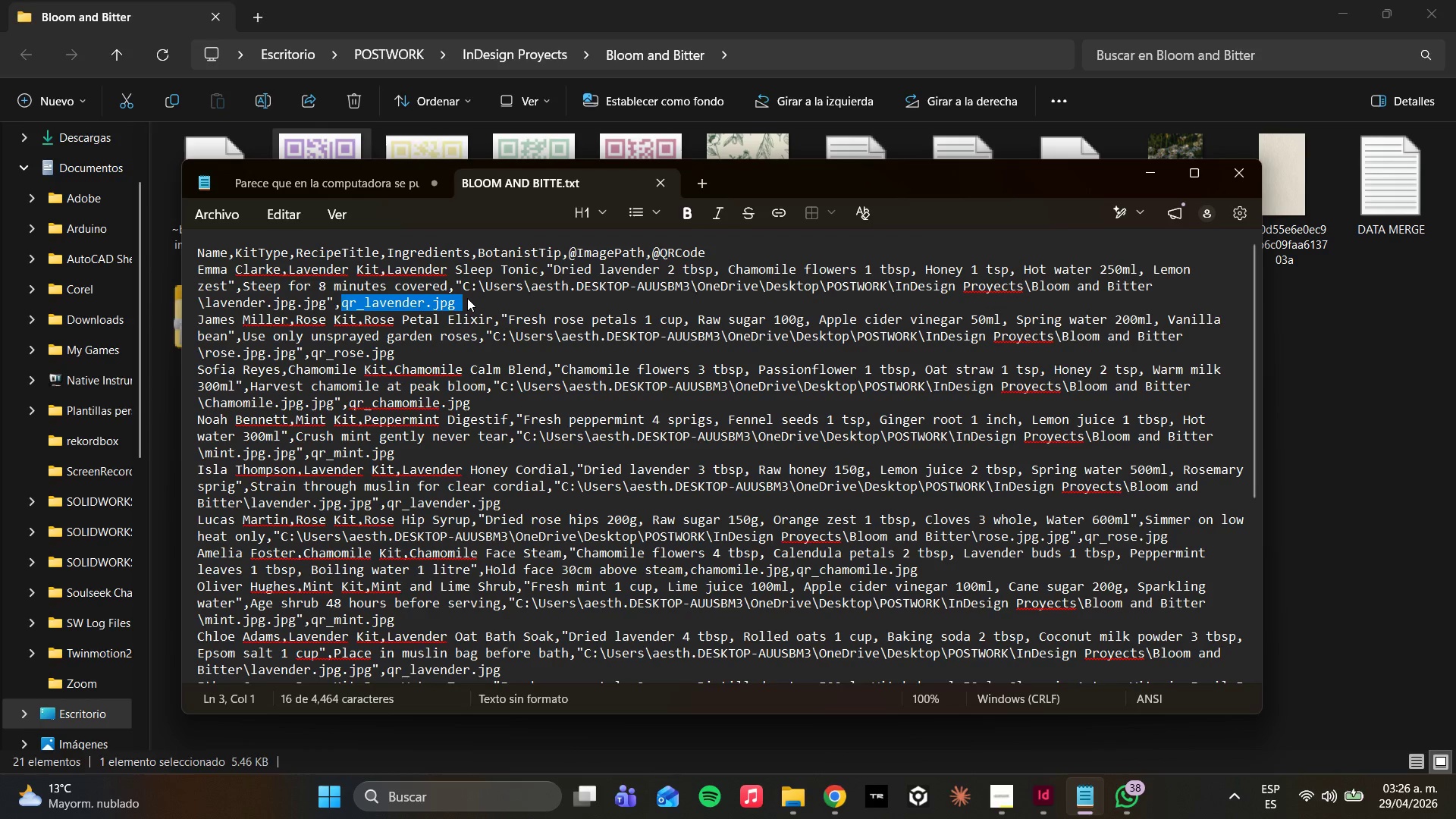 
key(Control+V)
 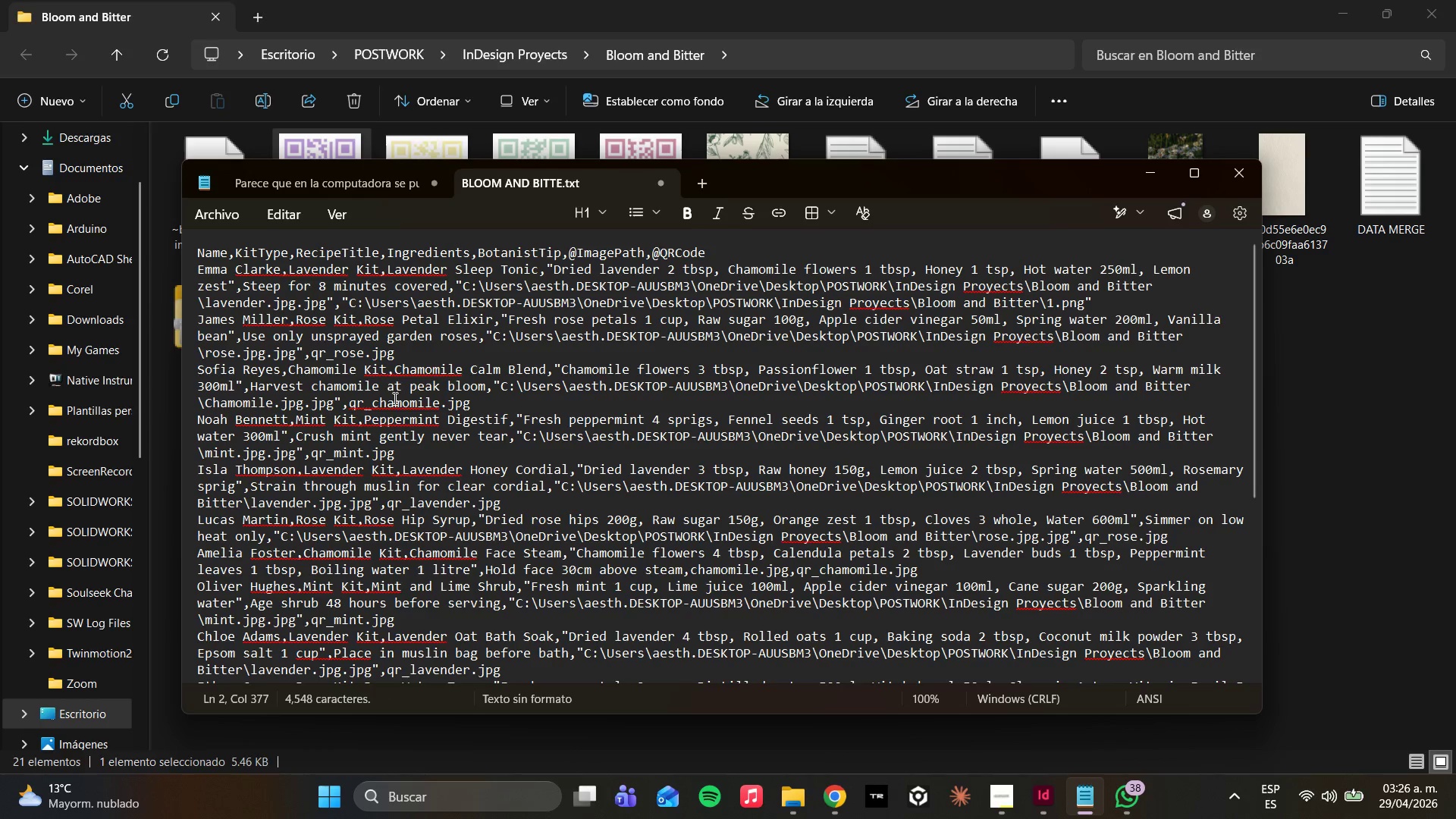 
wait(8.06)
 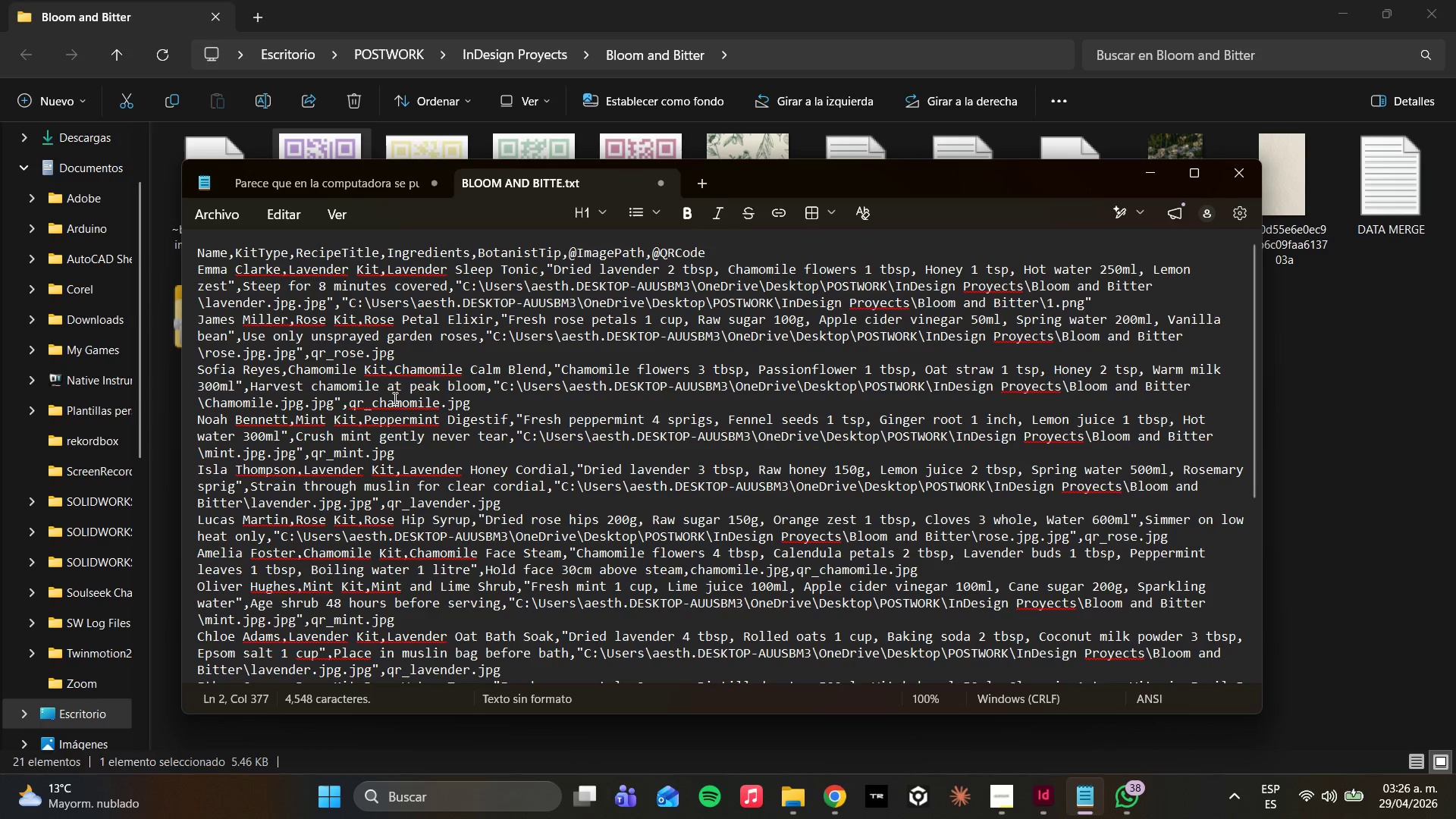 
left_click_drag(start_coordinate=[386, 504], to_coordinate=[508, 504])
 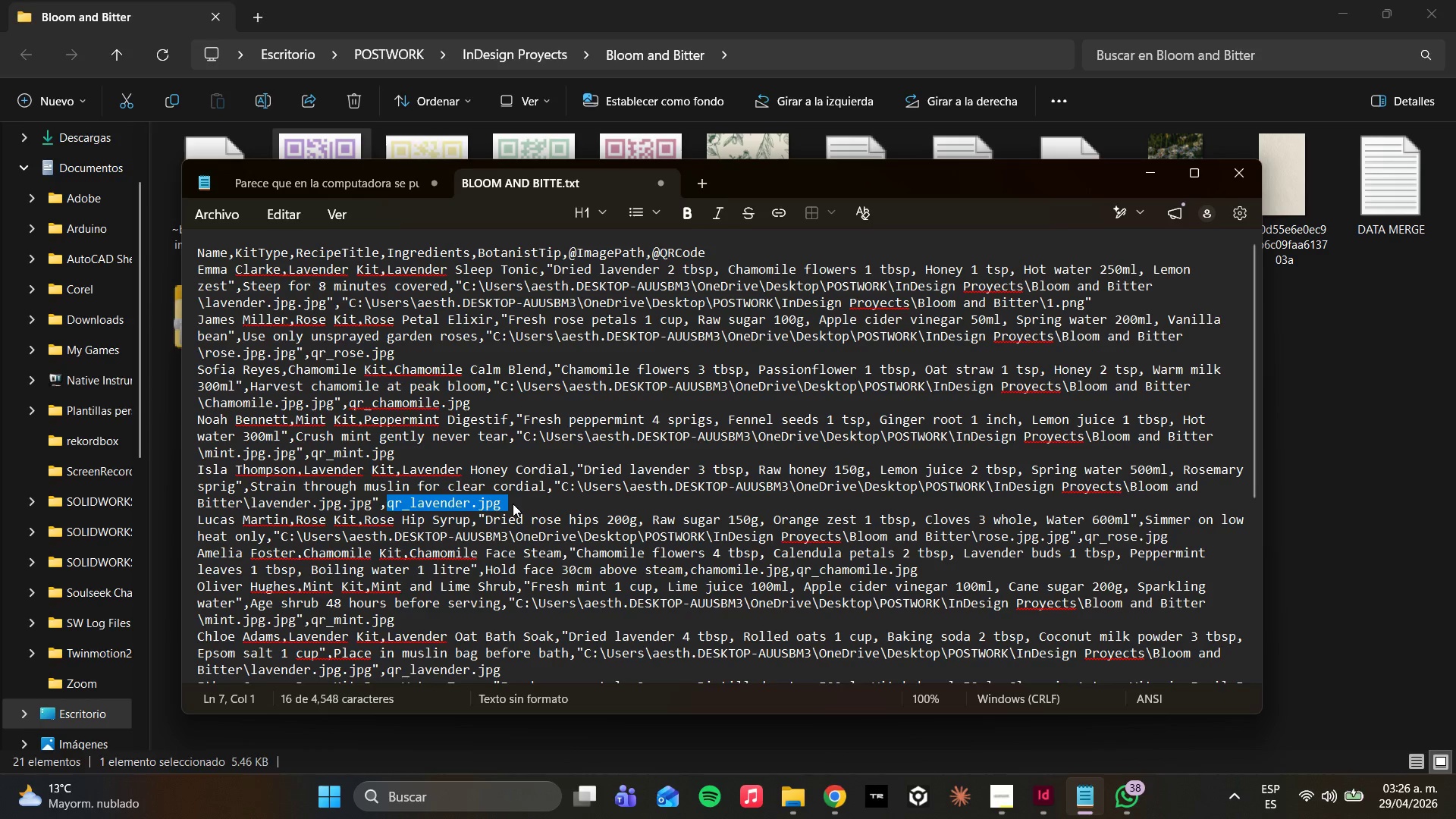 
key(Control+V)
 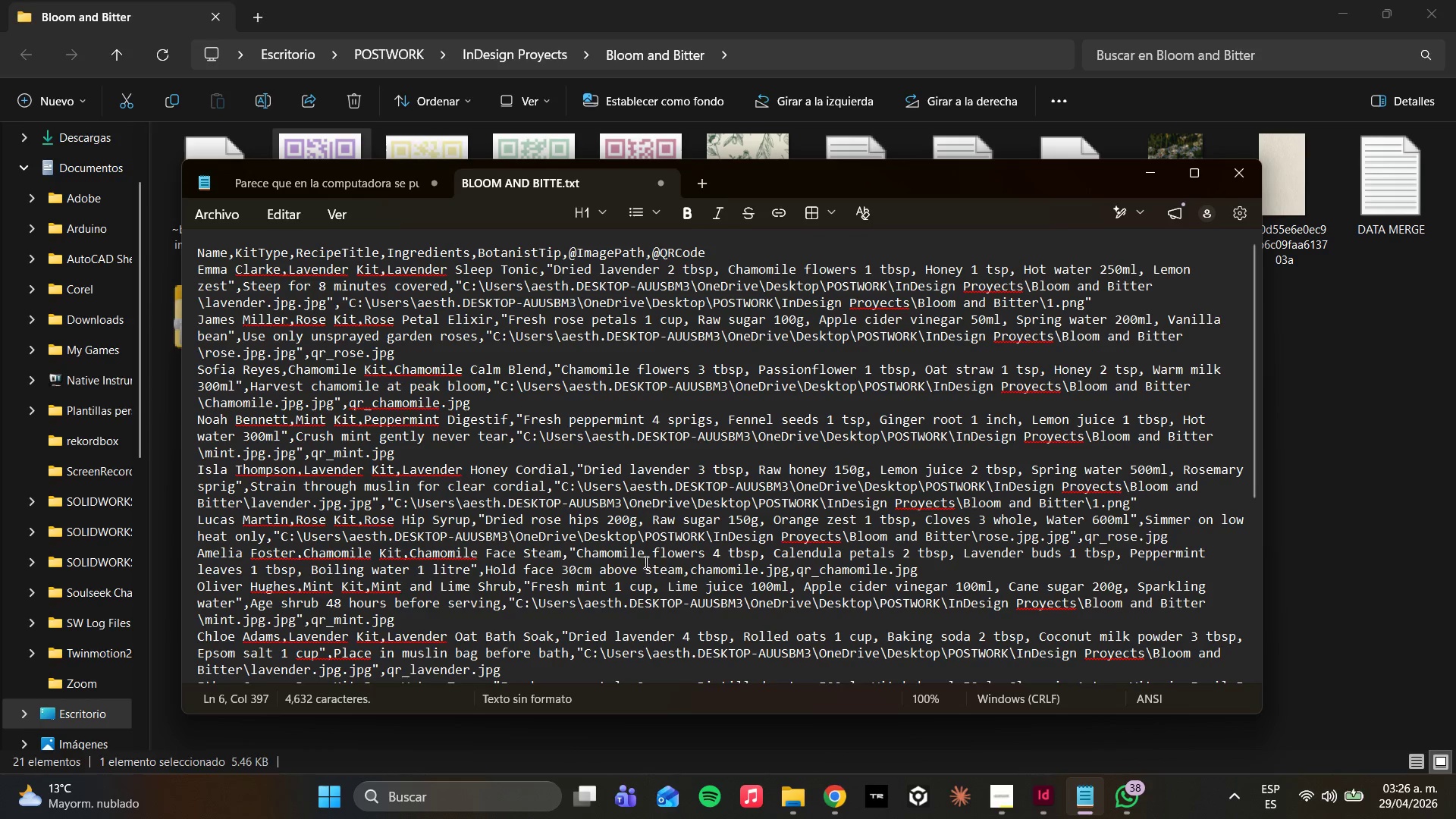 
wait(6.83)
 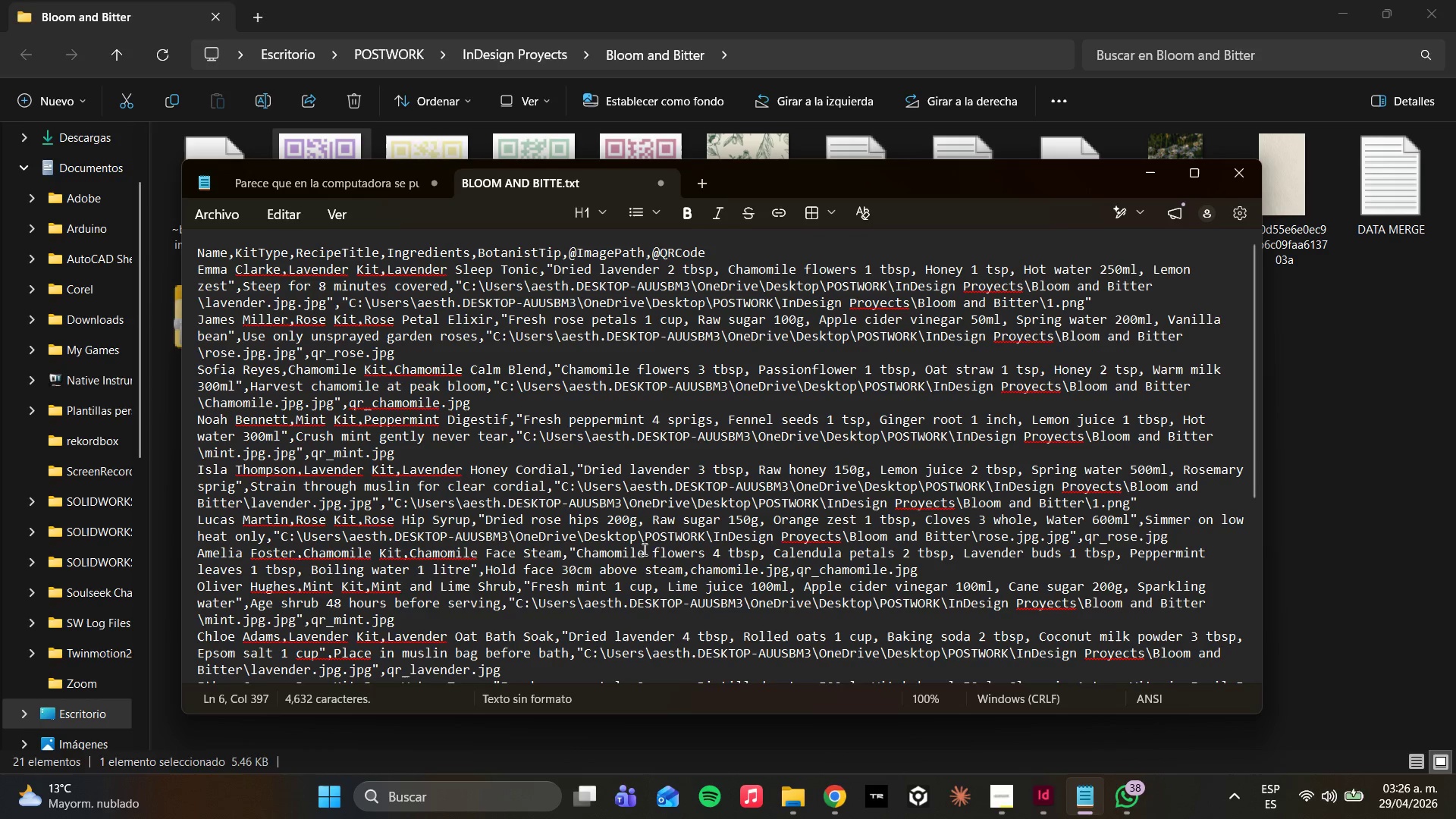 
scroll: coordinate [492, 639], scroll_direction: down, amount: 2.0
 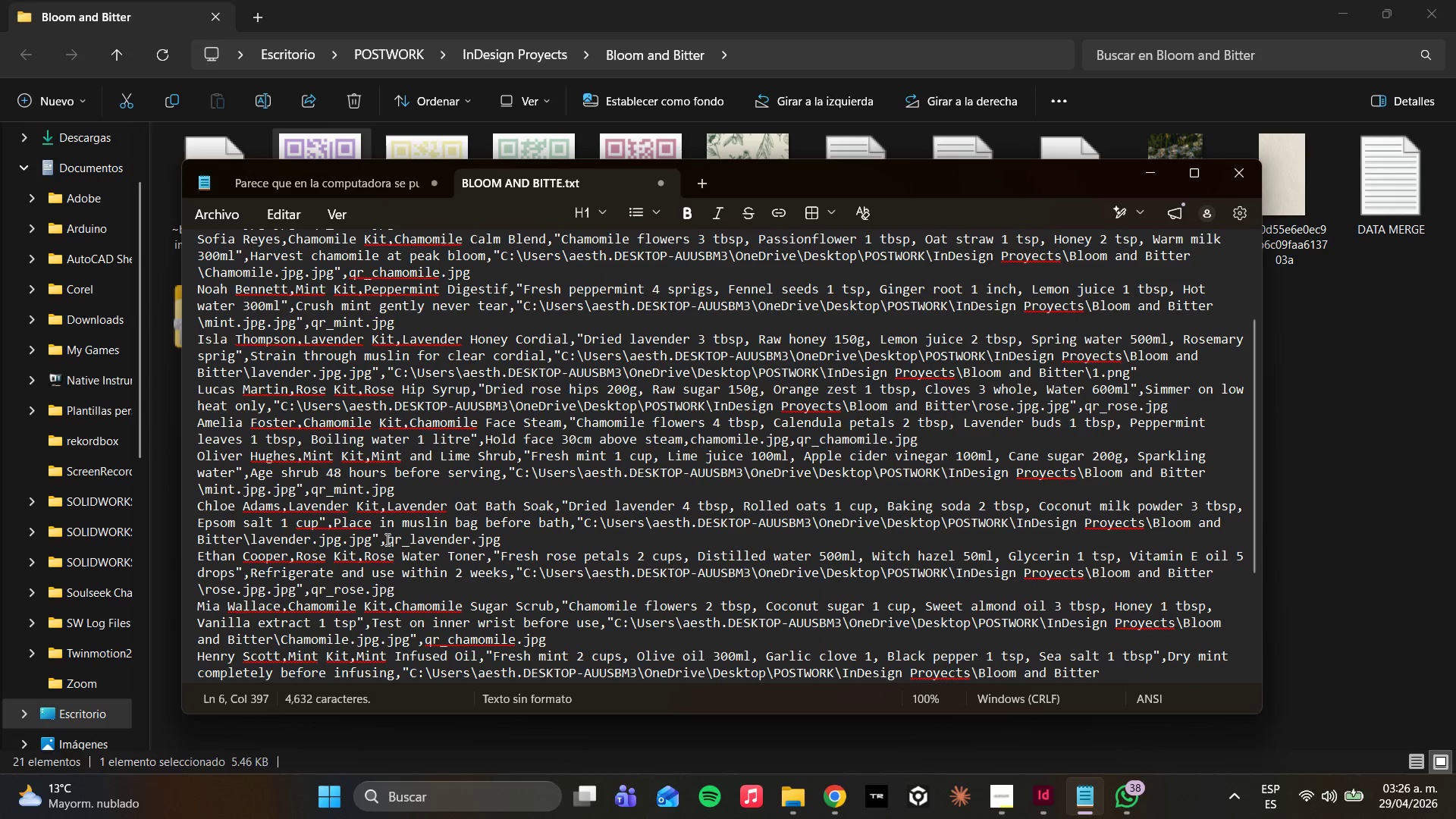 
left_click_drag(start_coordinate=[386, 540], to_coordinate=[515, 536])
 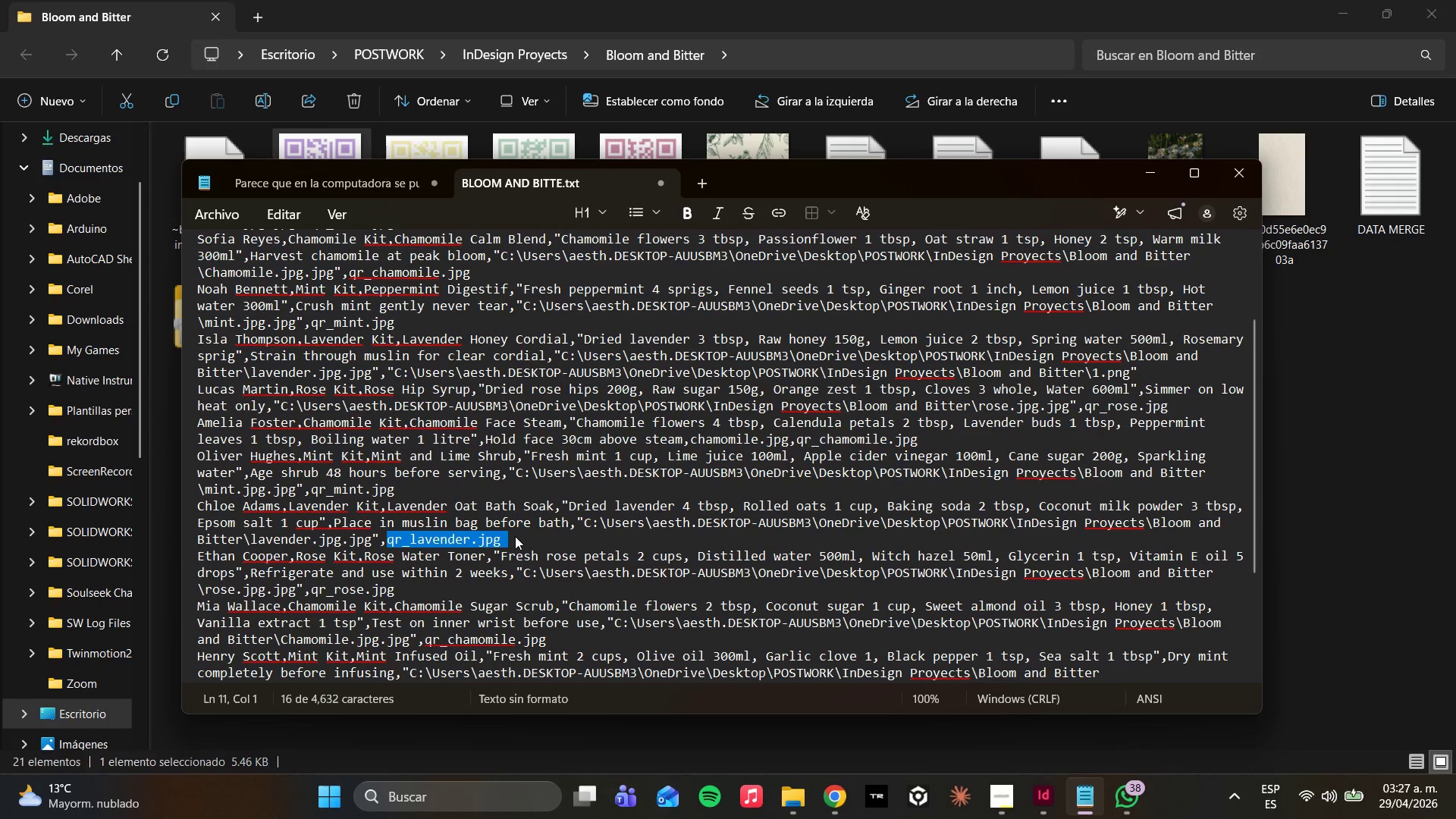 
key(Control+V)
 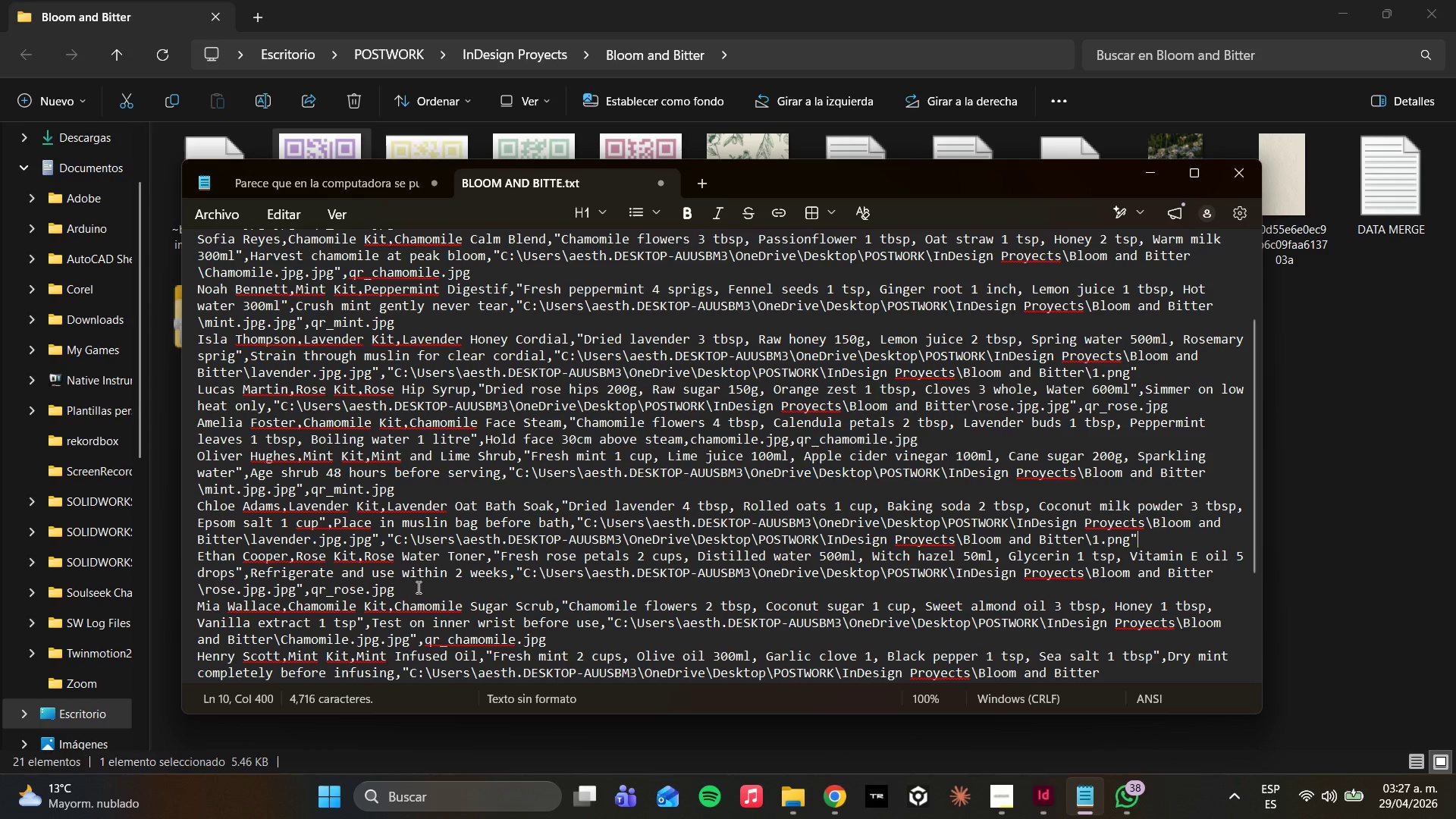 
scroll: coordinate [393, 606], scroll_direction: down, amount: 3.0
 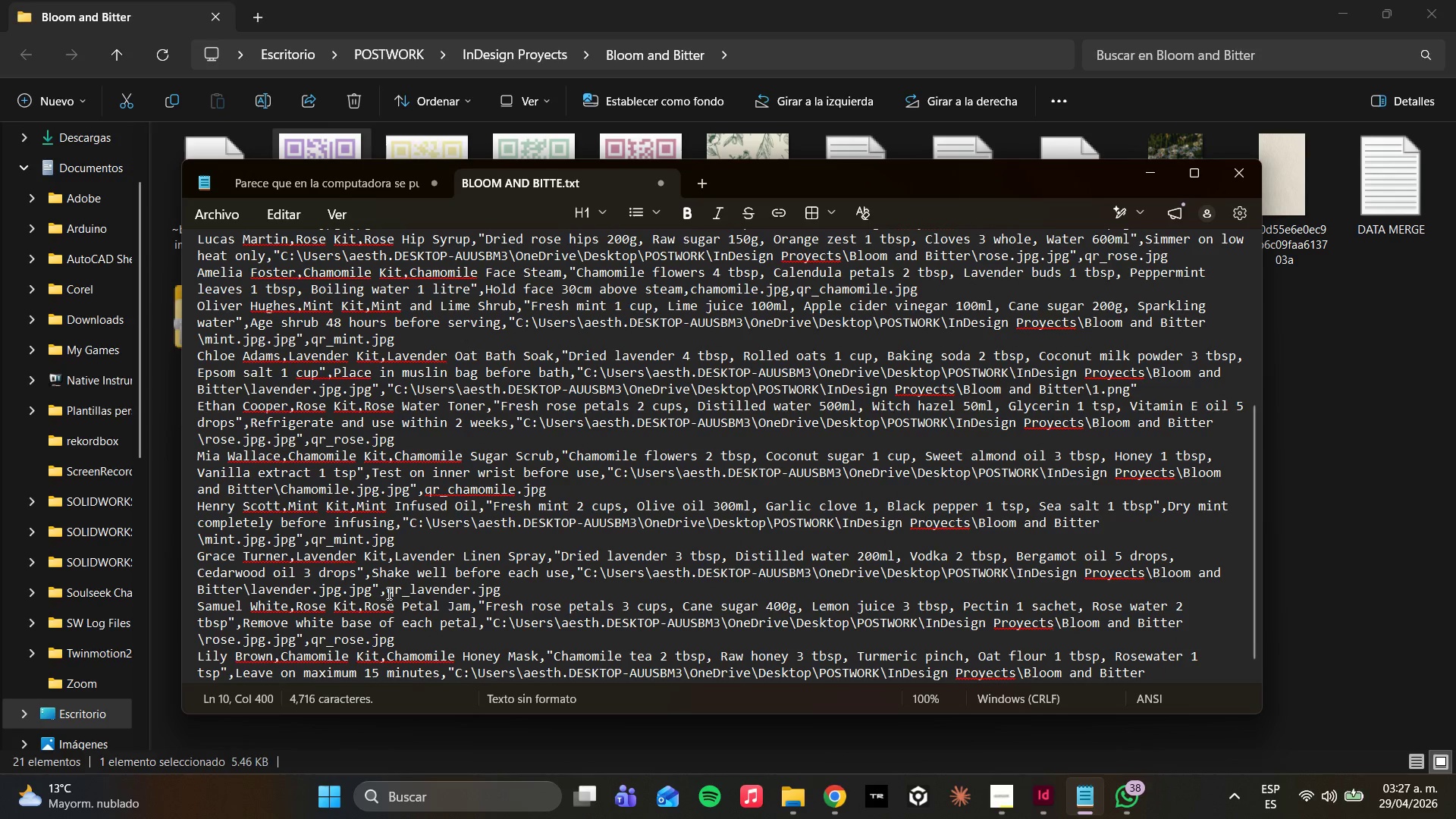 
left_click_drag(start_coordinate=[388, 593], to_coordinate=[514, 586])
 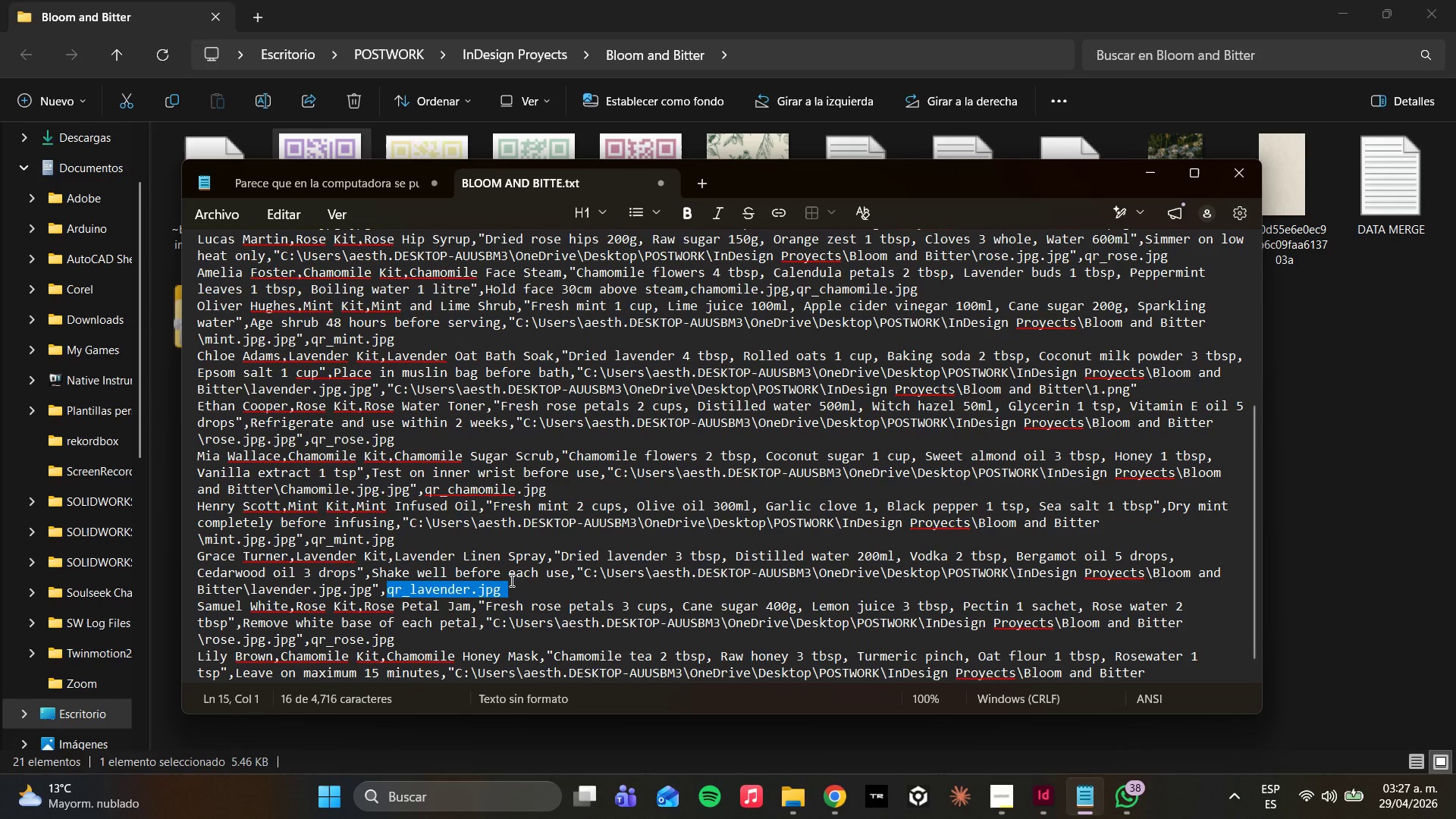 
key(Control+V)
 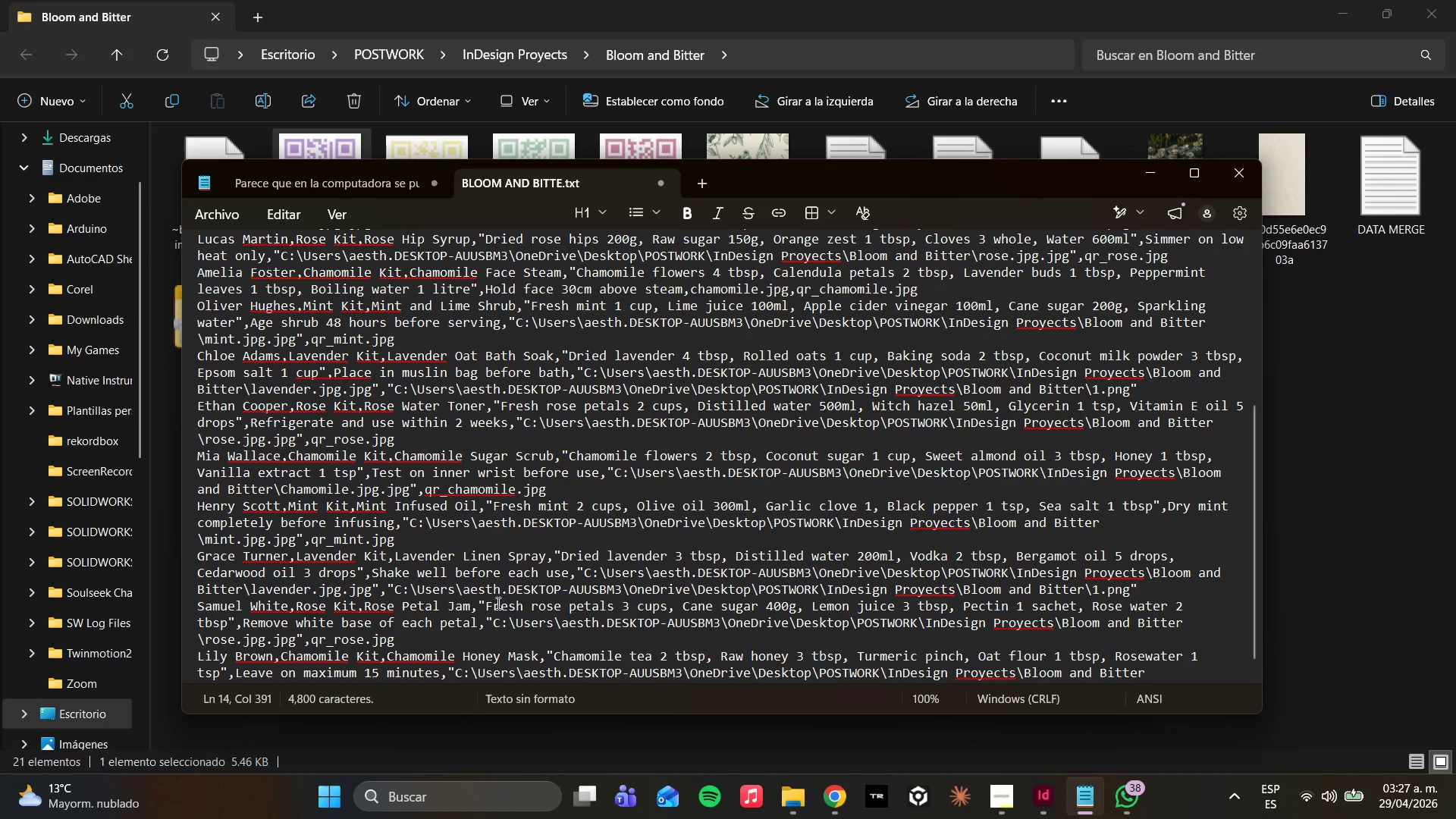 
scroll: coordinate [495, 605], scroll_direction: down, amount: 2.0
 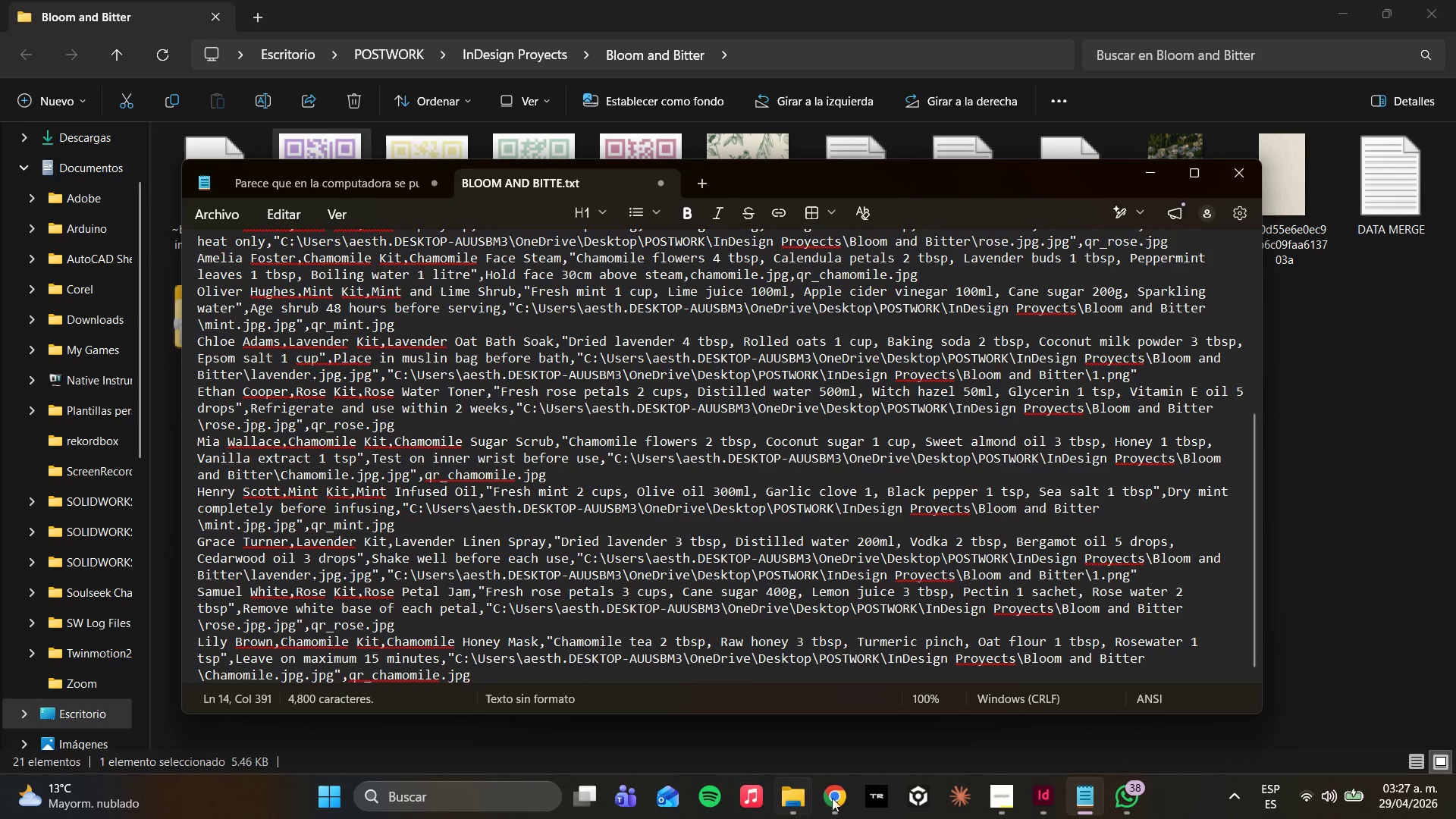 
left_click([880, 751])
 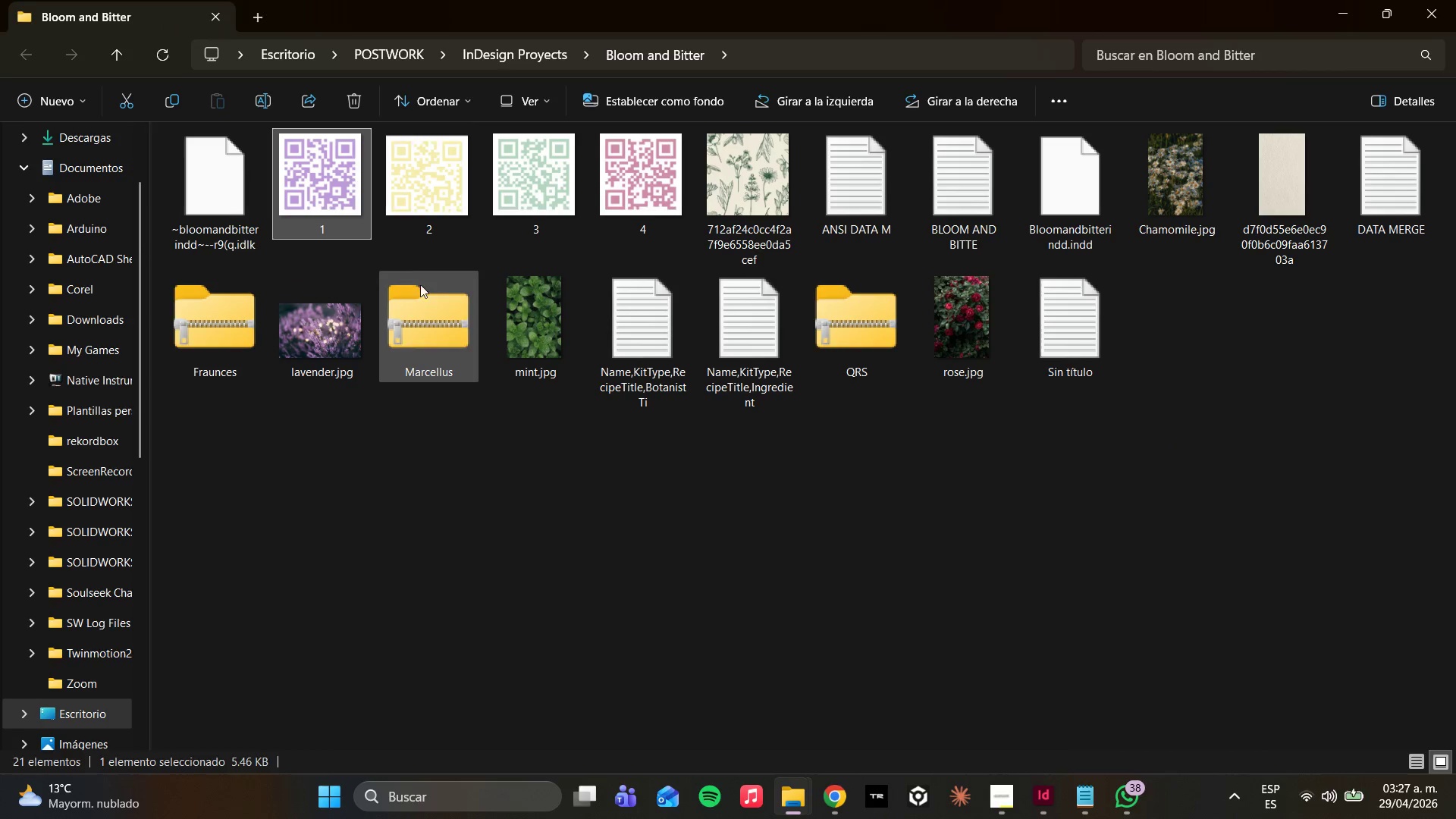 
left_click([406, 193])
 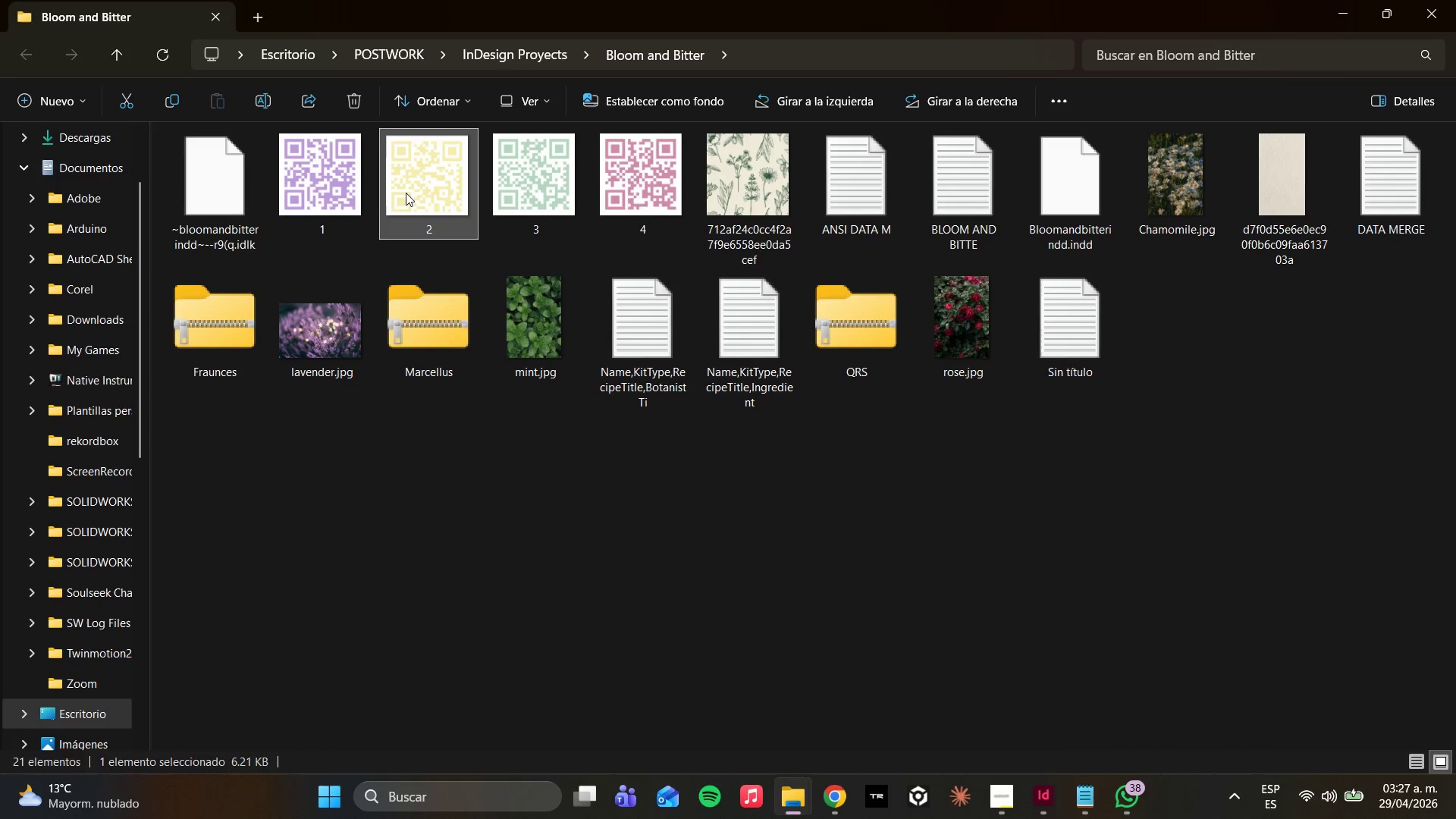 
mouse_move([416, 186])
 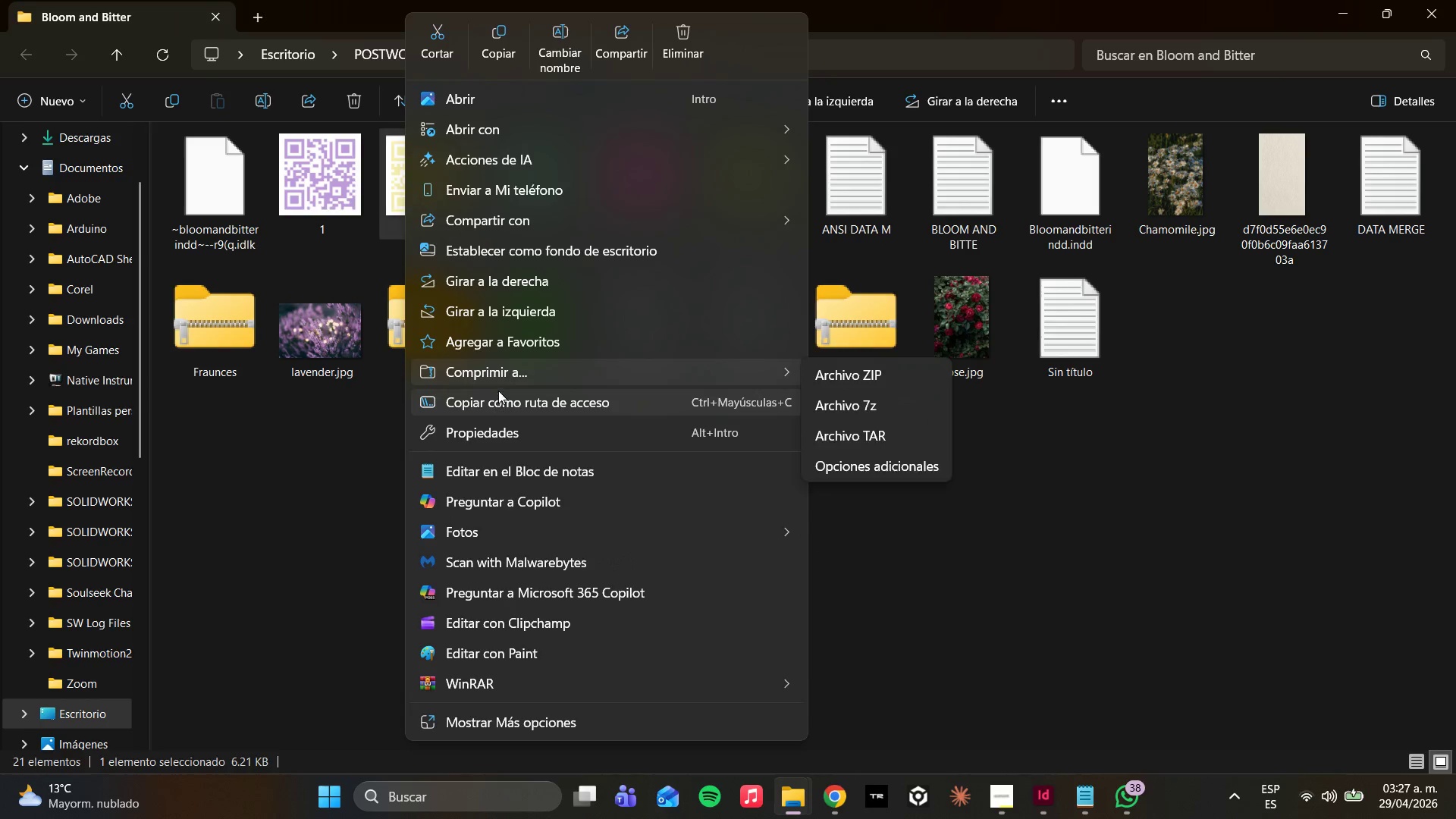 
wait(6.33)
 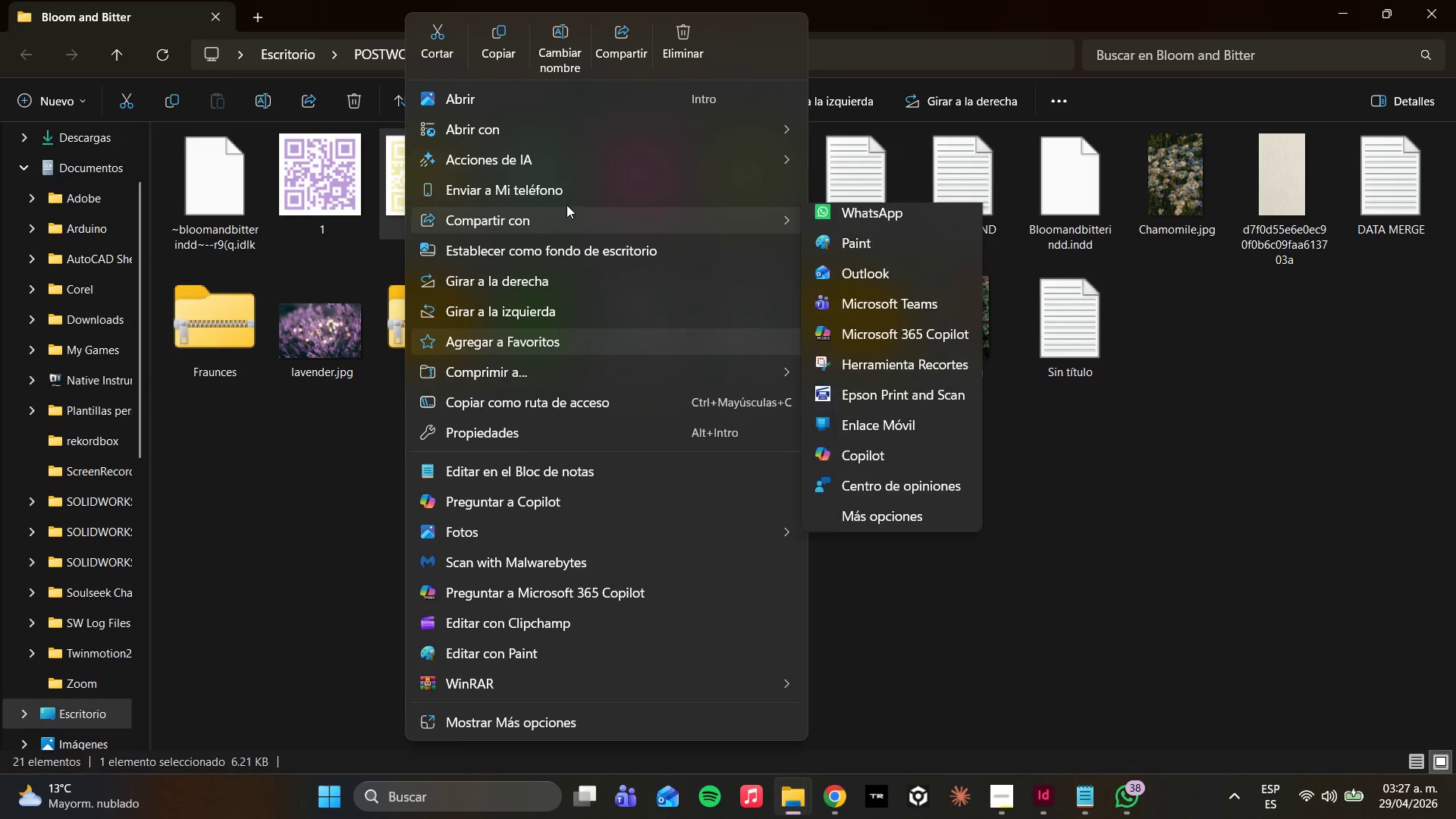 
left_click([502, 400])
 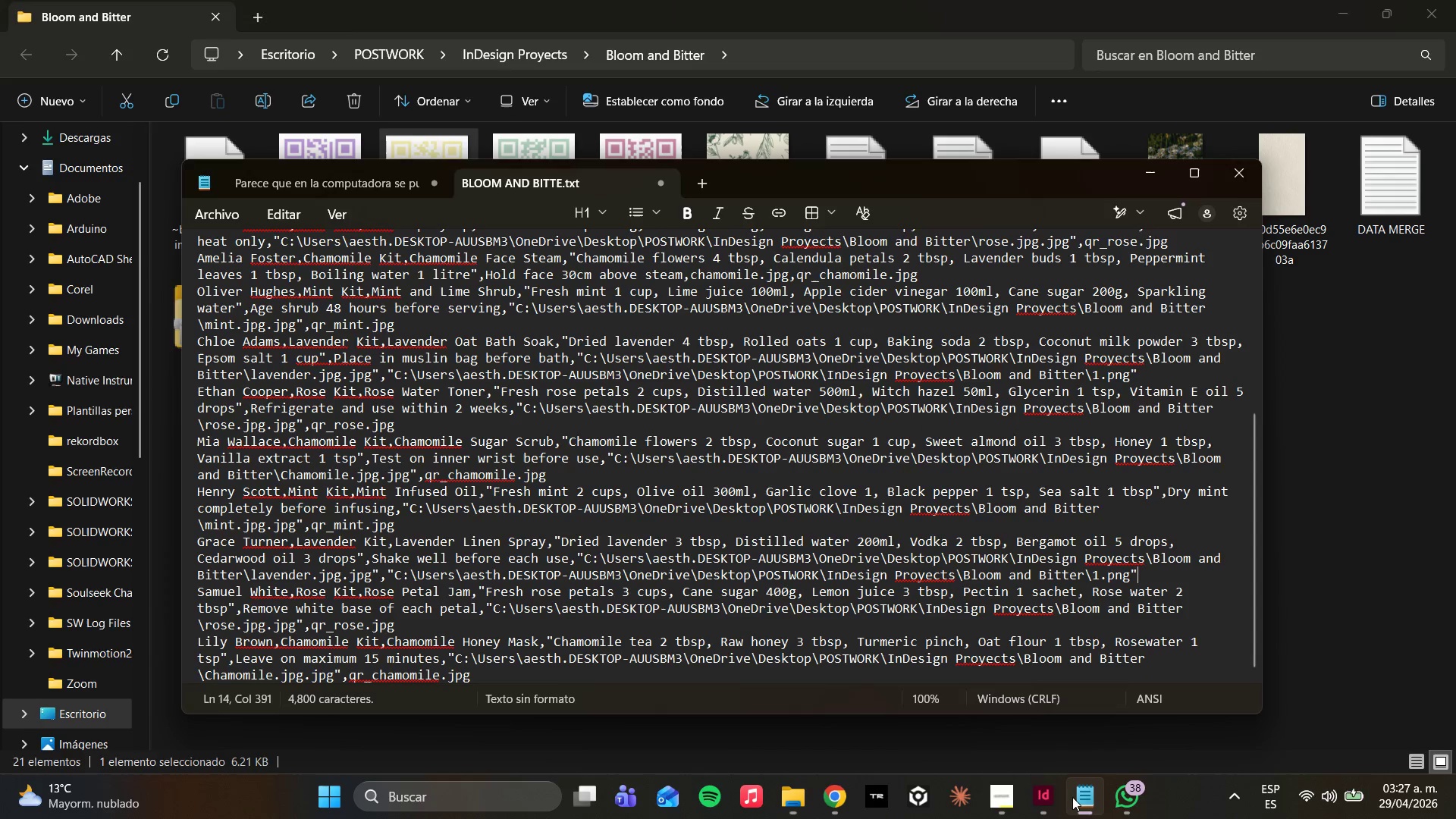 
scroll: coordinate [631, 478], scroll_direction: up, amount: 12.0
 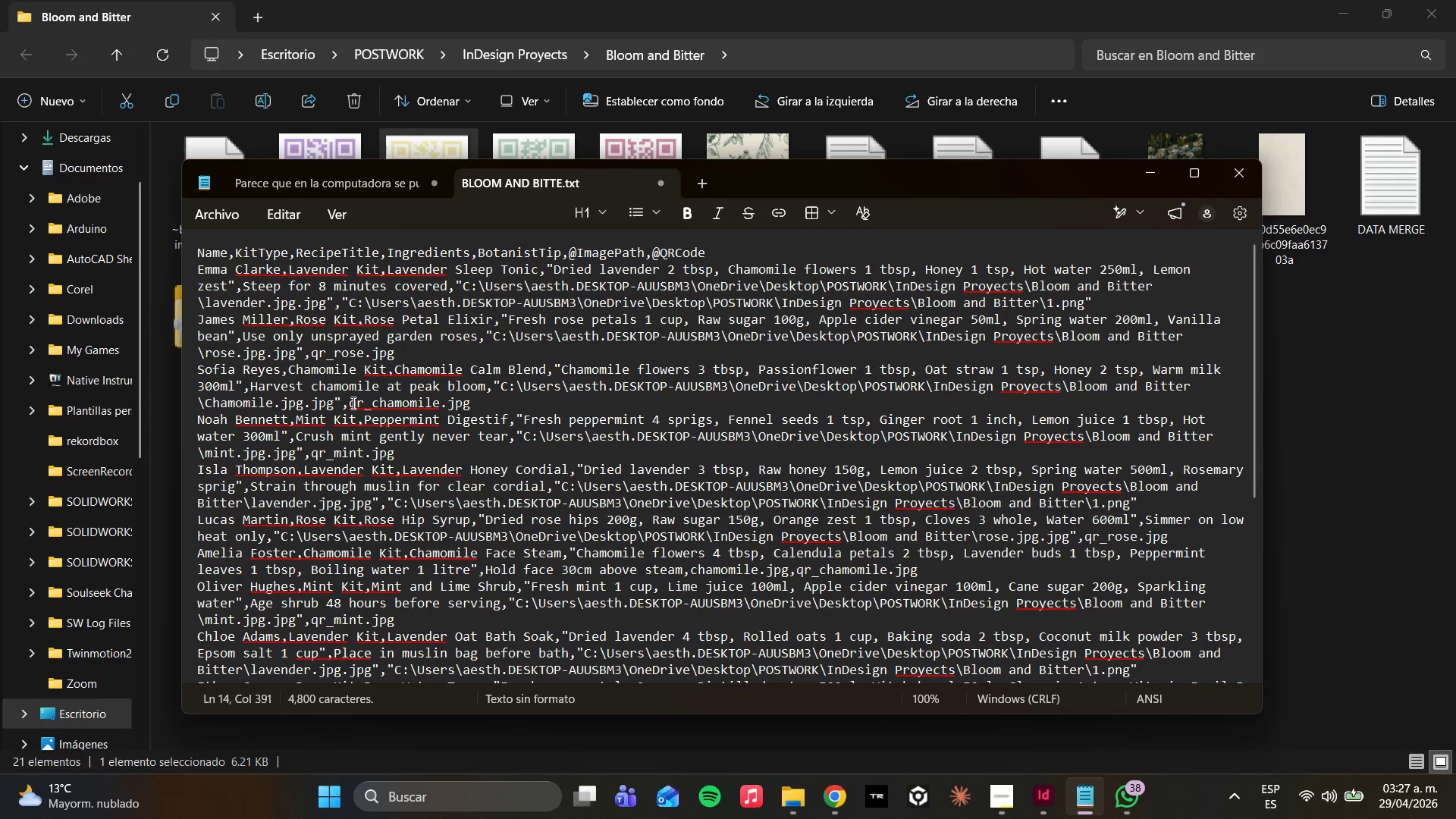 
left_click_drag(start_coordinate=[350, 401], to_coordinate=[484, 404])
 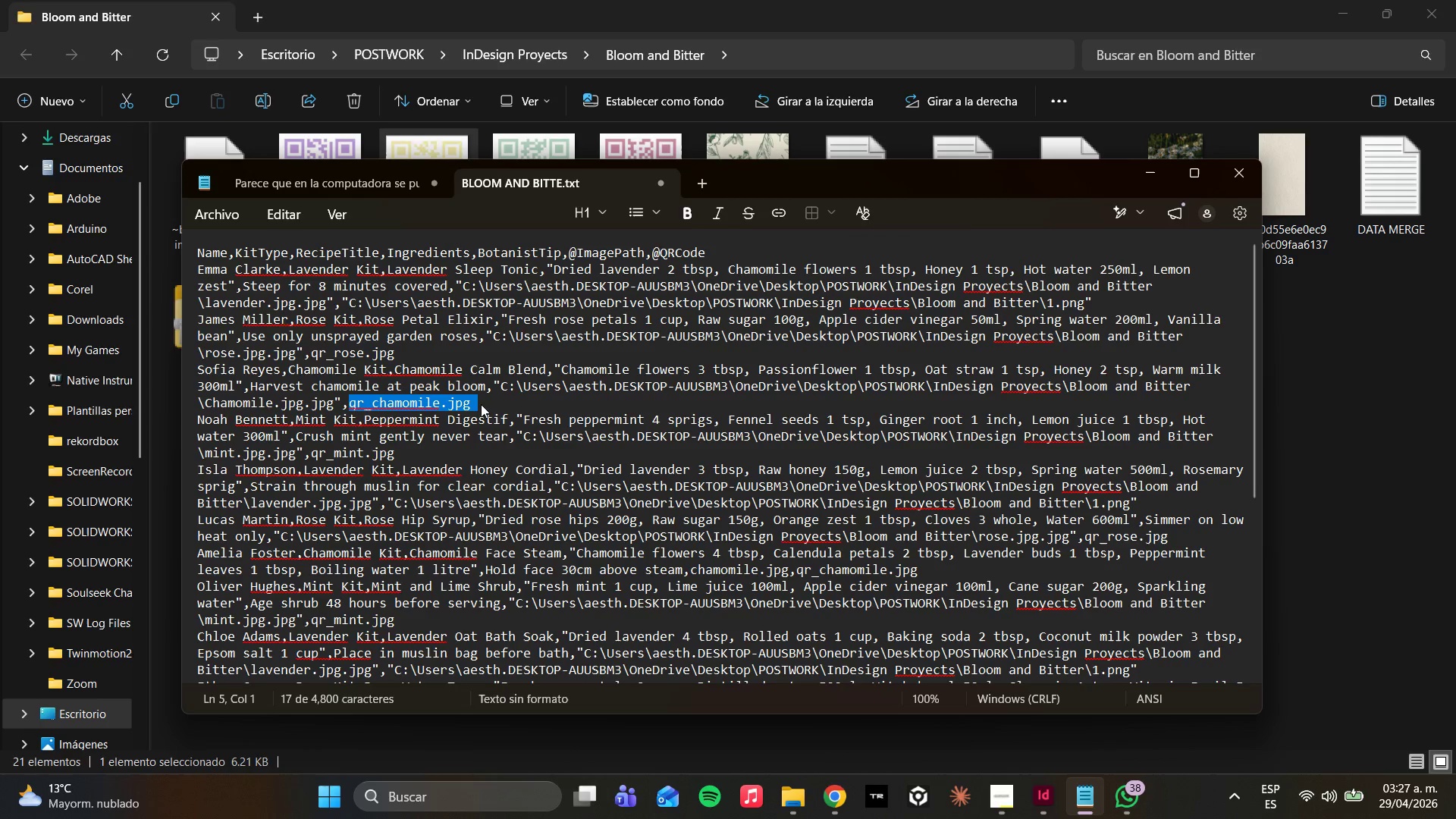 
key(Control+V)
 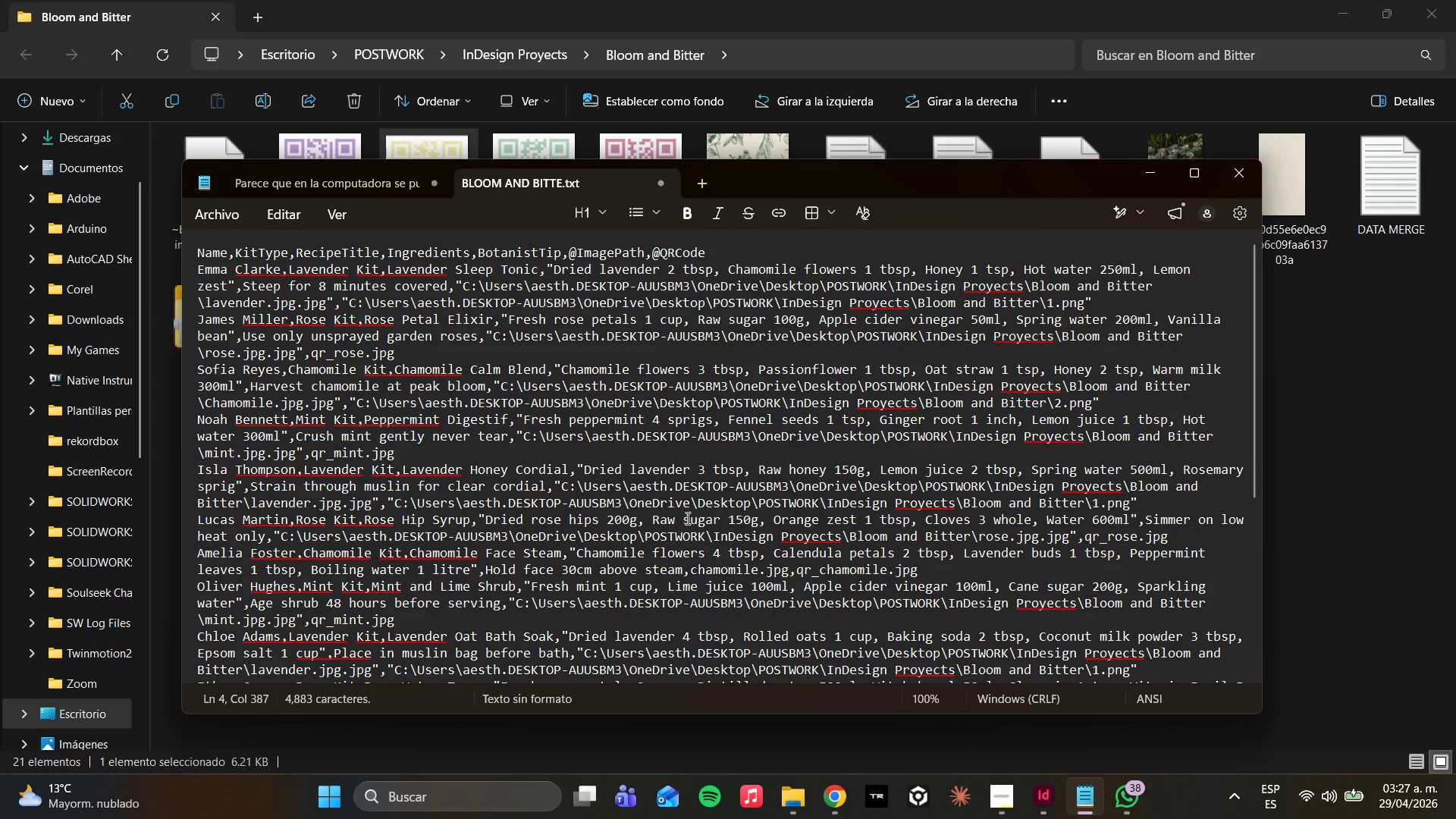 
wait(5.33)
 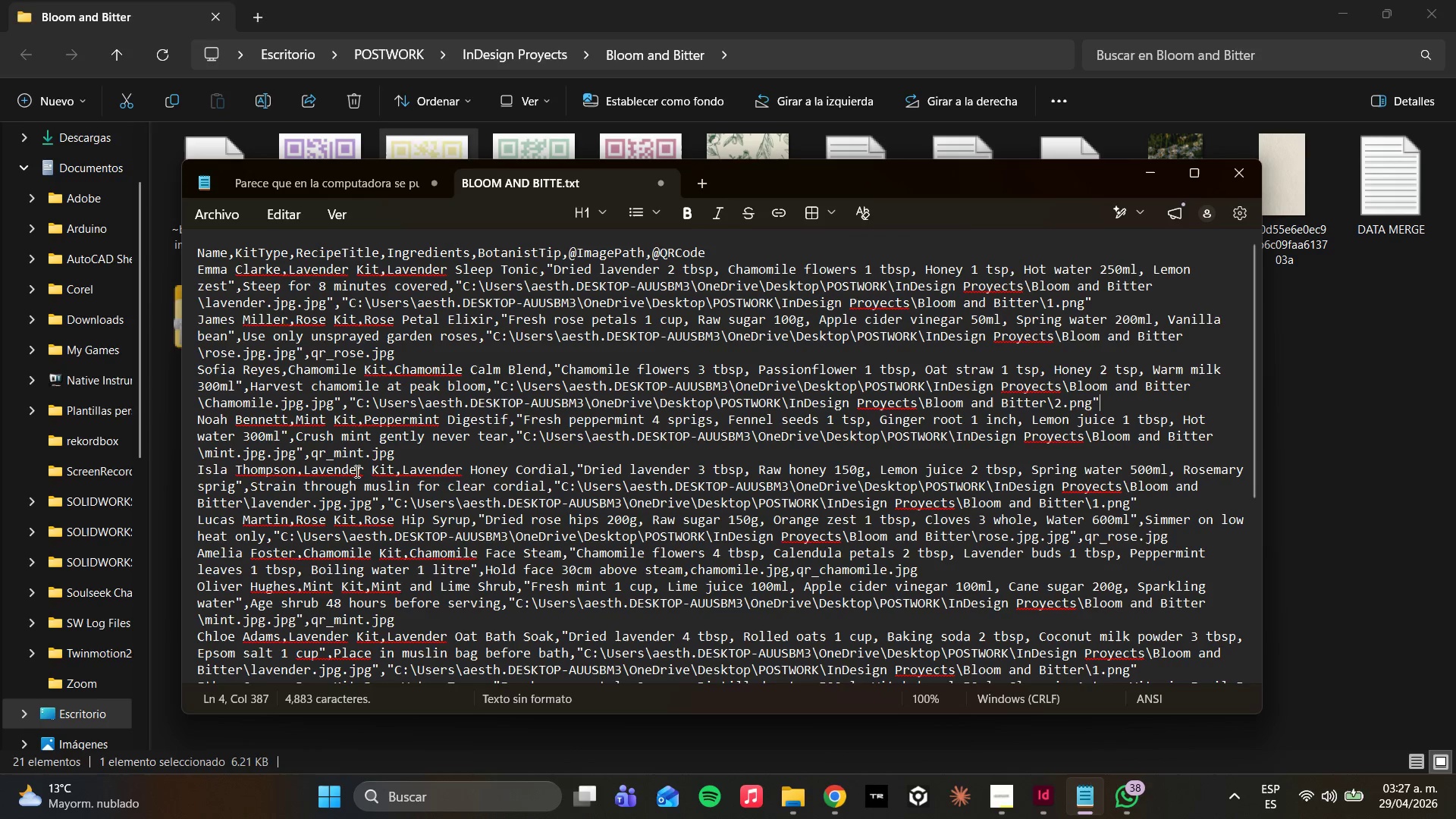 
scroll: coordinate [375, 359], scroll_direction: up, amount: 4.0
 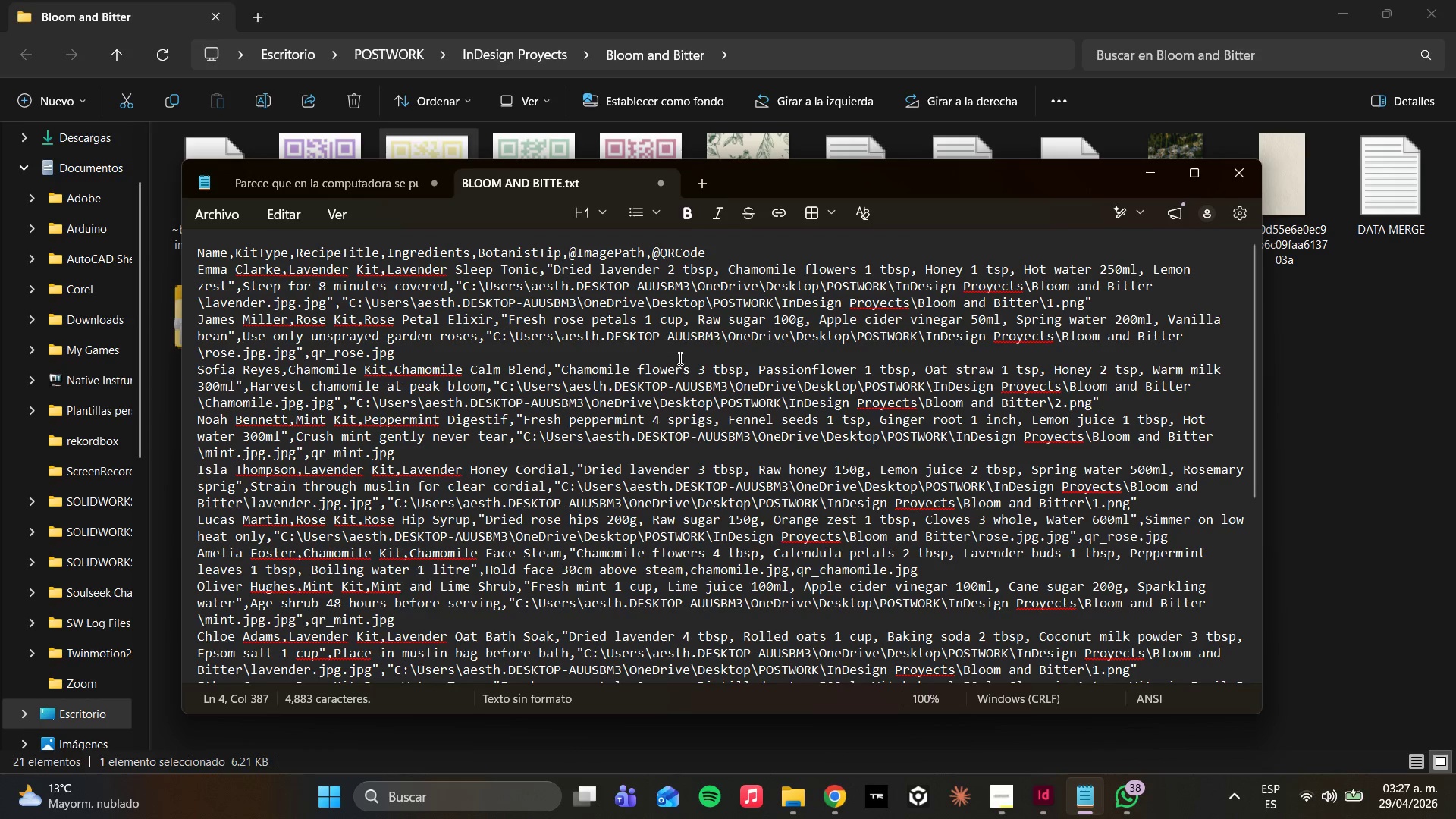 
wait(7.84)
 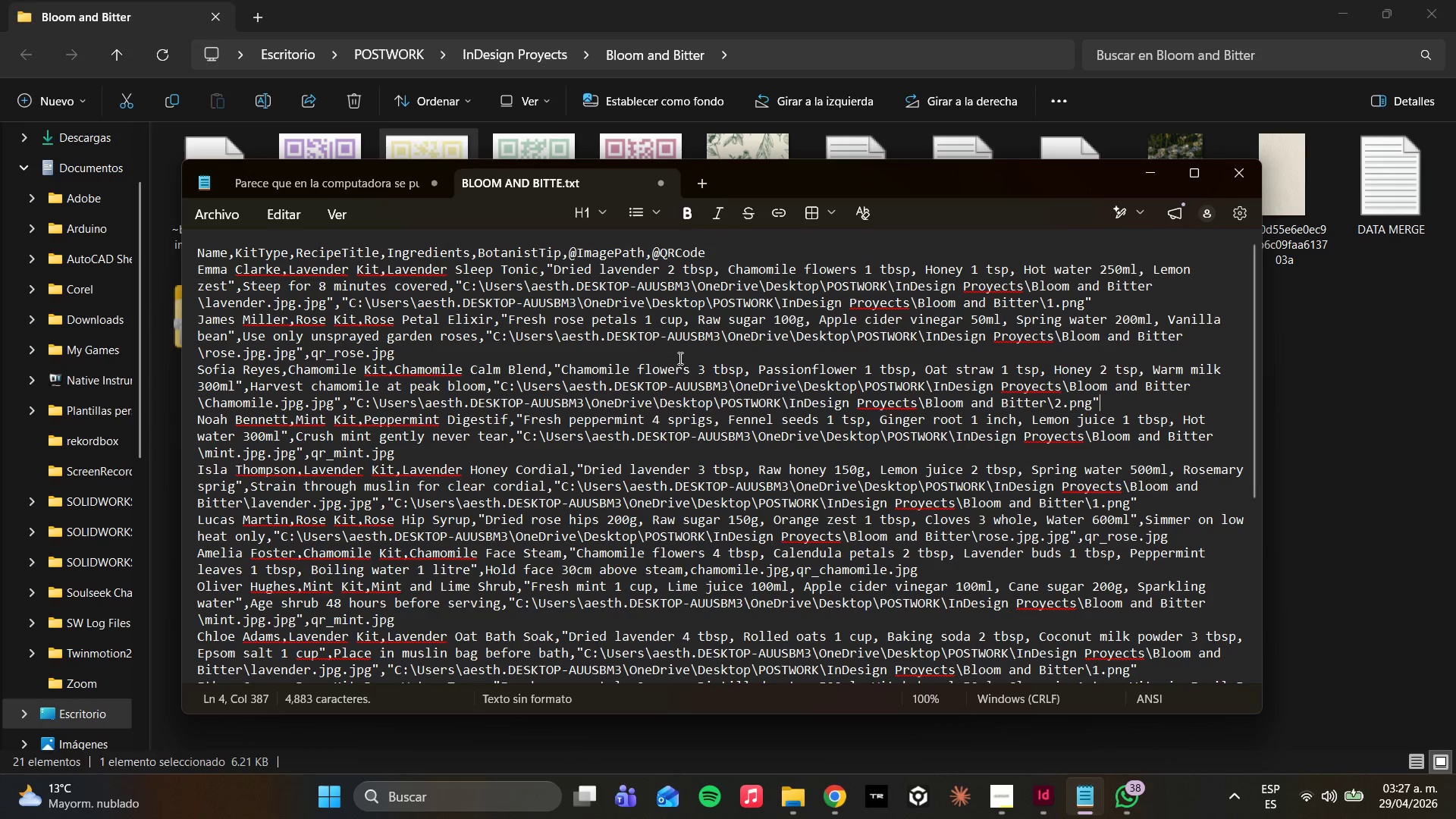 
scroll: coordinate [439, 484], scroll_direction: down, amount: 1.0
 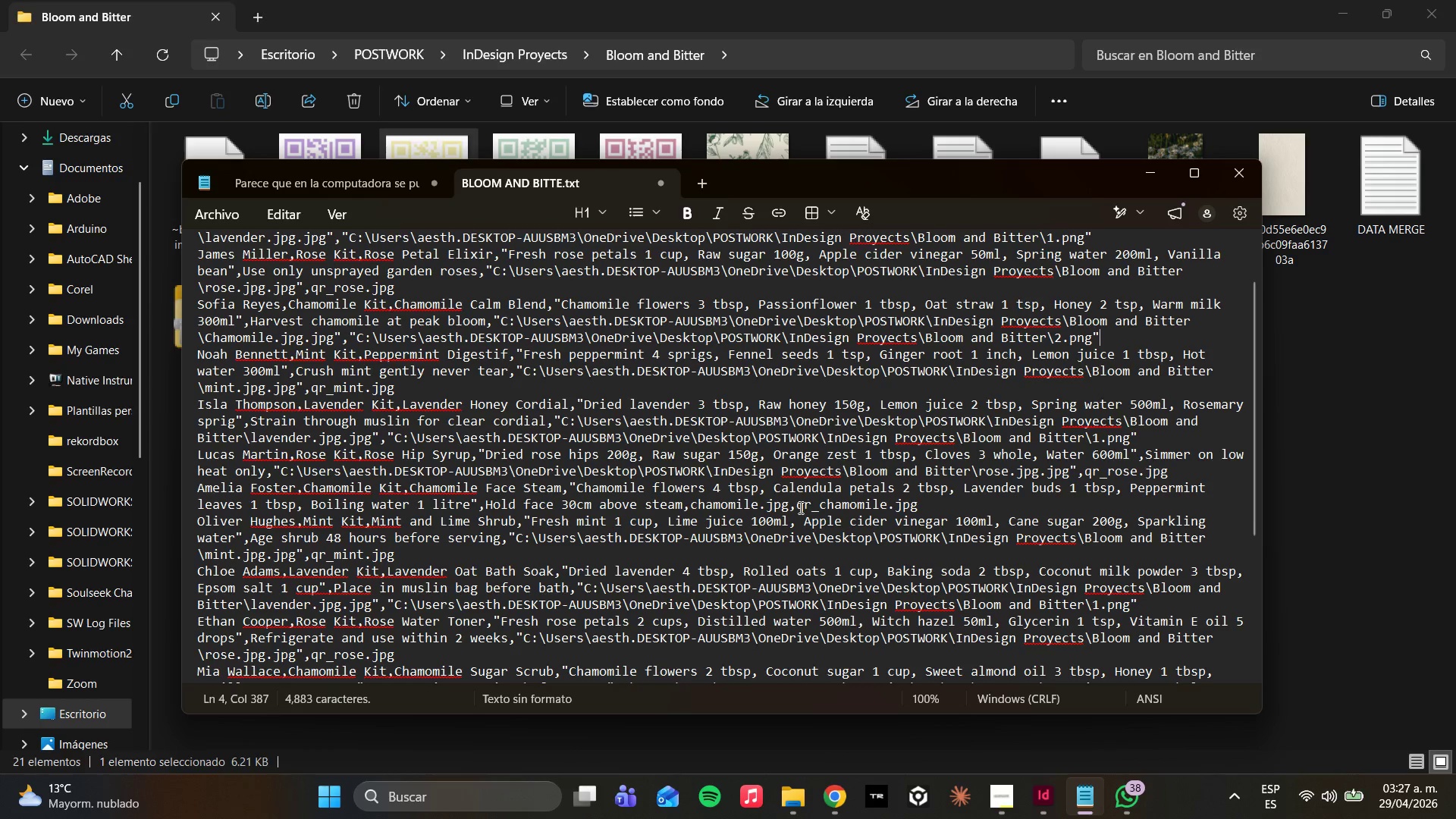 
left_click_drag(start_coordinate=[798, 504], to_coordinate=[936, 502])
 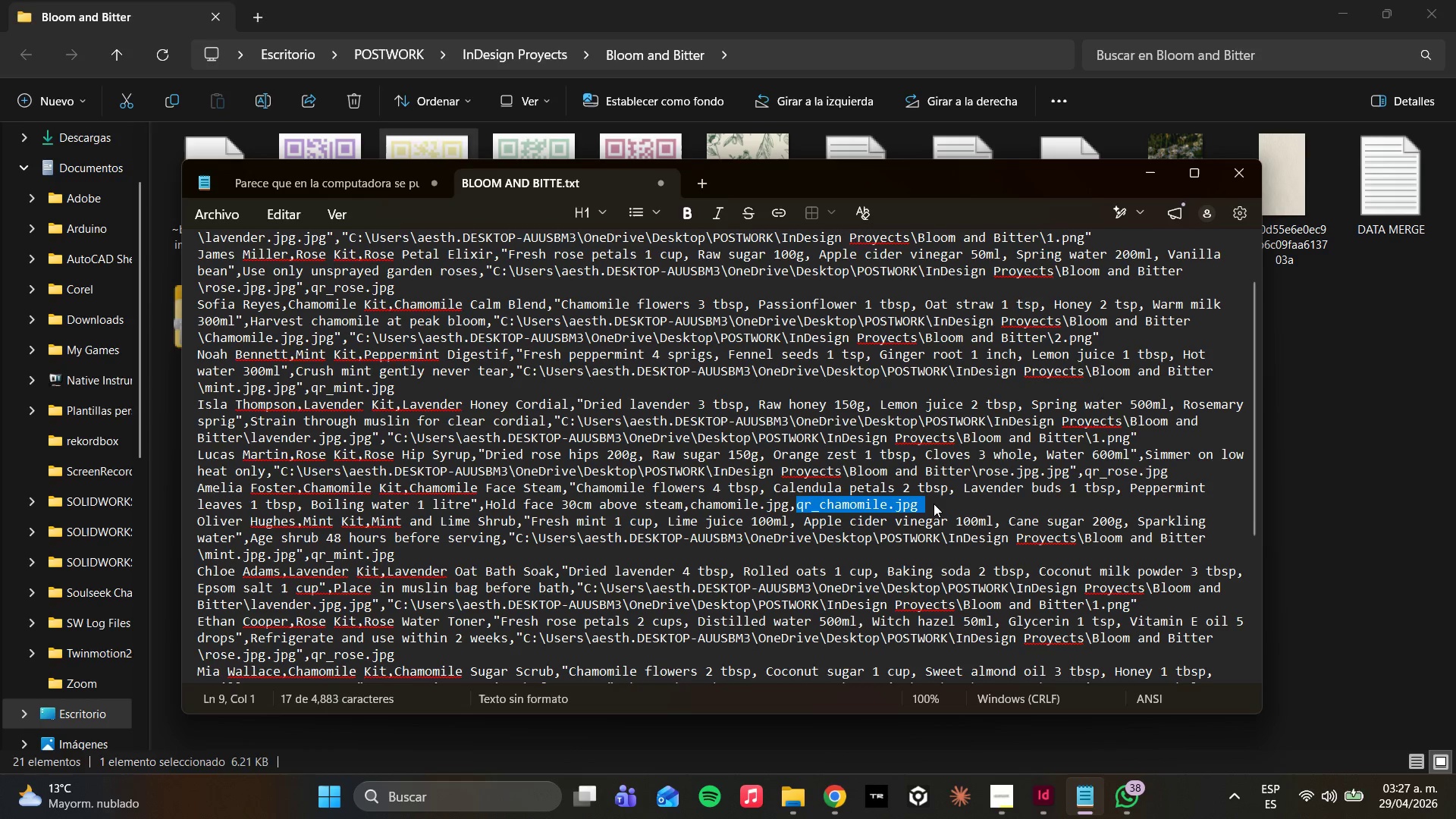 
key(Control+V)
 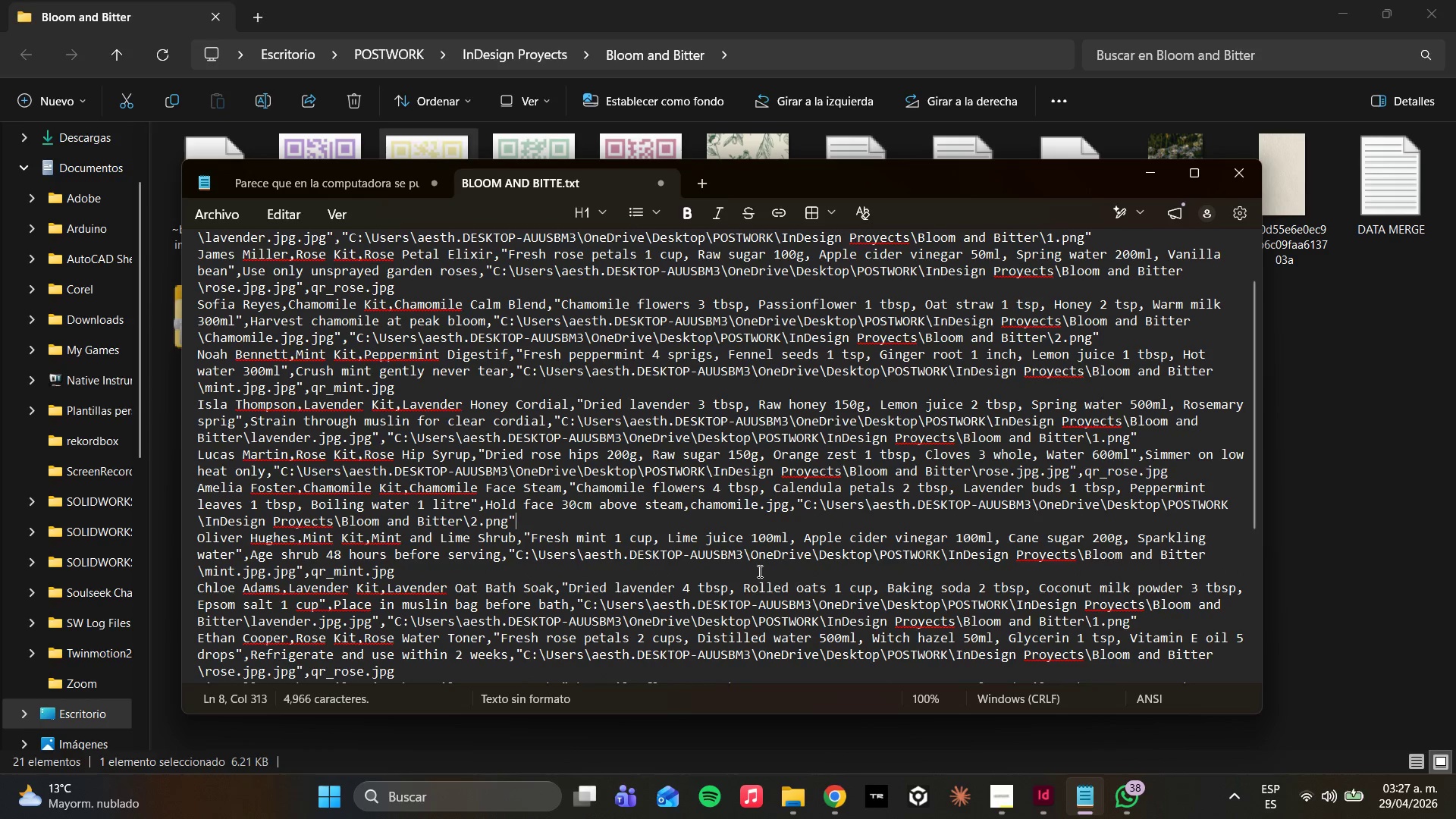 
scroll: coordinate [473, 613], scroll_direction: down, amount: 4.0
 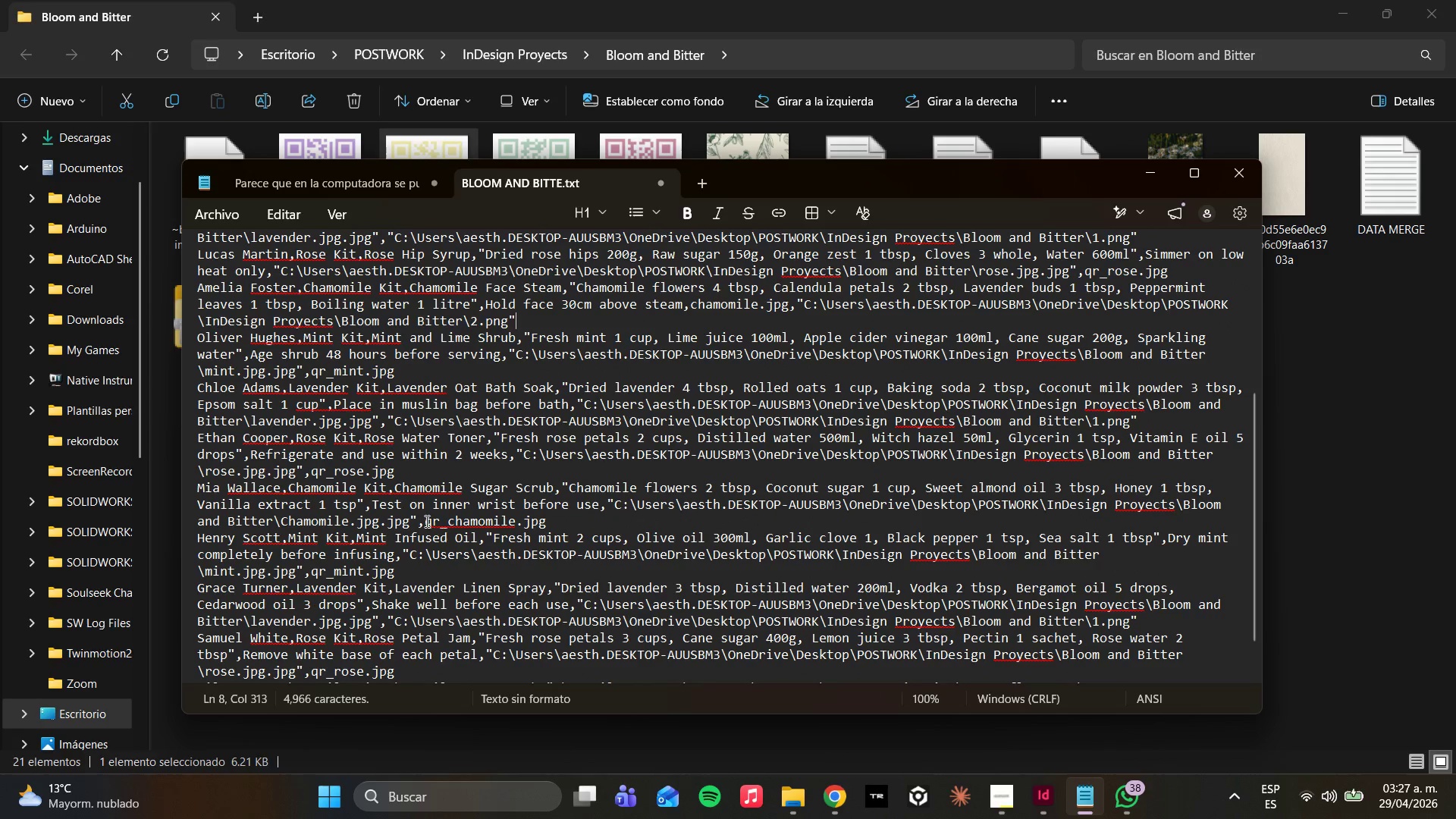 
left_click_drag(start_coordinate=[425, 521], to_coordinate=[570, 519])
 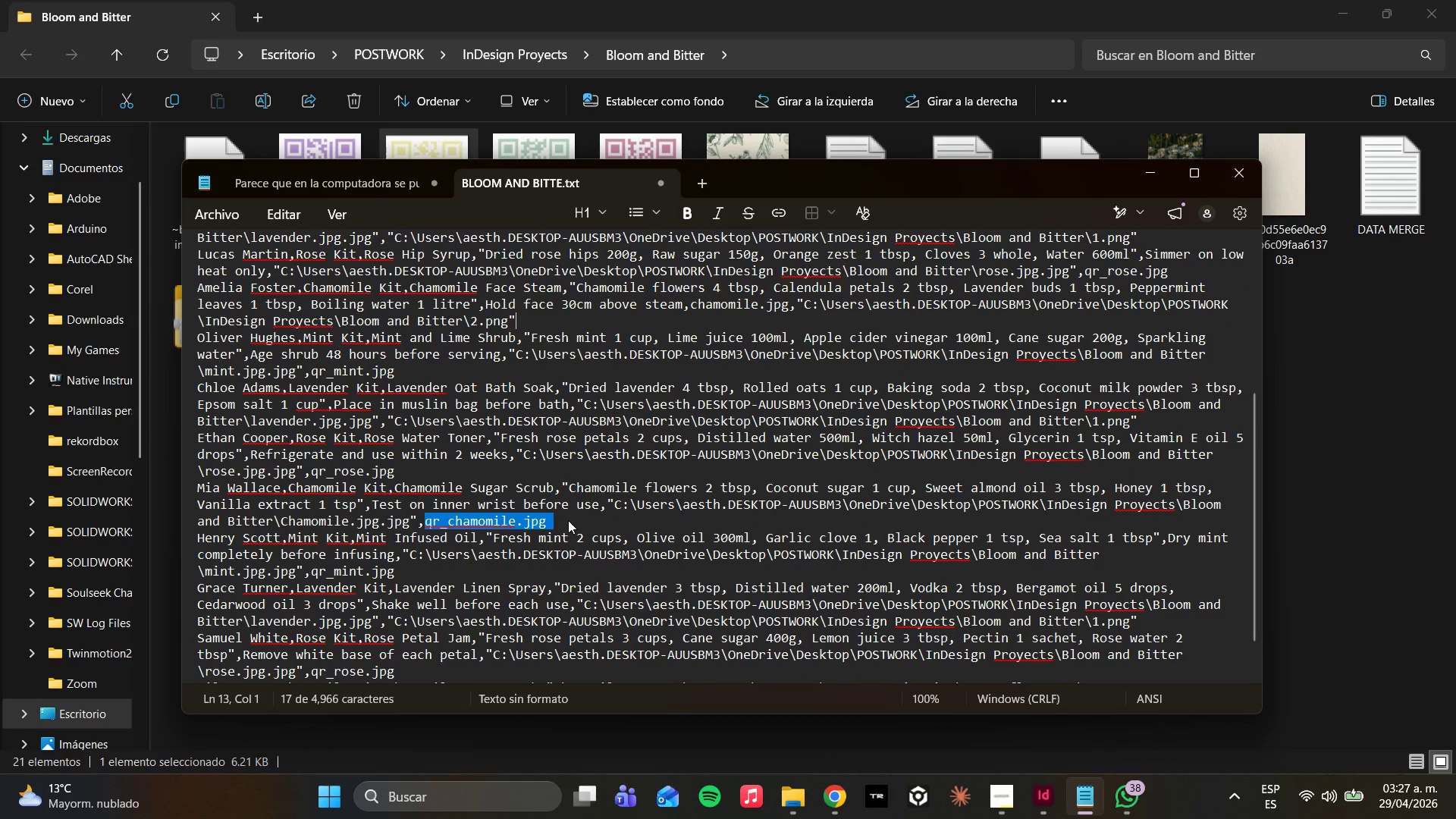 
key(Control+V)
 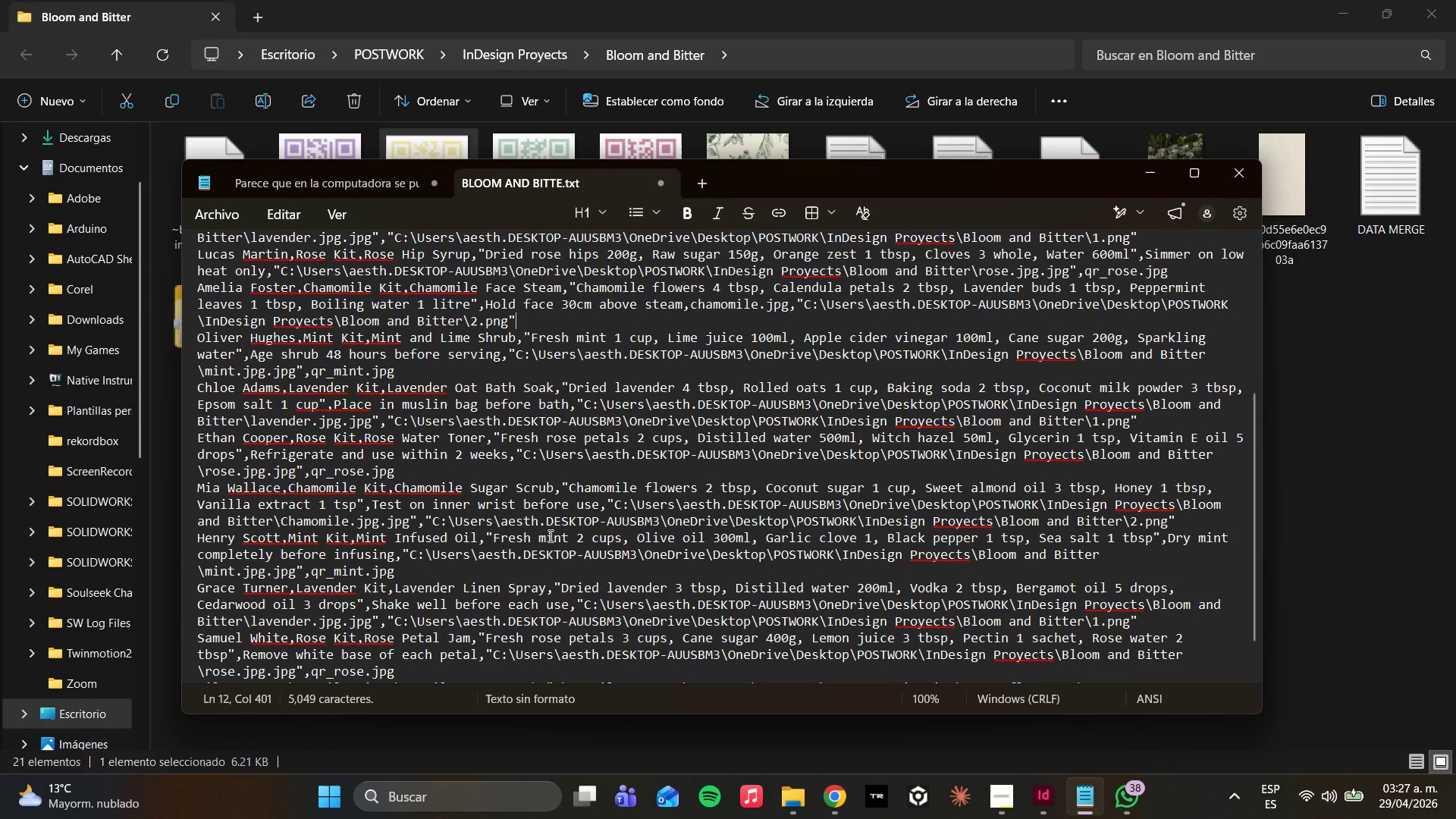 
scroll: coordinate [486, 577], scroll_direction: down, amount: 5.0
 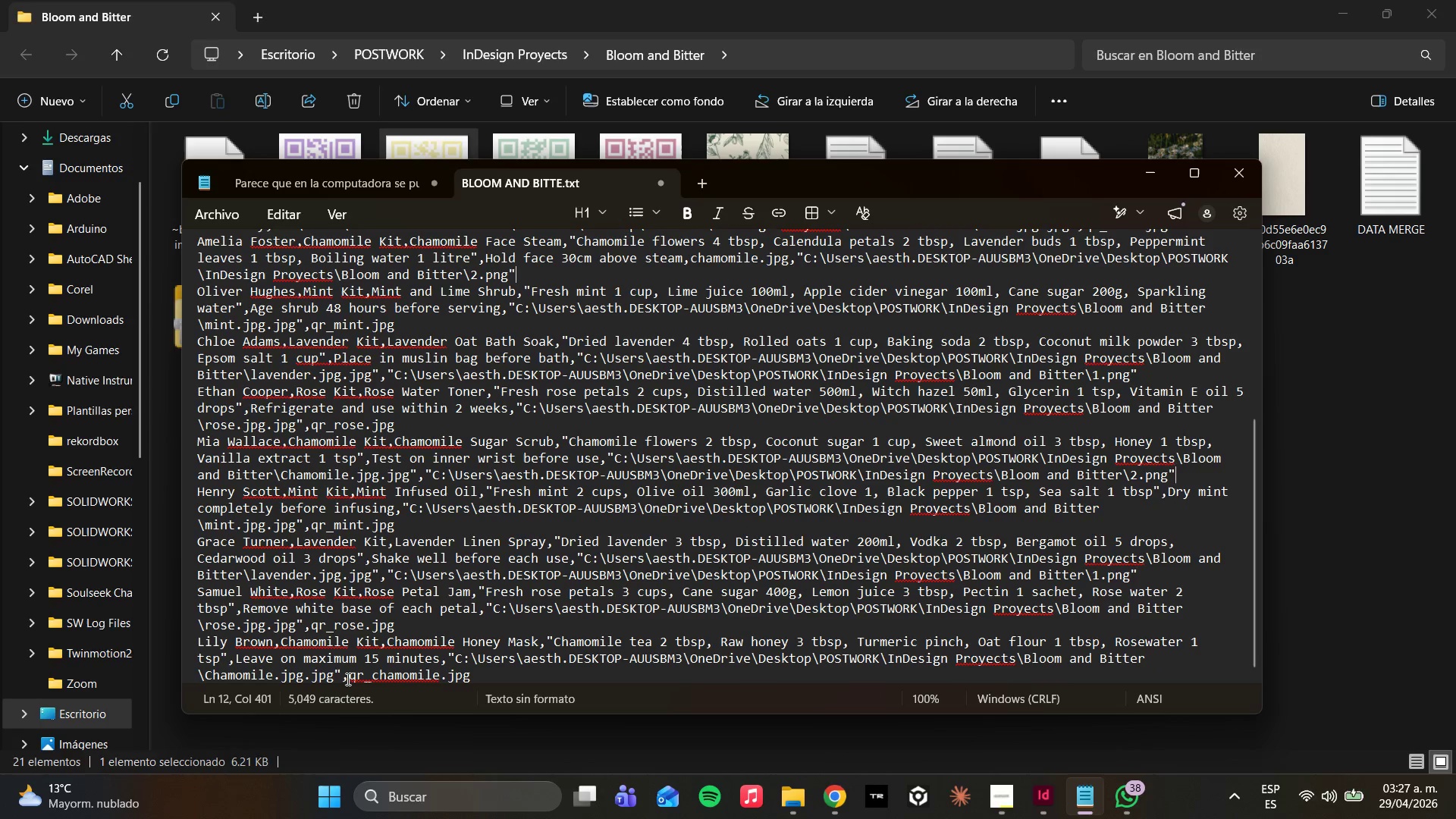 
left_click_drag(start_coordinate=[345, 678], to_coordinate=[353, 679])
 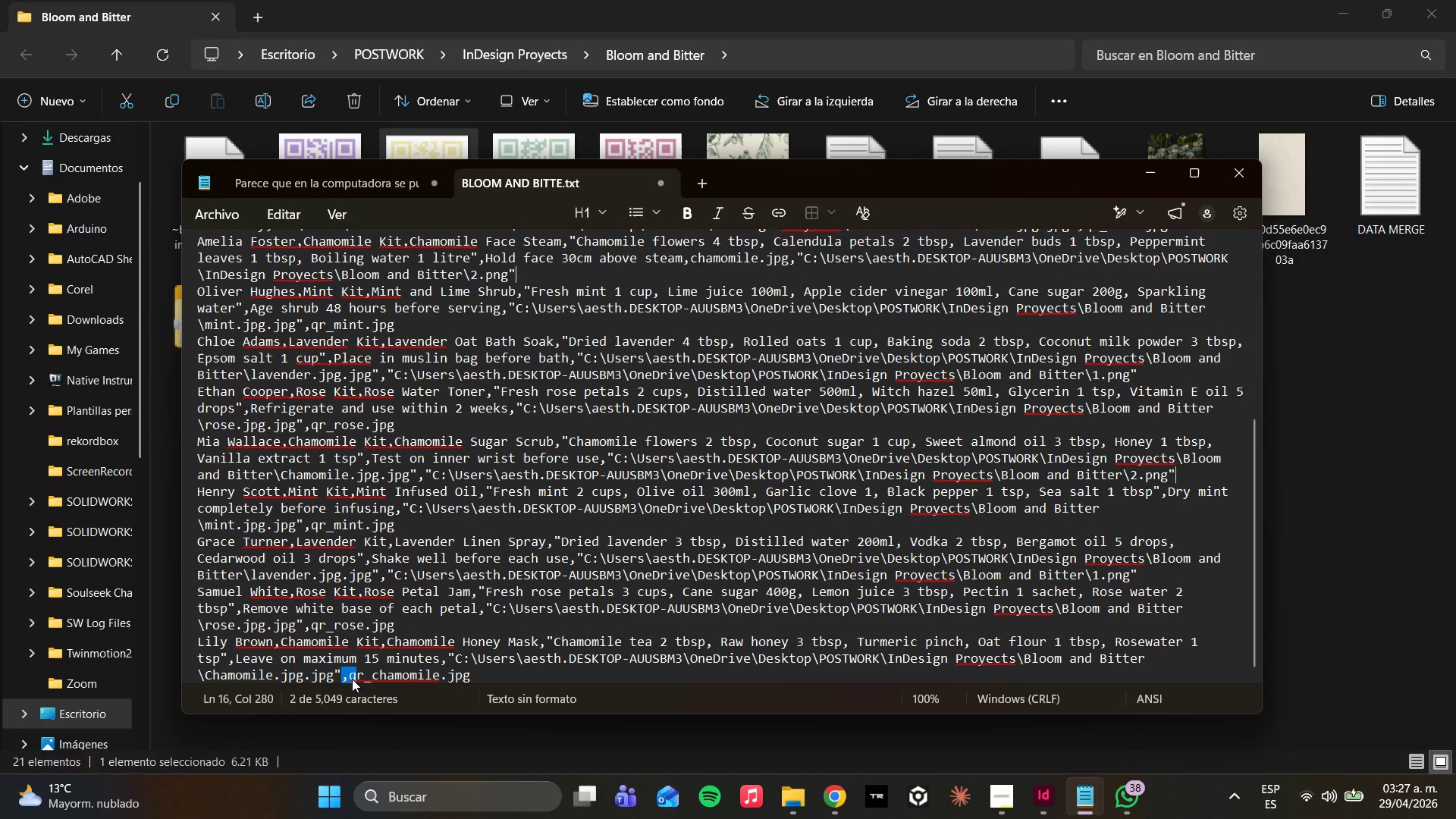 
left_click([352, 679])
 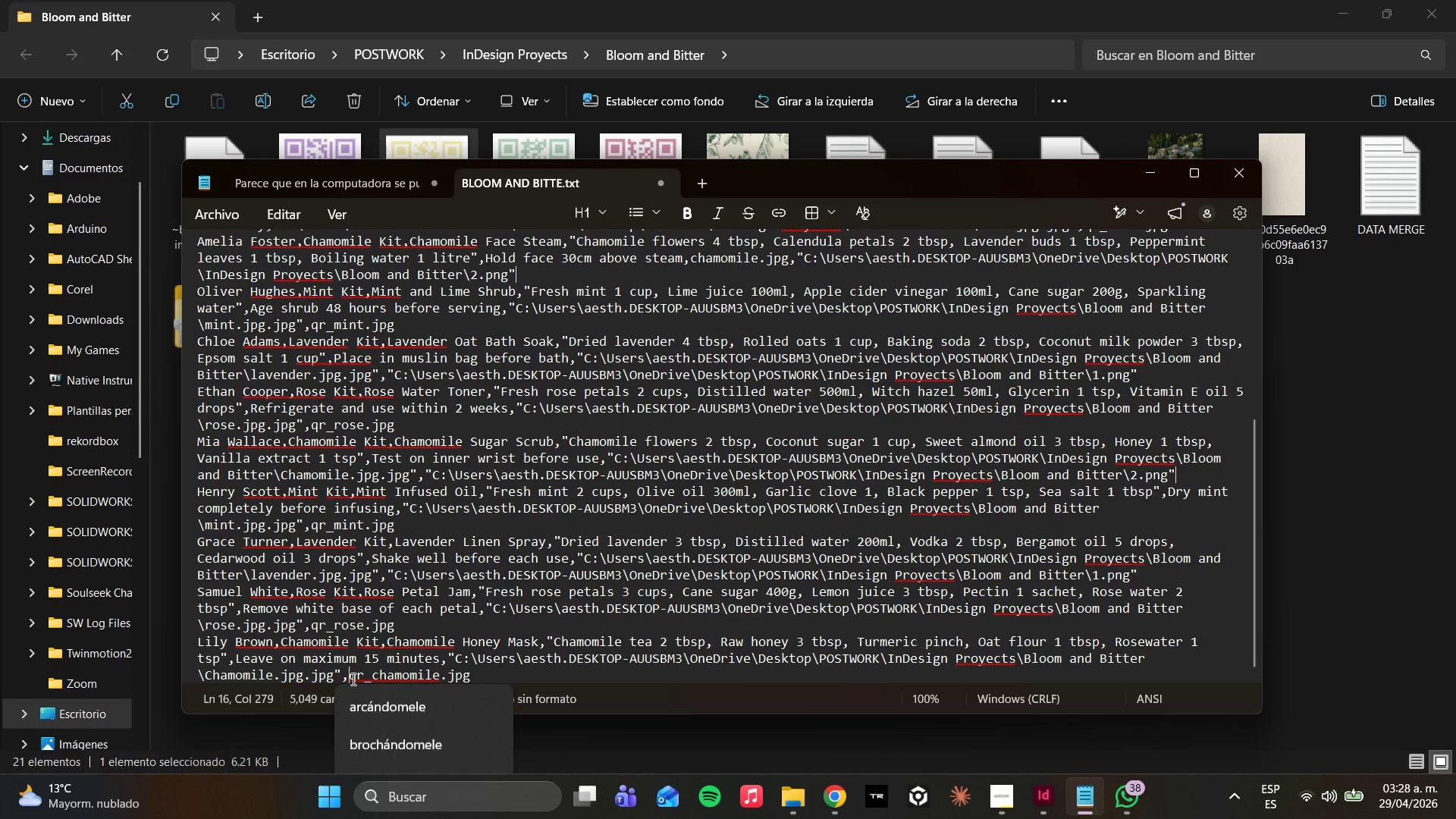 
left_click_drag(start_coordinate=[352, 679], to_coordinate=[479, 686])
 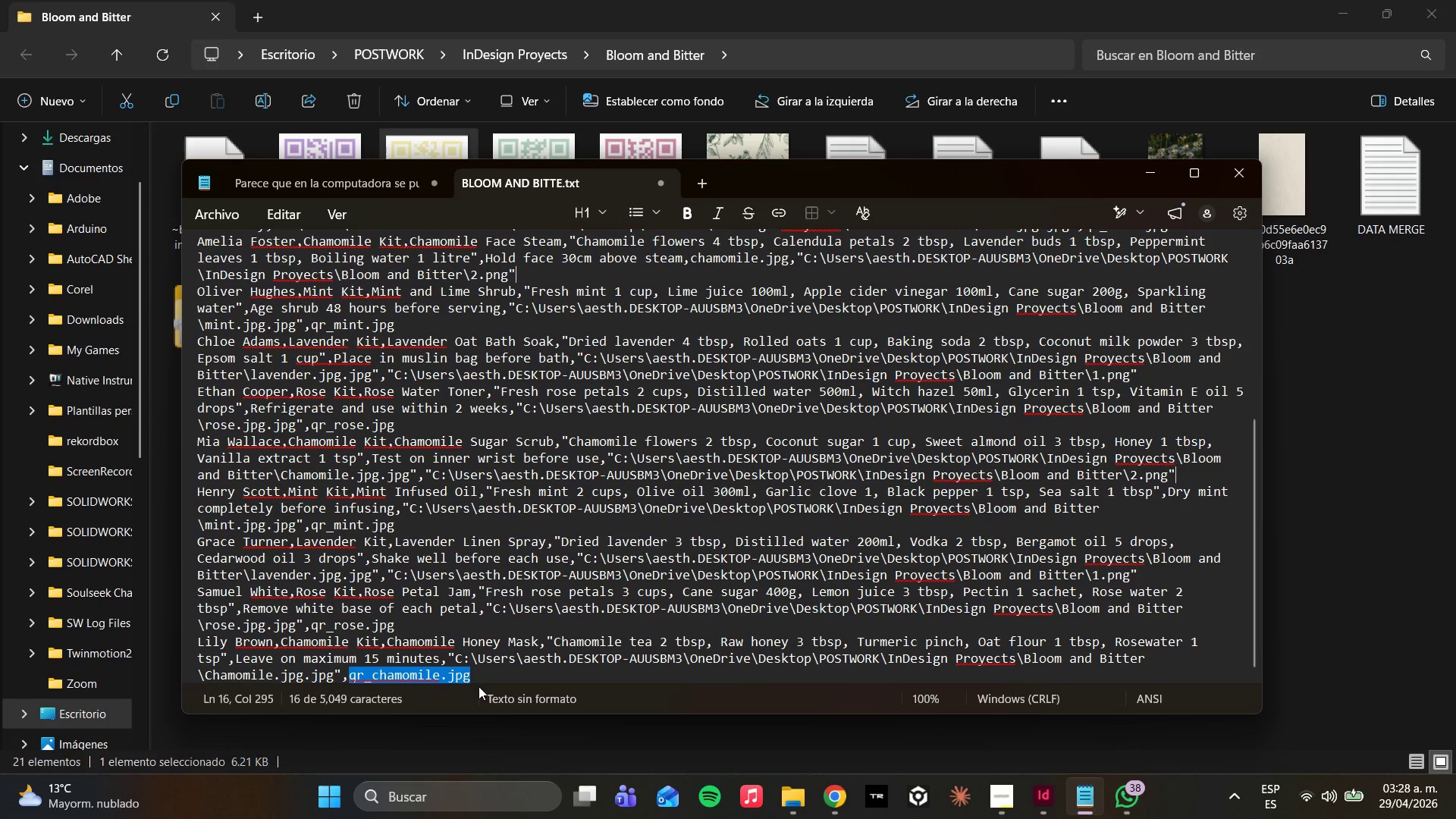 
key(Control+V)
 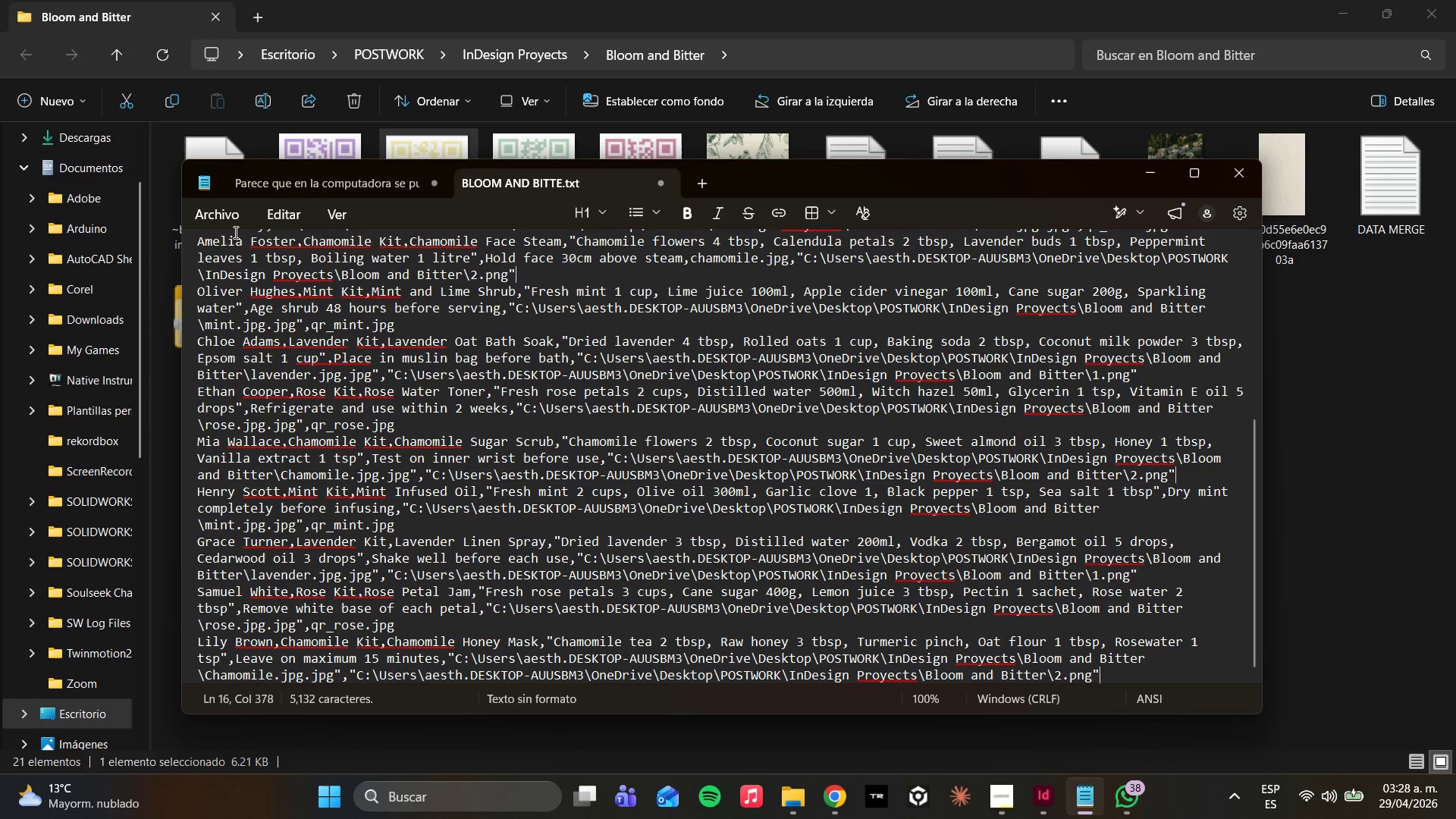 
left_click([227, 218])
 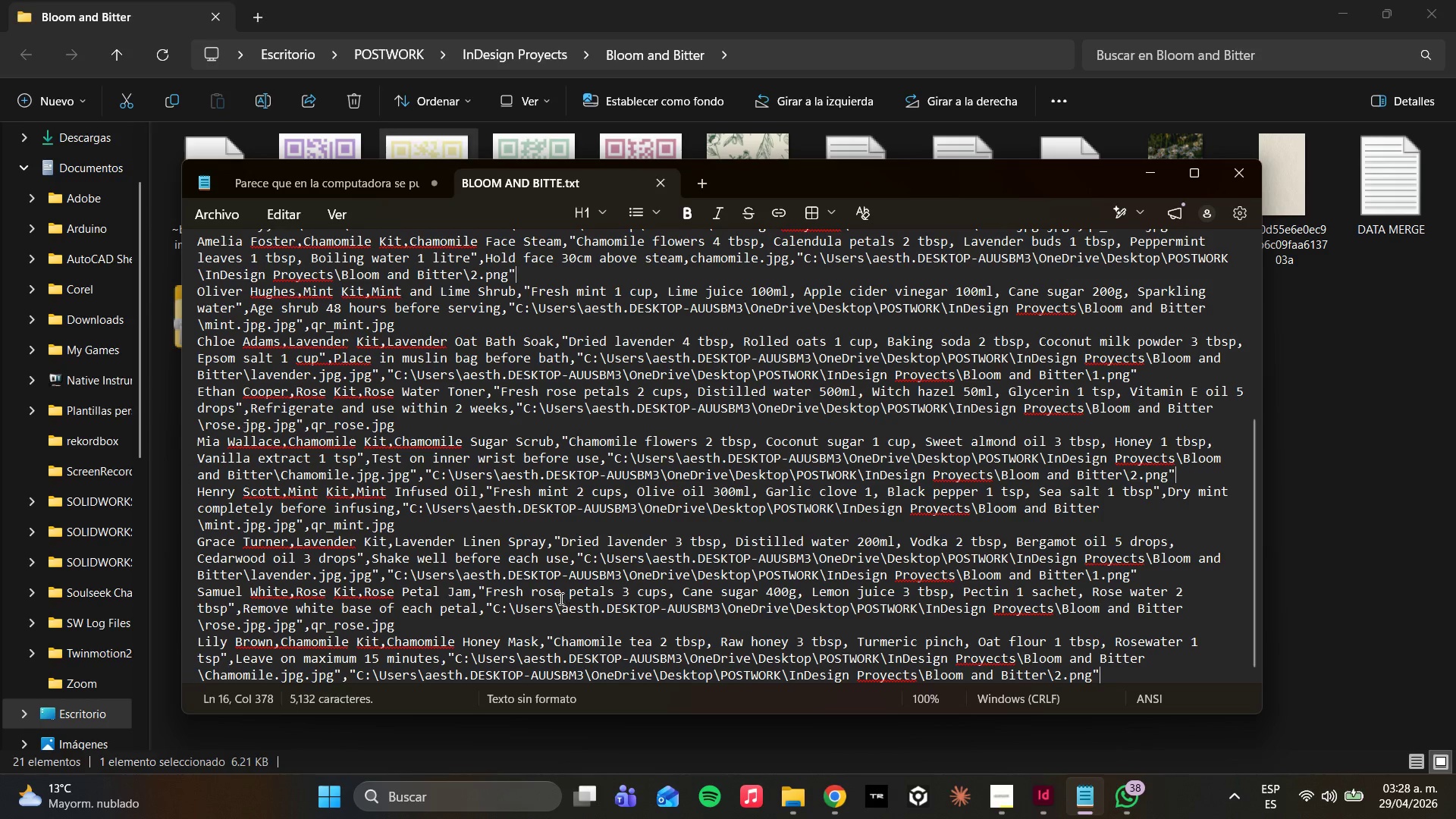 
left_click([699, 742])
 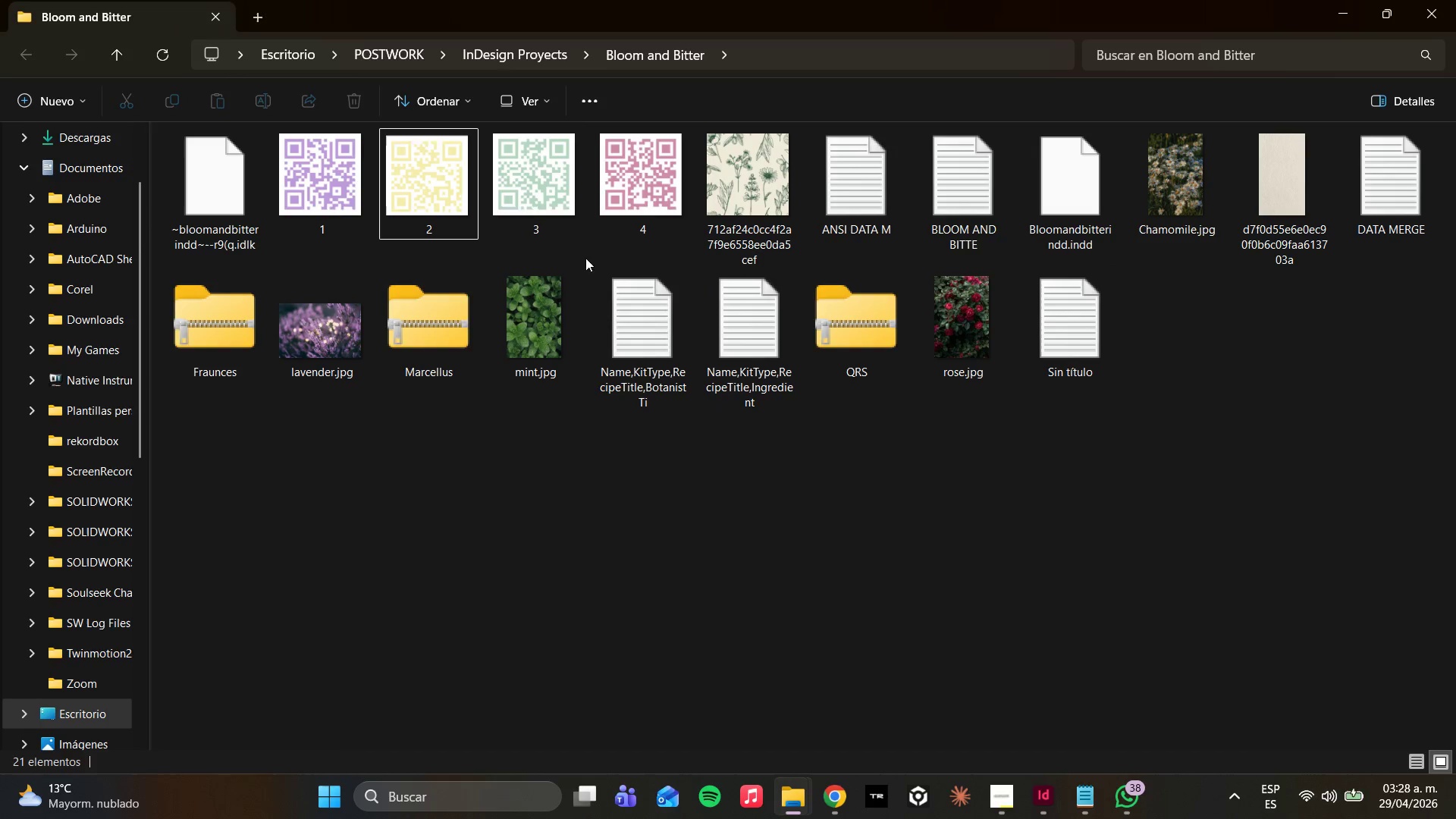 
left_click([556, 218])
 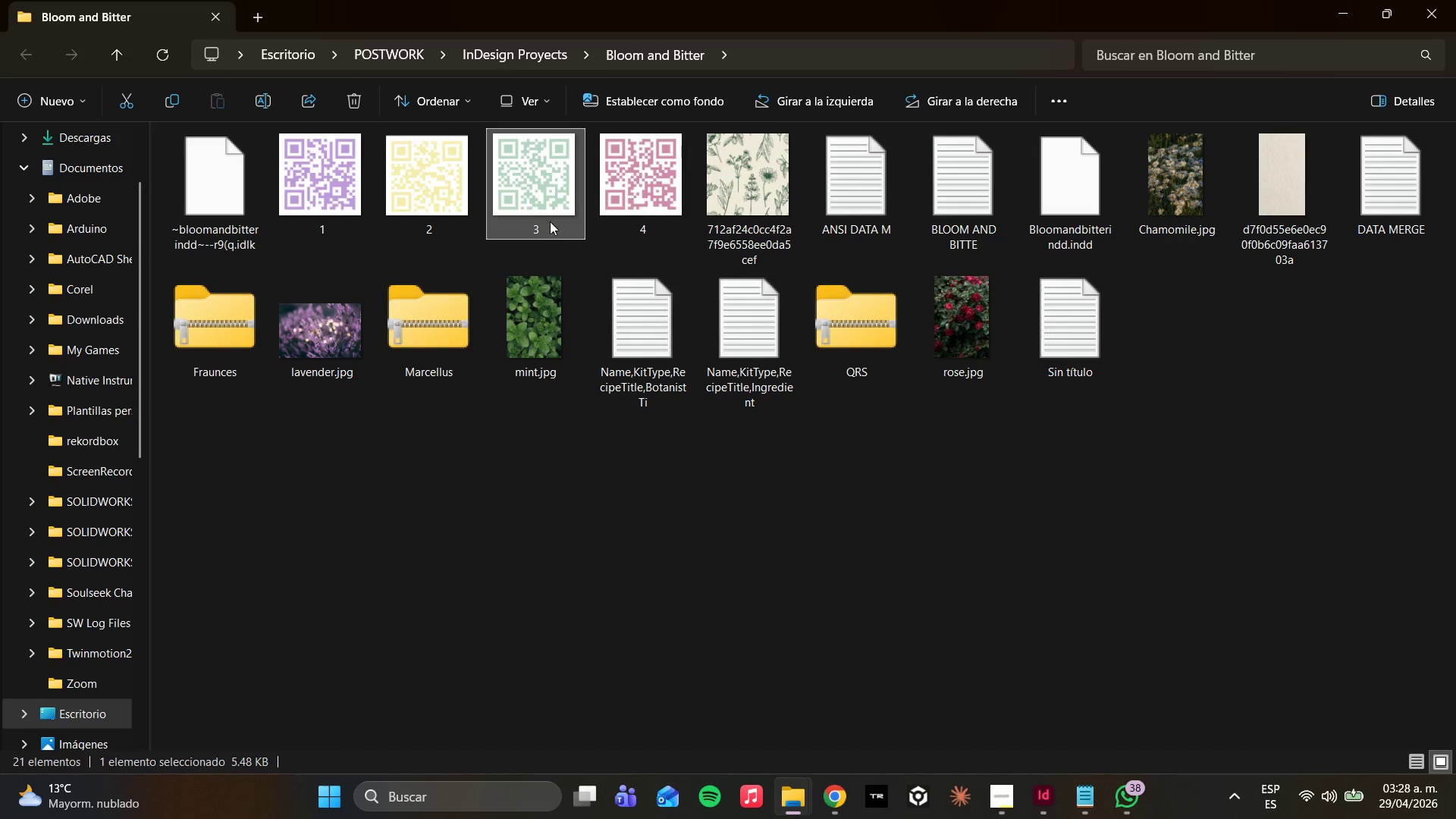 
mouse_move([563, 236])
 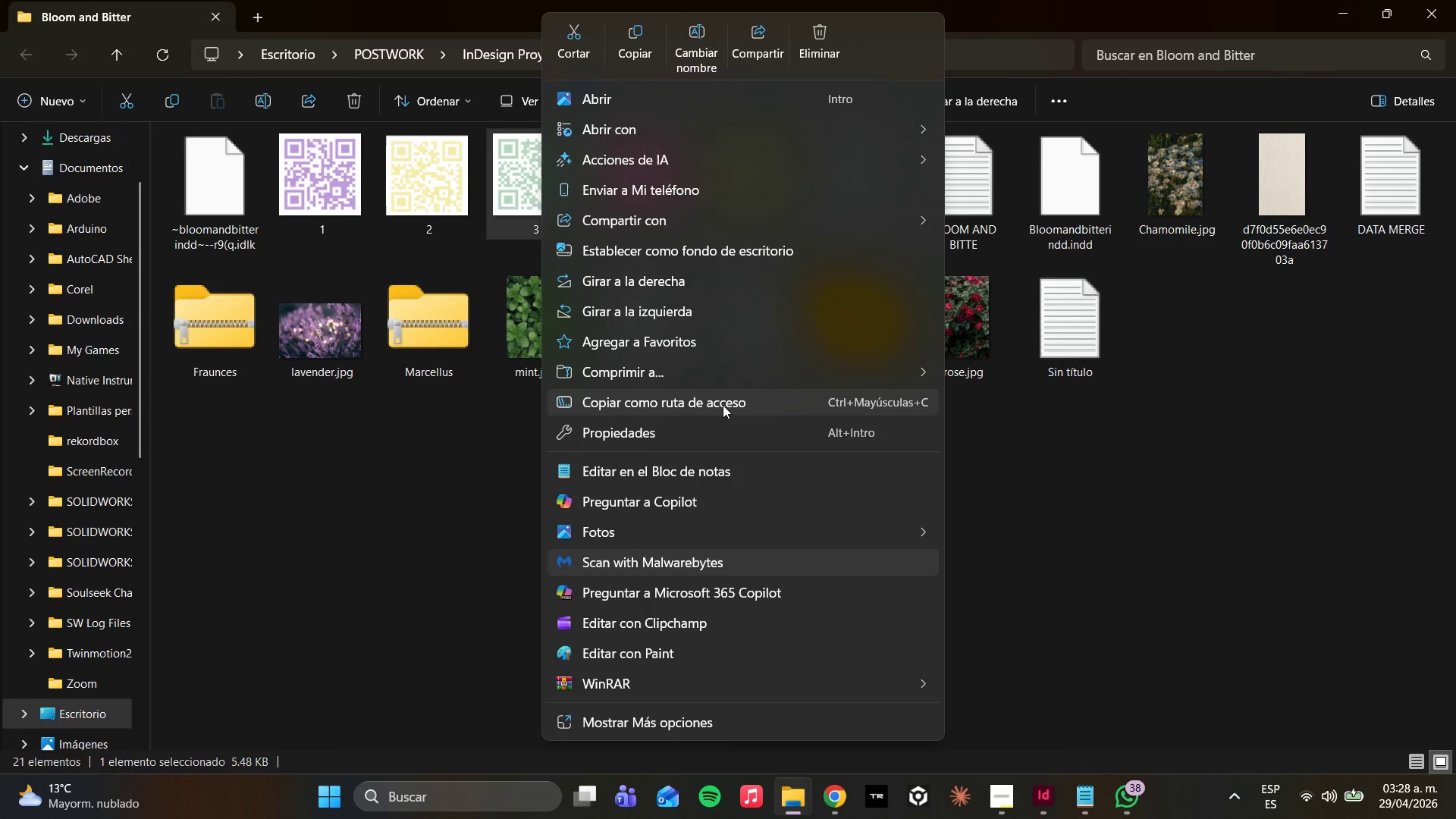 
left_click([723, 405])
 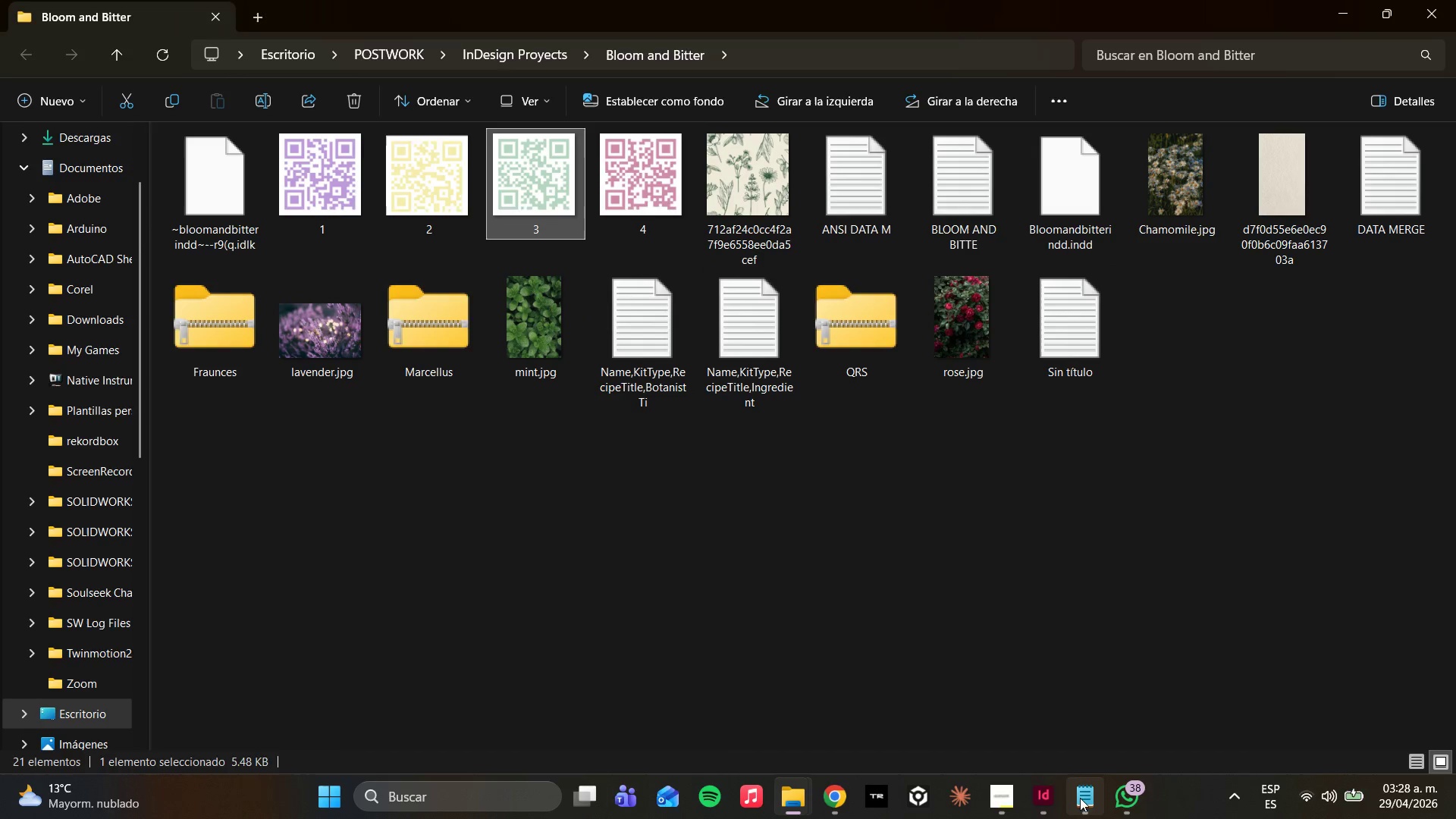 
left_click([1080, 818])
 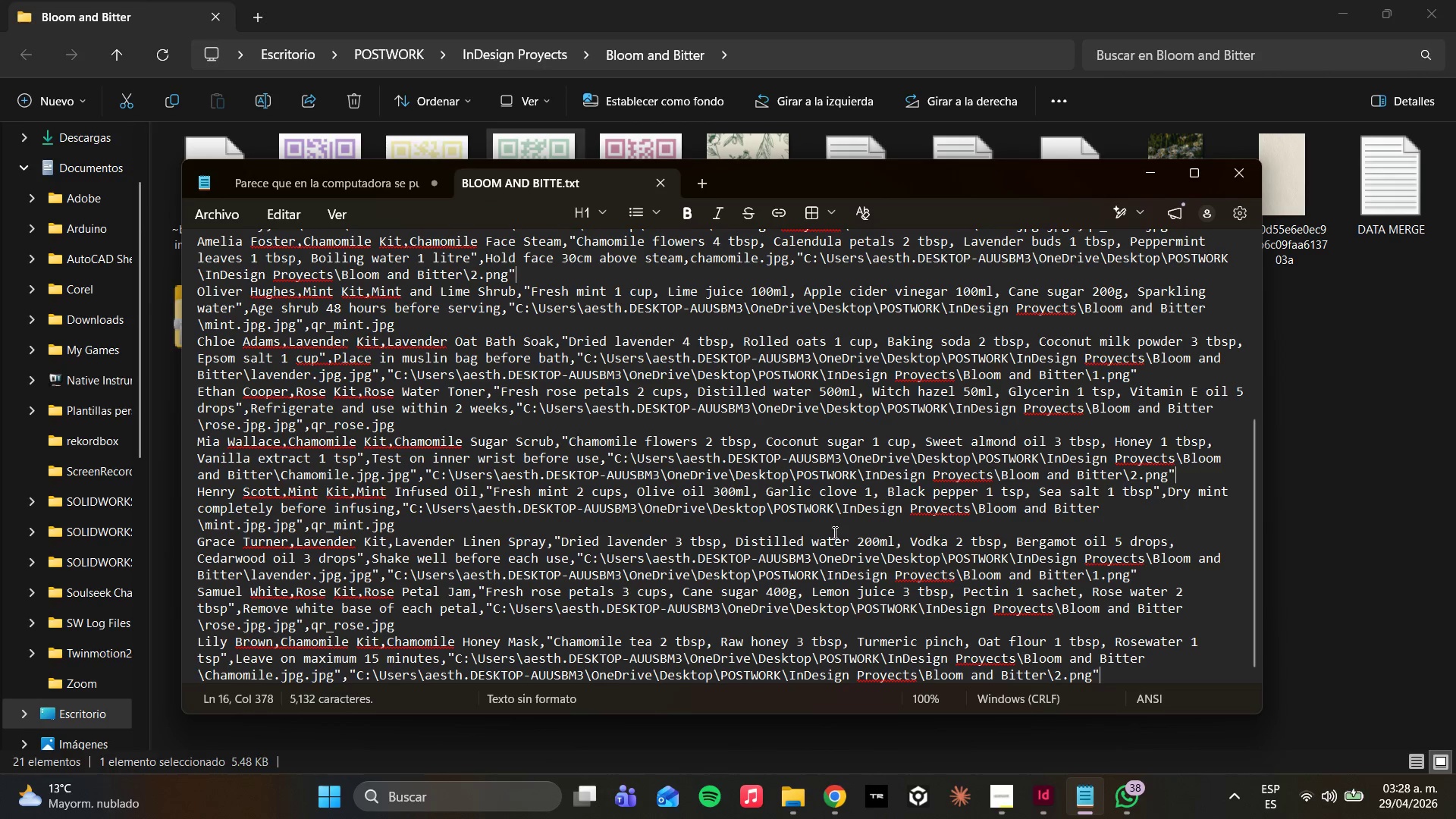 
scroll: coordinate [640, 281], scroll_direction: up, amount: 15.0
 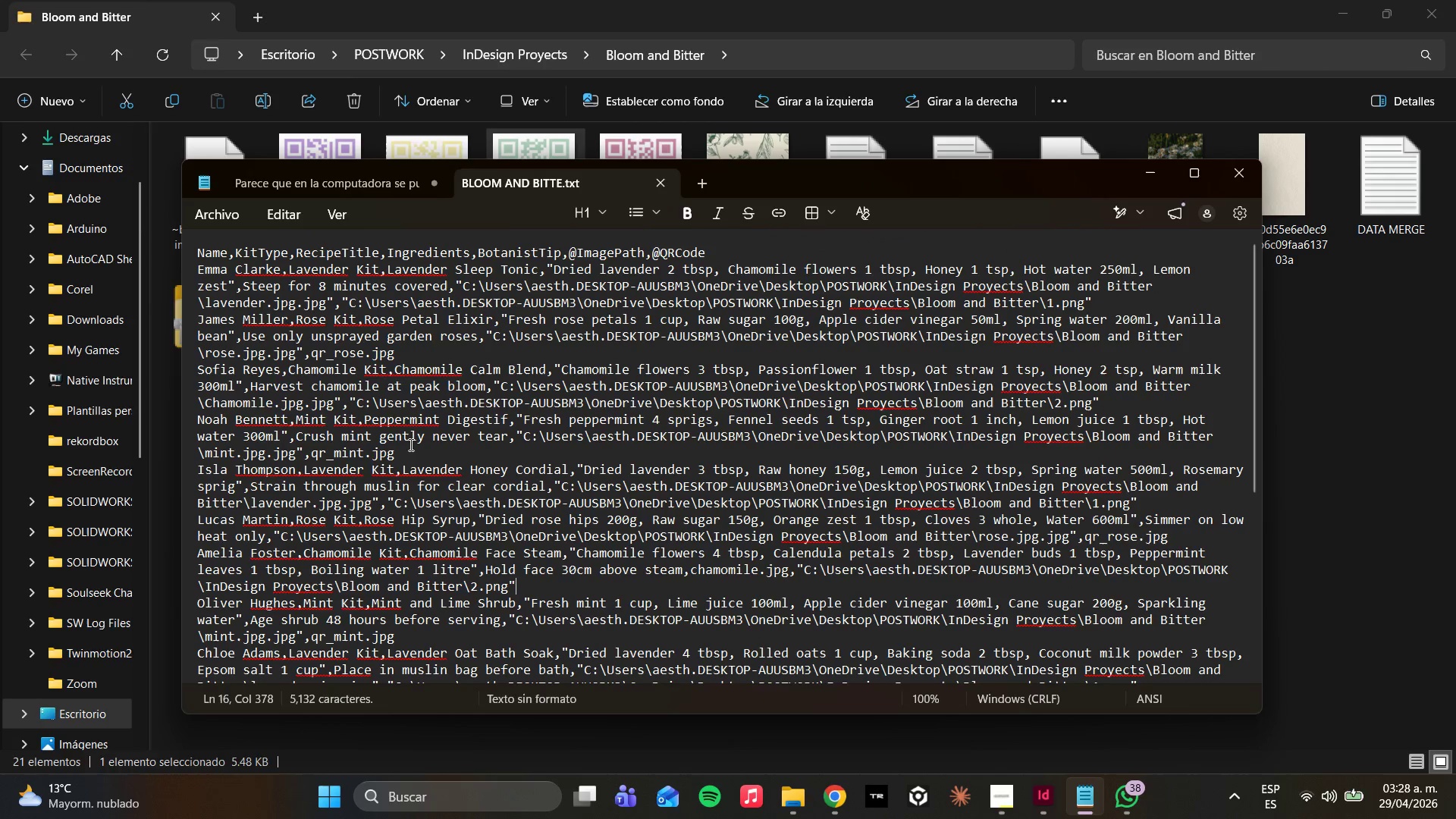 
left_click_drag(start_coordinate=[409, 447], to_coordinate=[314, 460])
 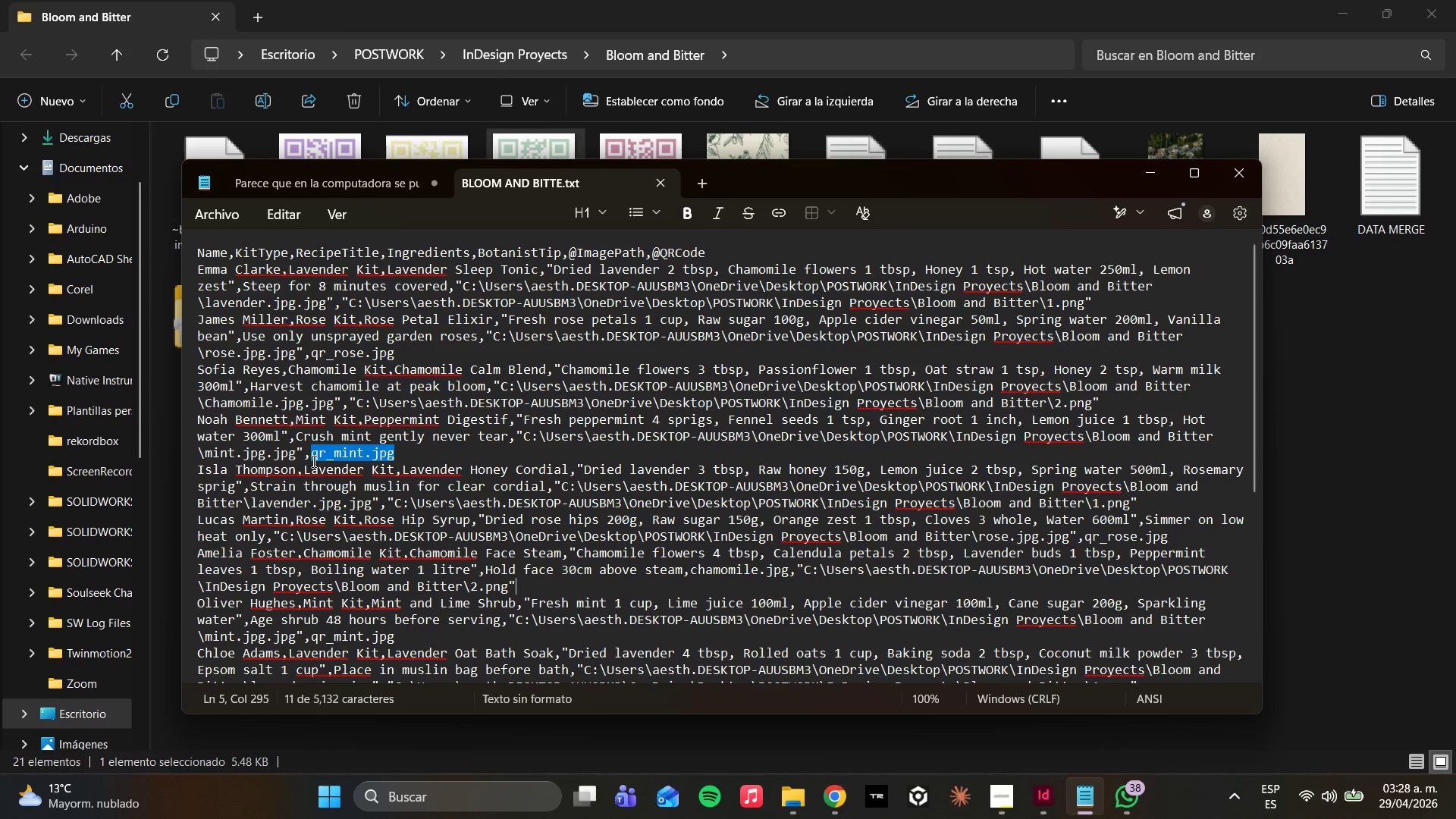 
key(Control+V)
 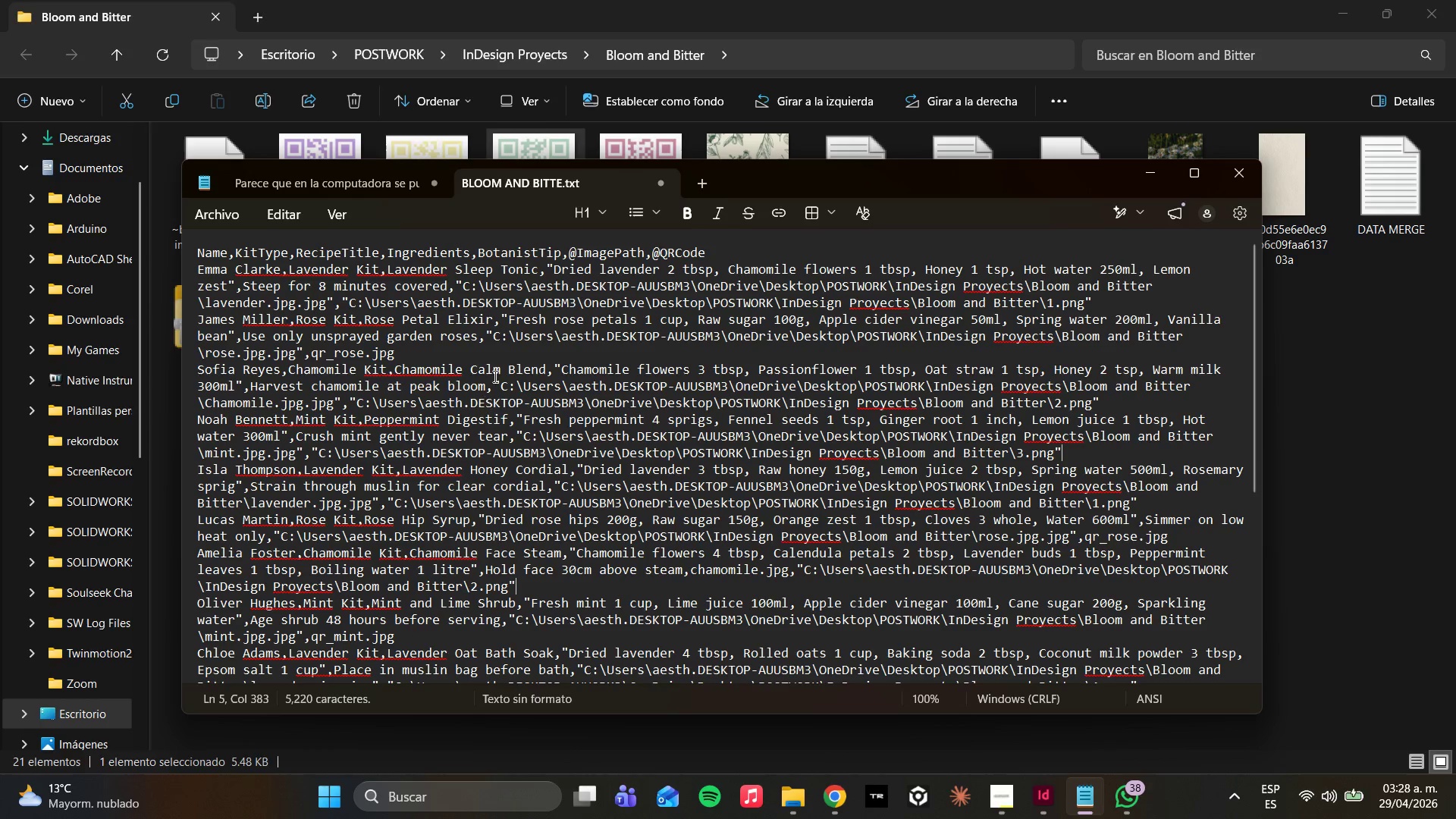 
wait(21.91)
 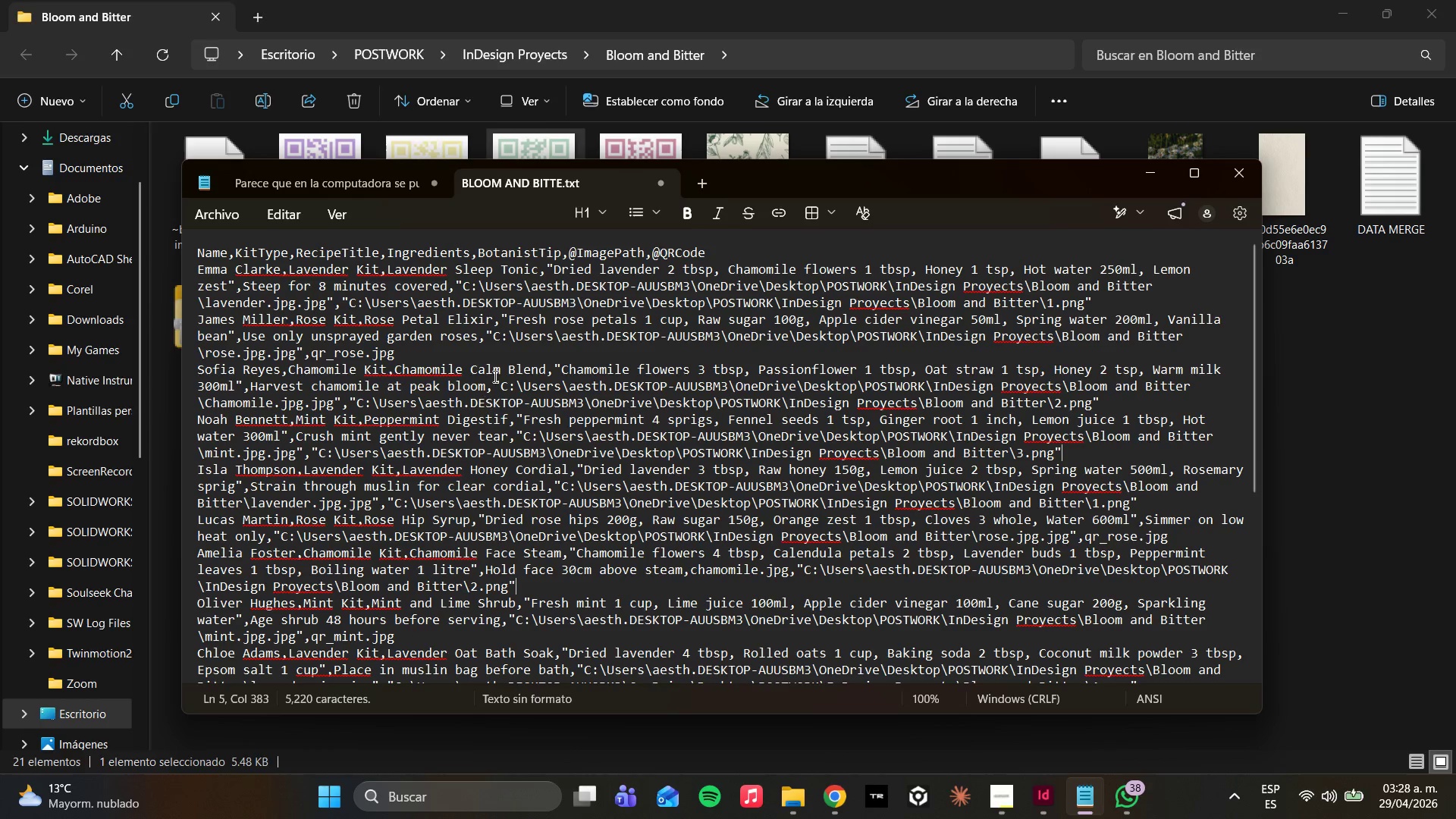 
left_click([361, 421])
 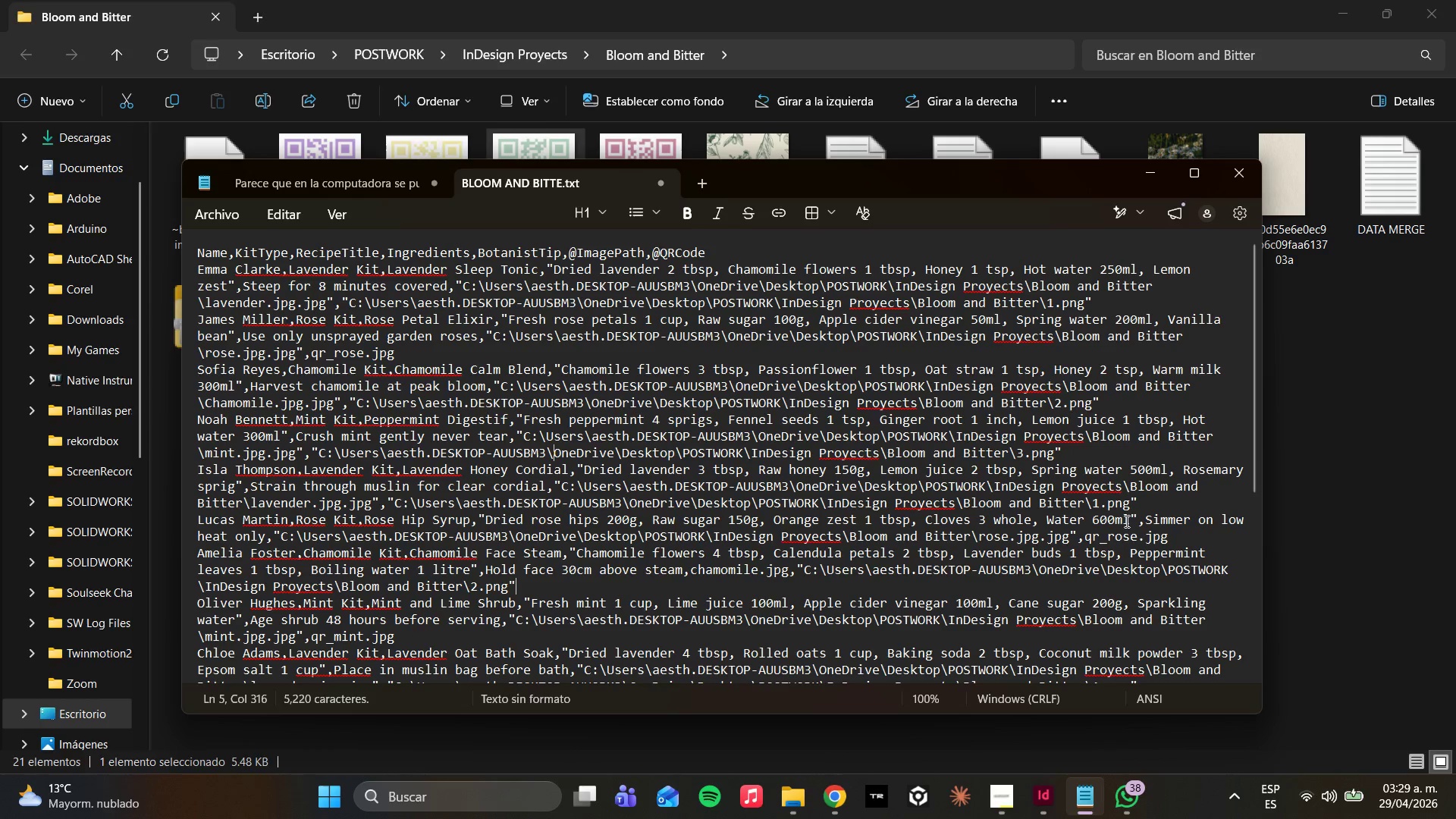 
wait(29.97)
 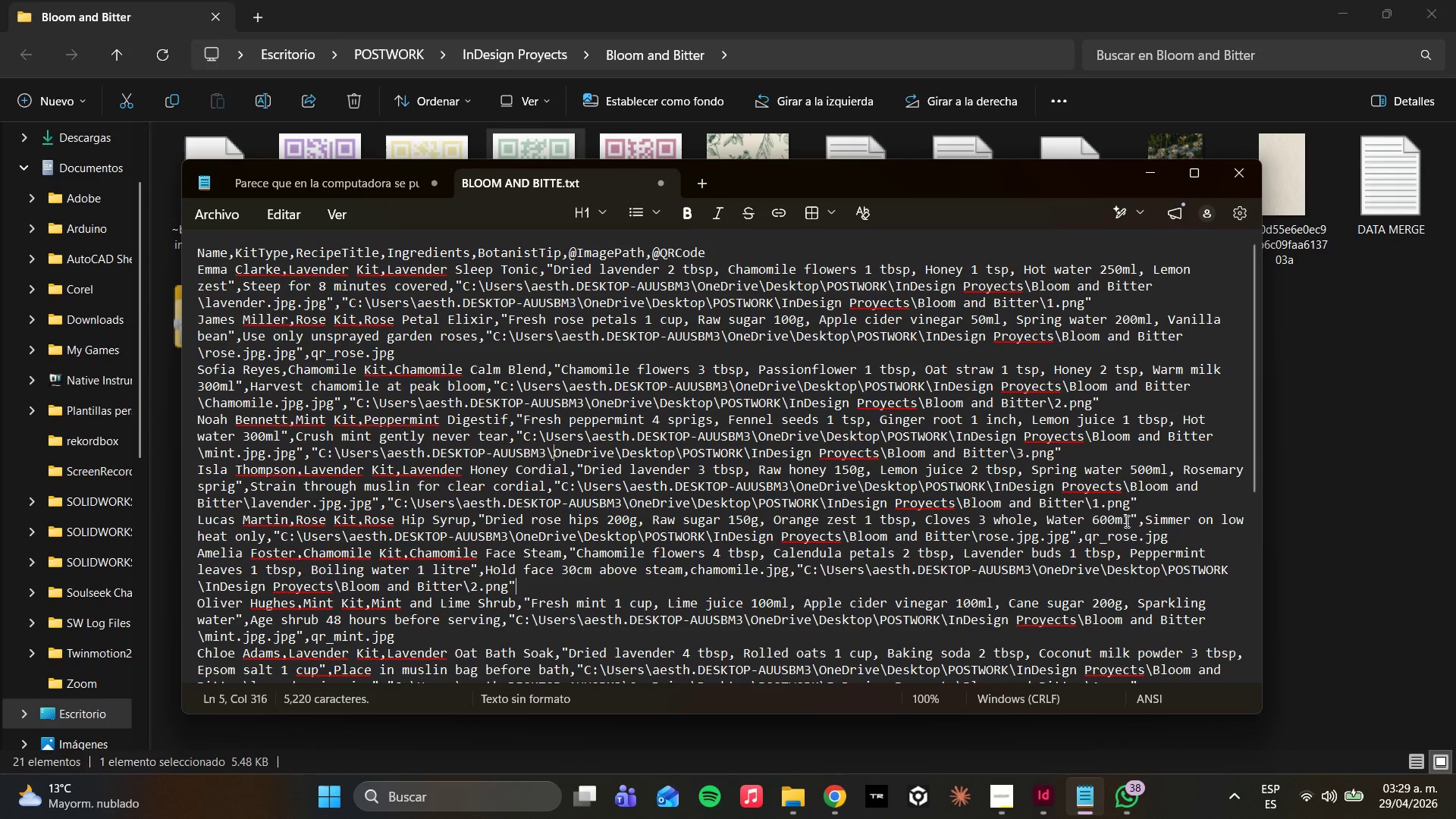 
left_click_drag(start_coordinate=[410, 637], to_coordinate=[312, 642])
 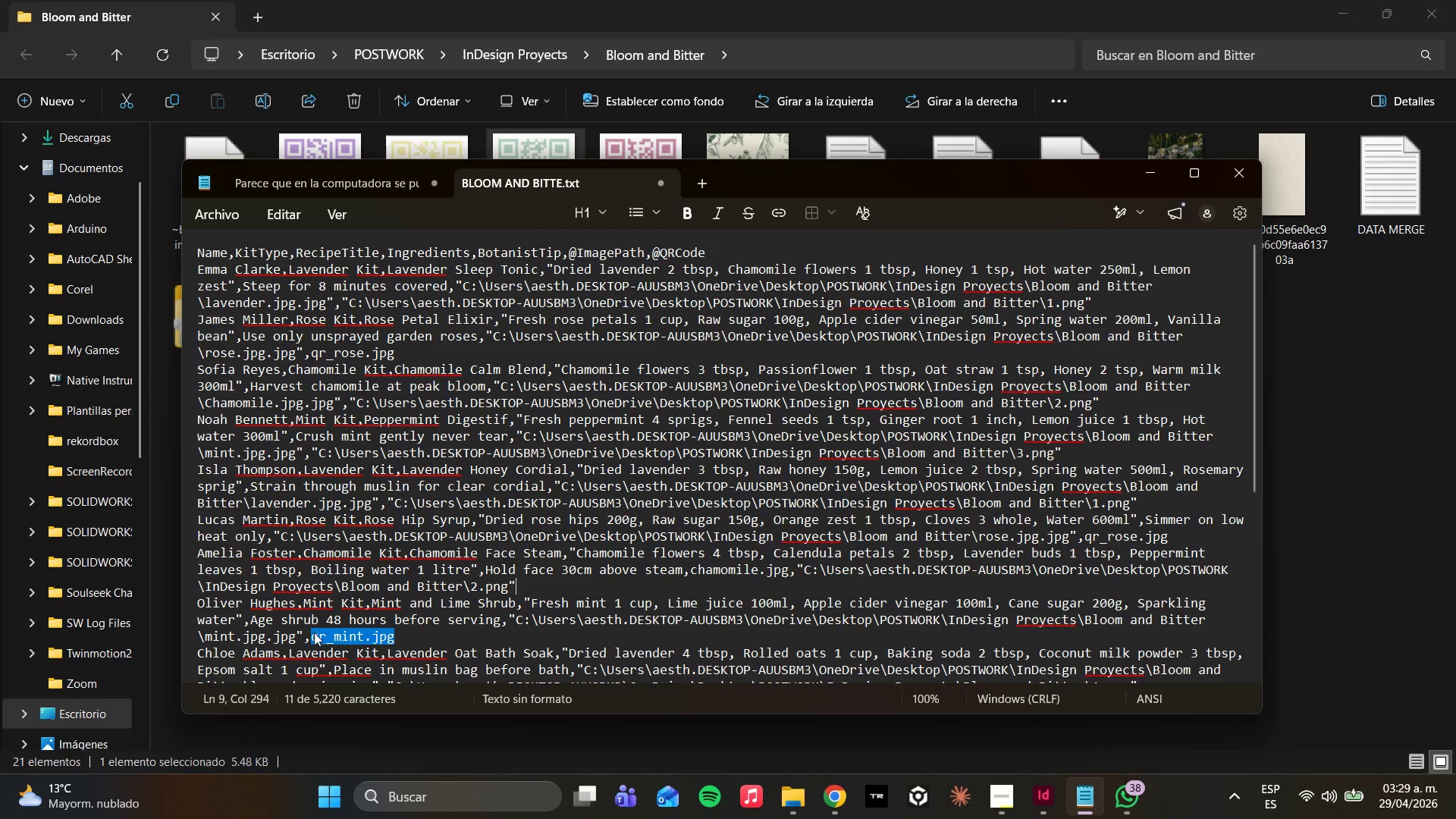 
key(Control+V)
 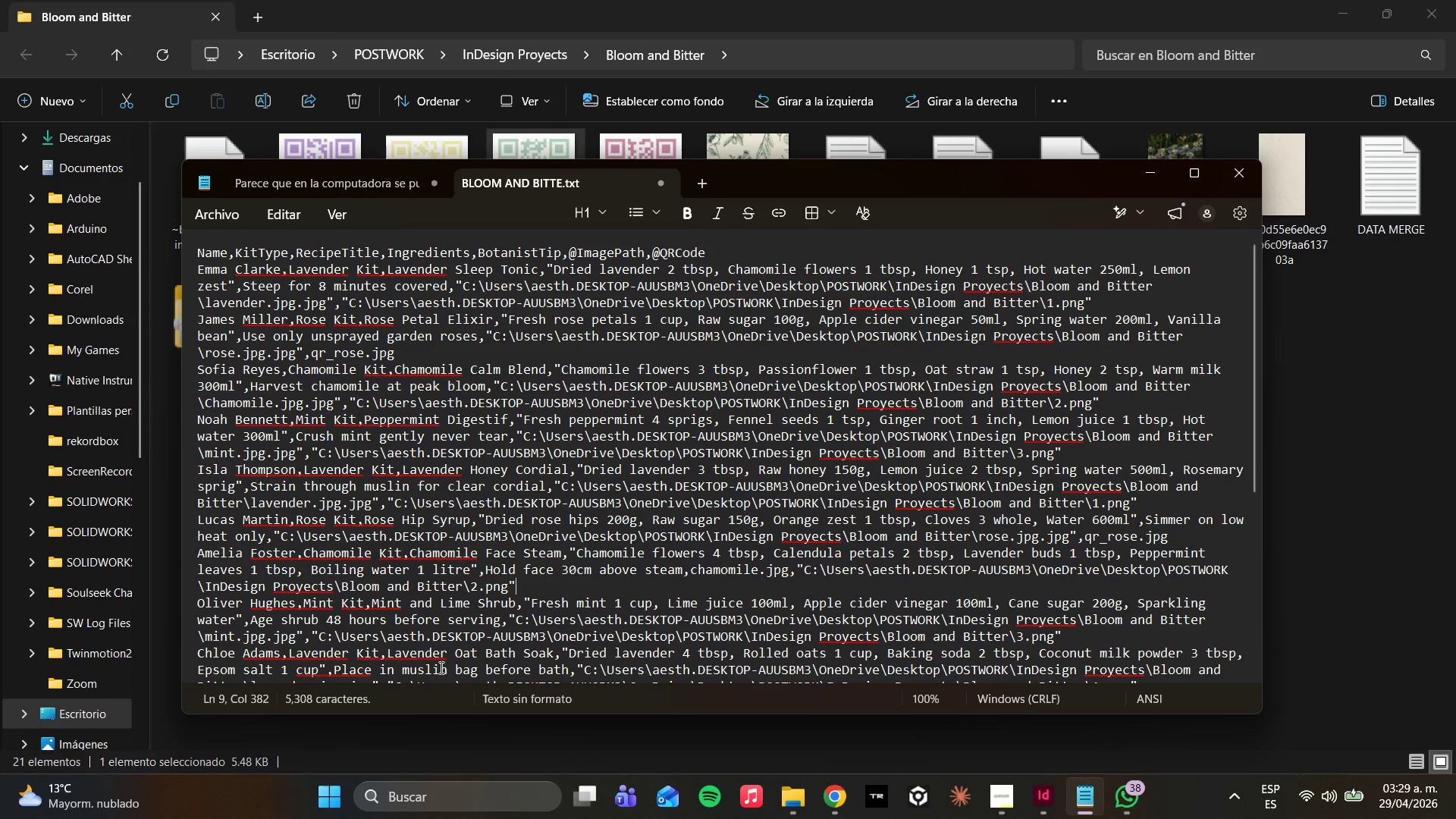 
scroll: coordinate [387, 597], scroll_direction: down, amount: 5.0
 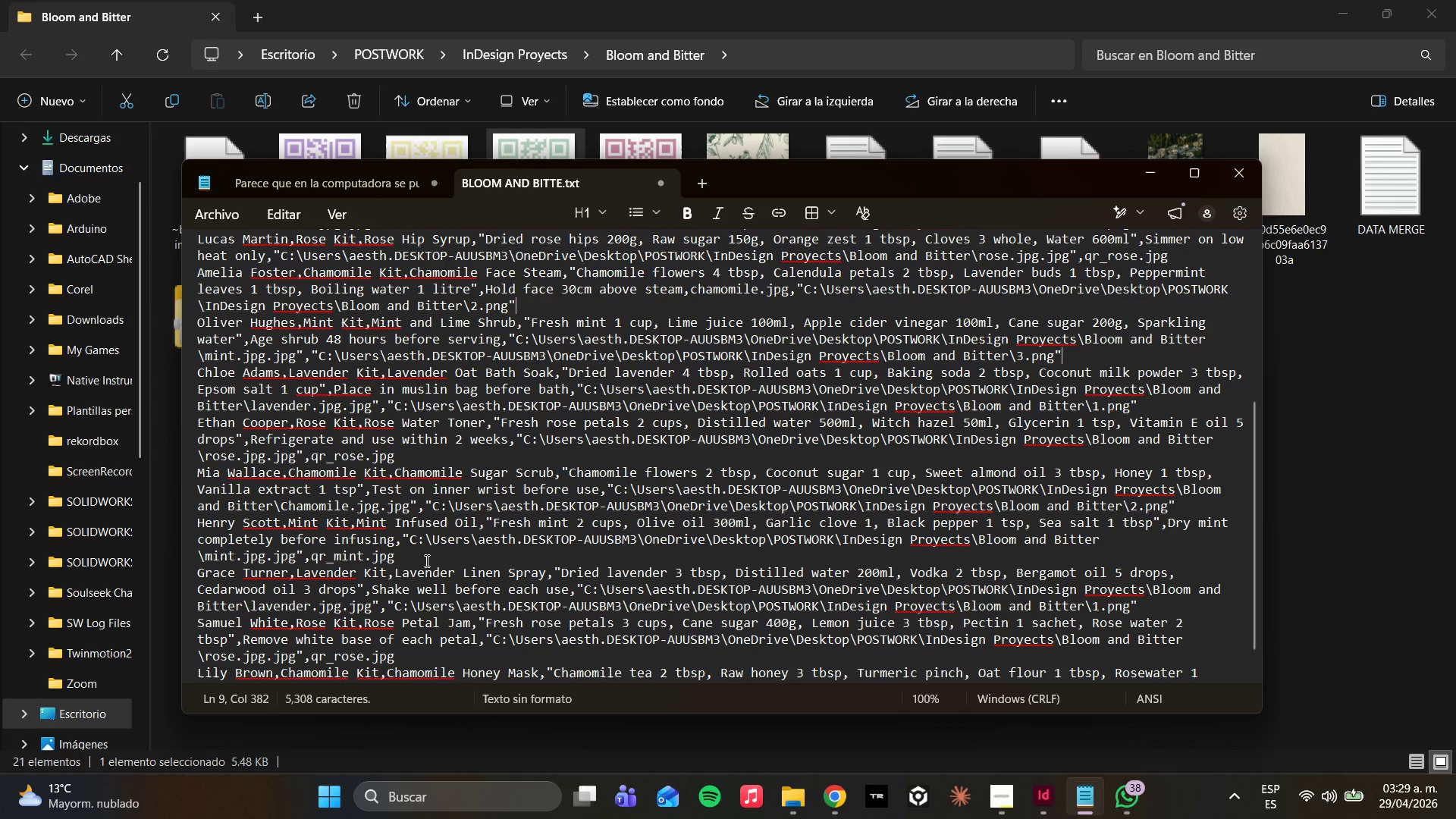 
left_click_drag(start_coordinate=[413, 554], to_coordinate=[311, 554])
 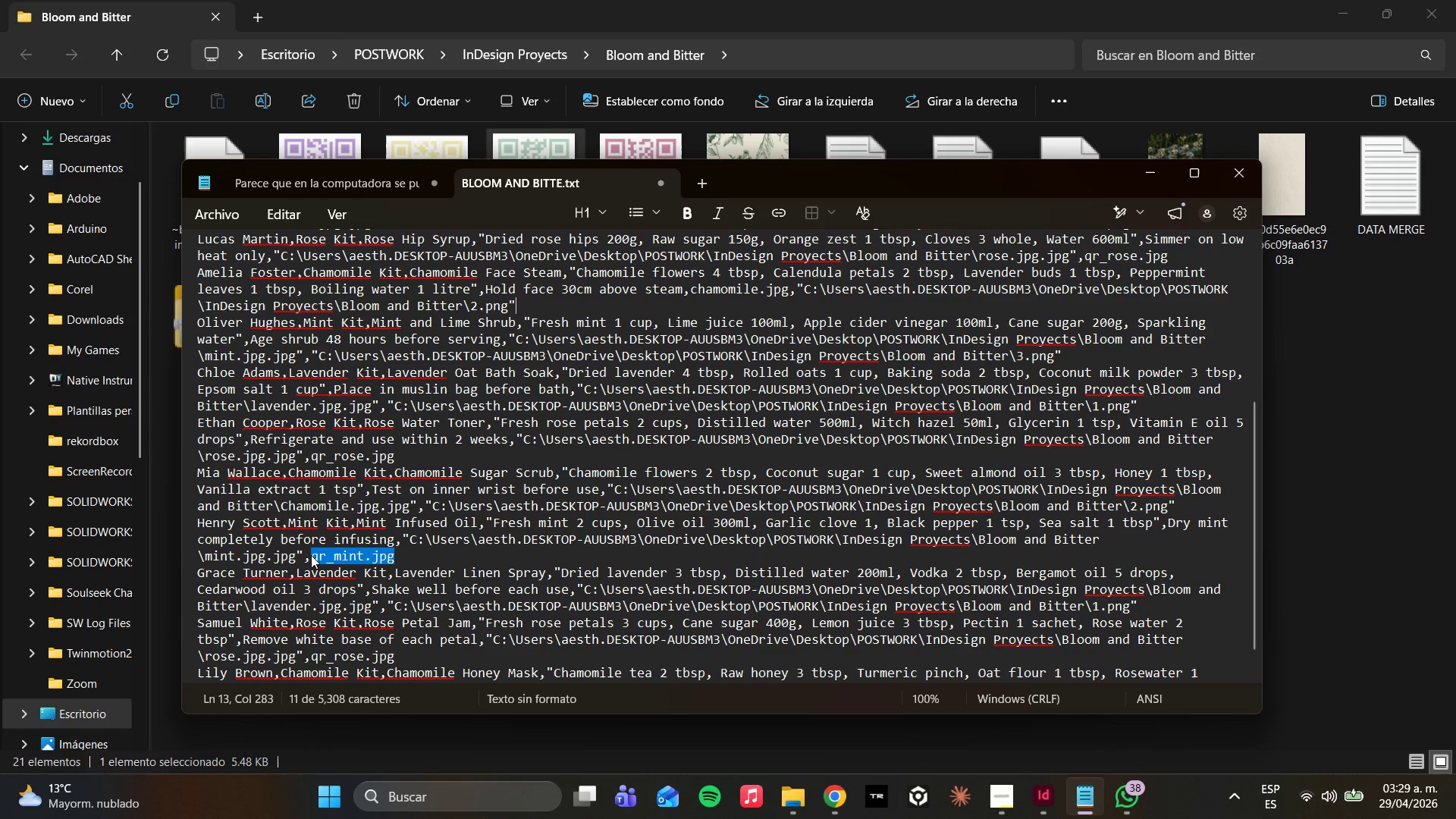 
key(Control+V)
 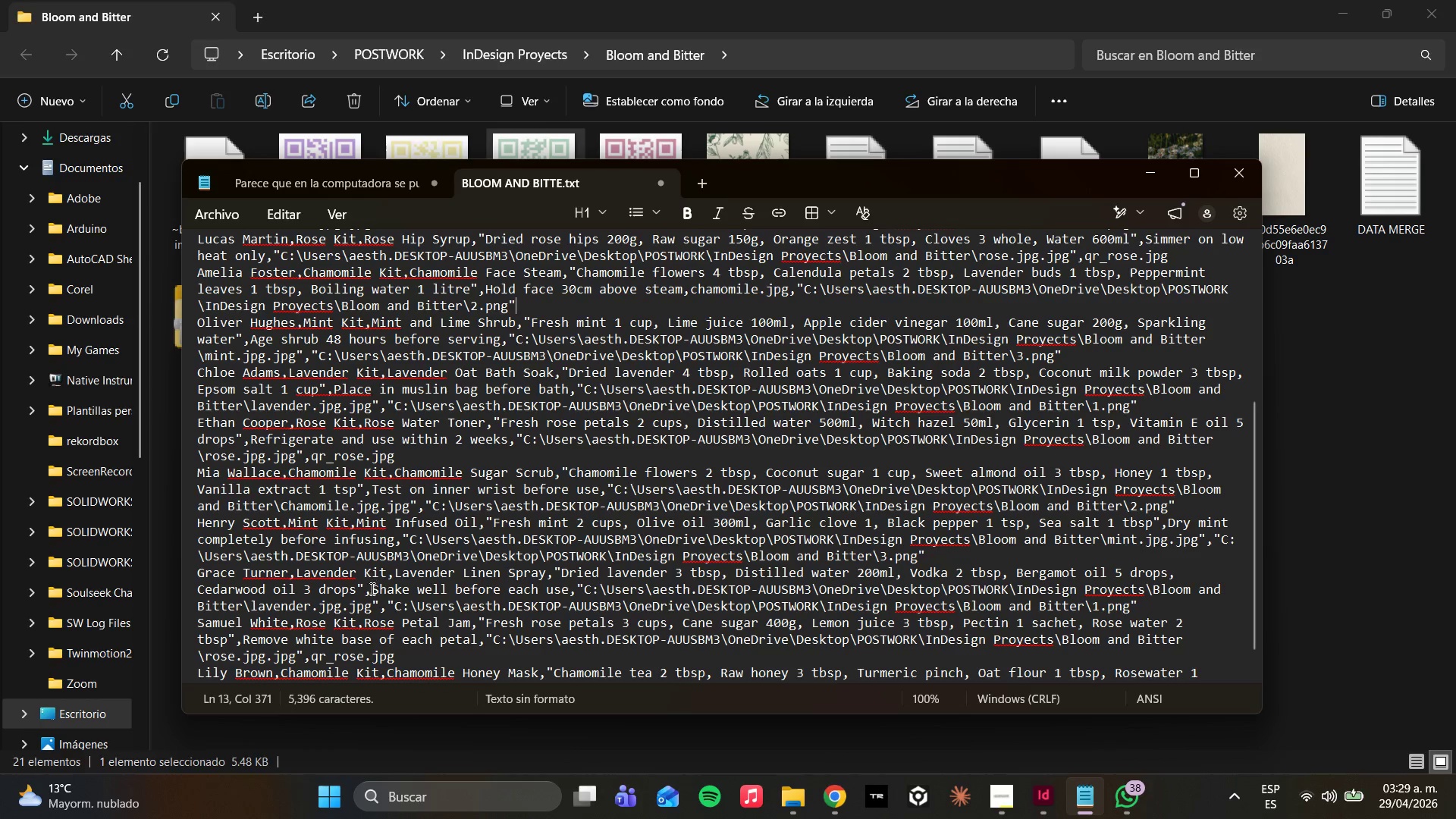 
scroll: coordinate [370, 628], scroll_direction: down, amount: 3.0
 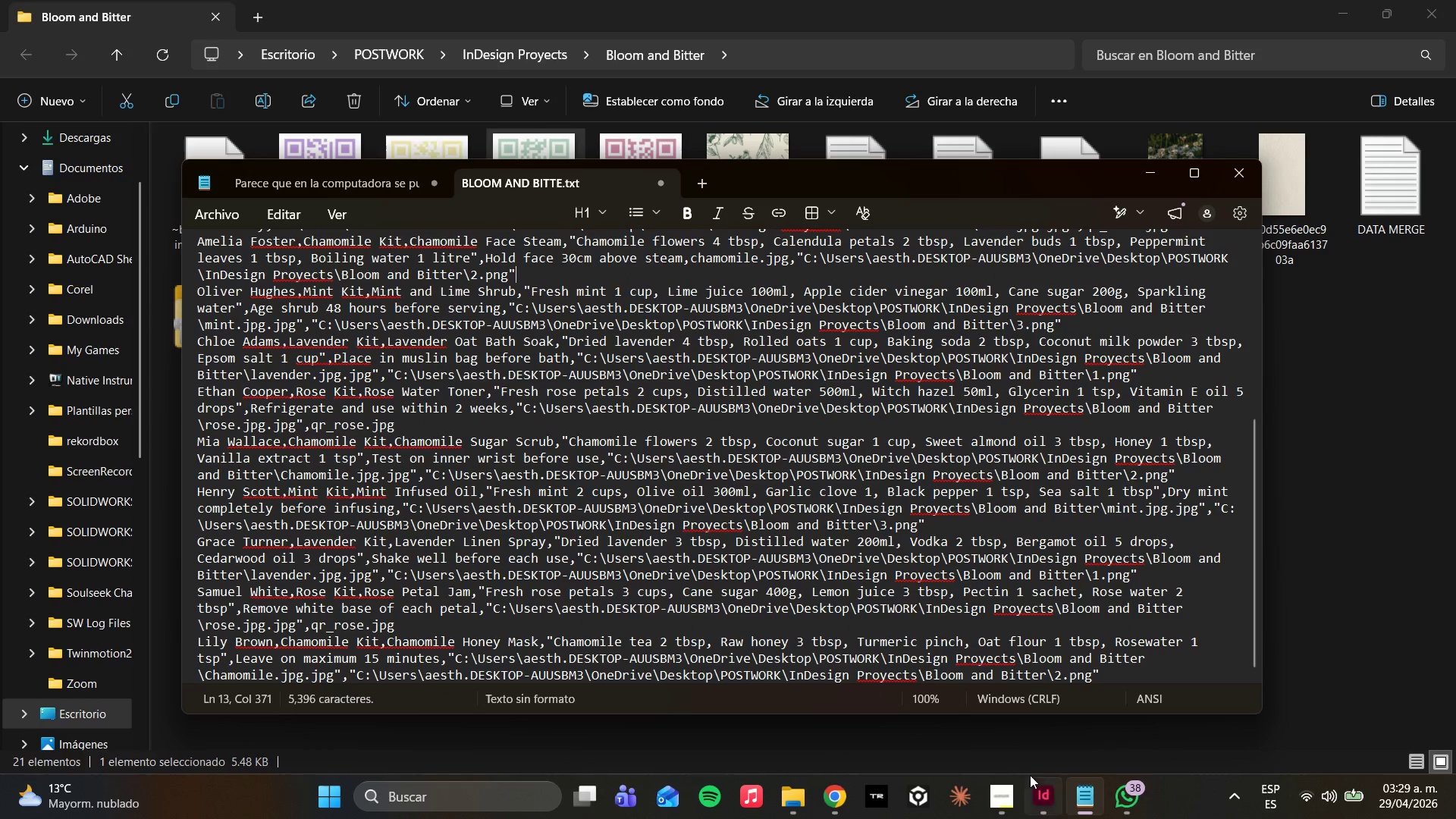 
left_click([1059, 761])
 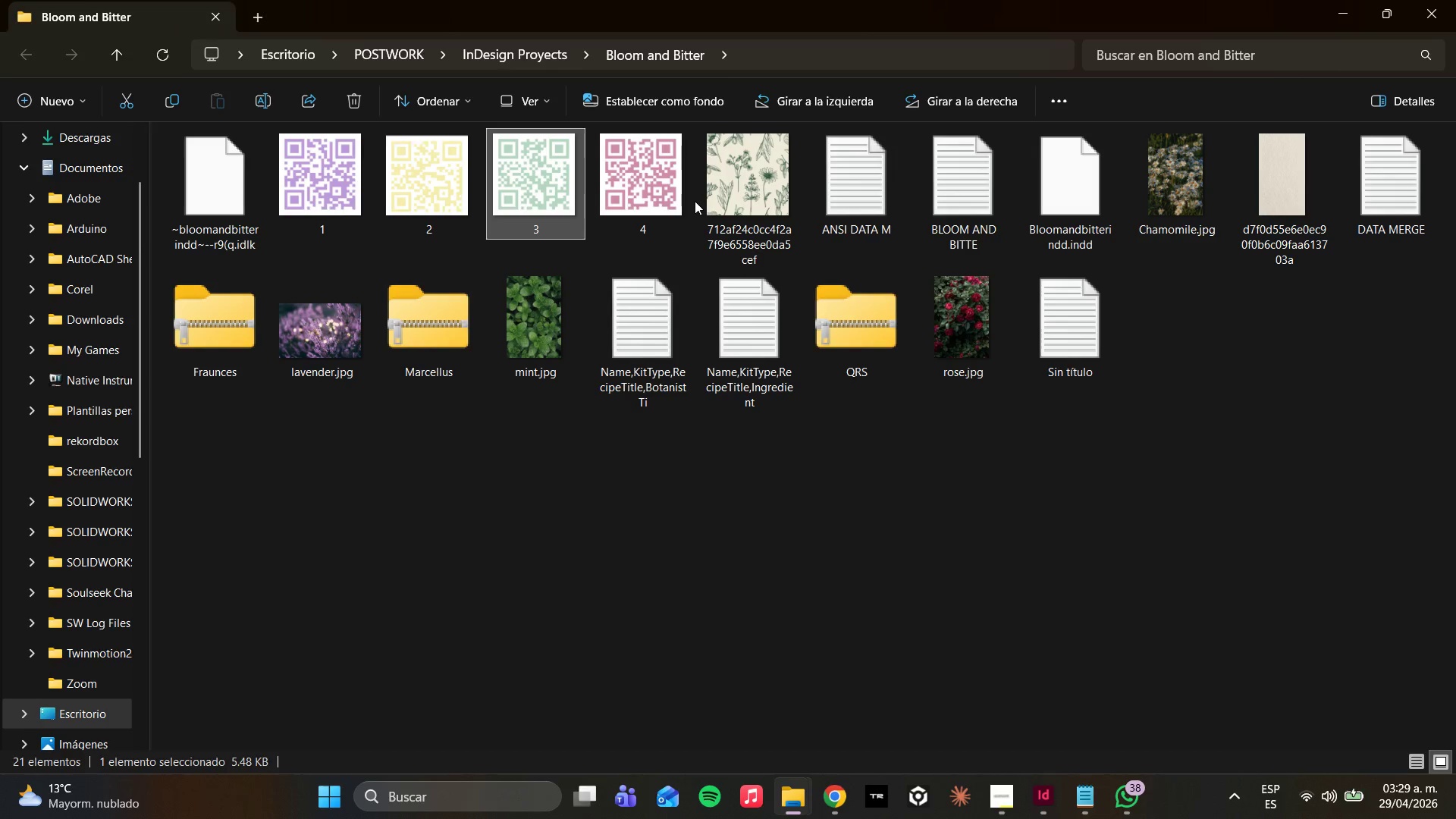 
left_click([692, 197])
 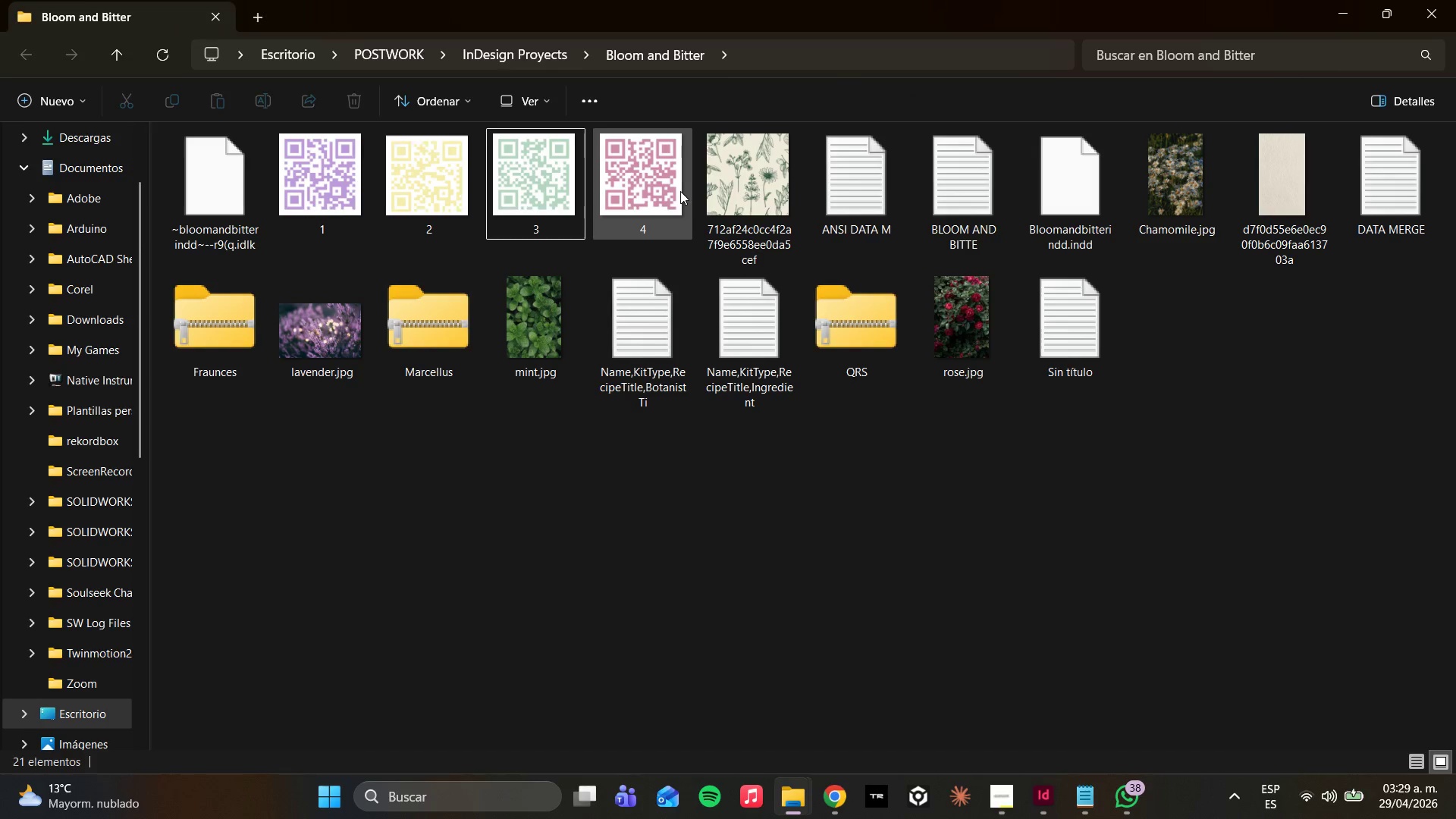 
left_click([680, 191])
 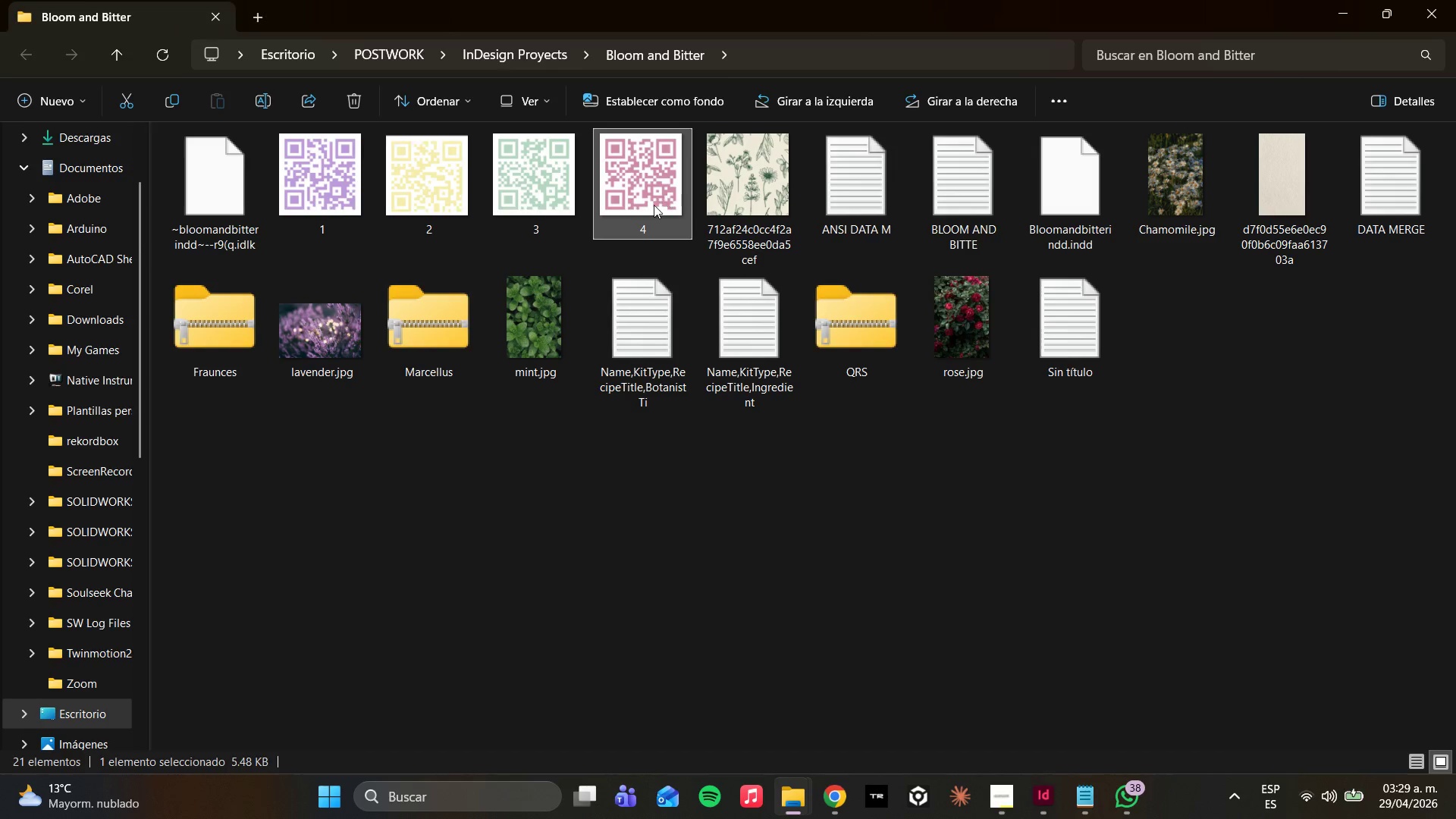 
right_click([653, 205])
 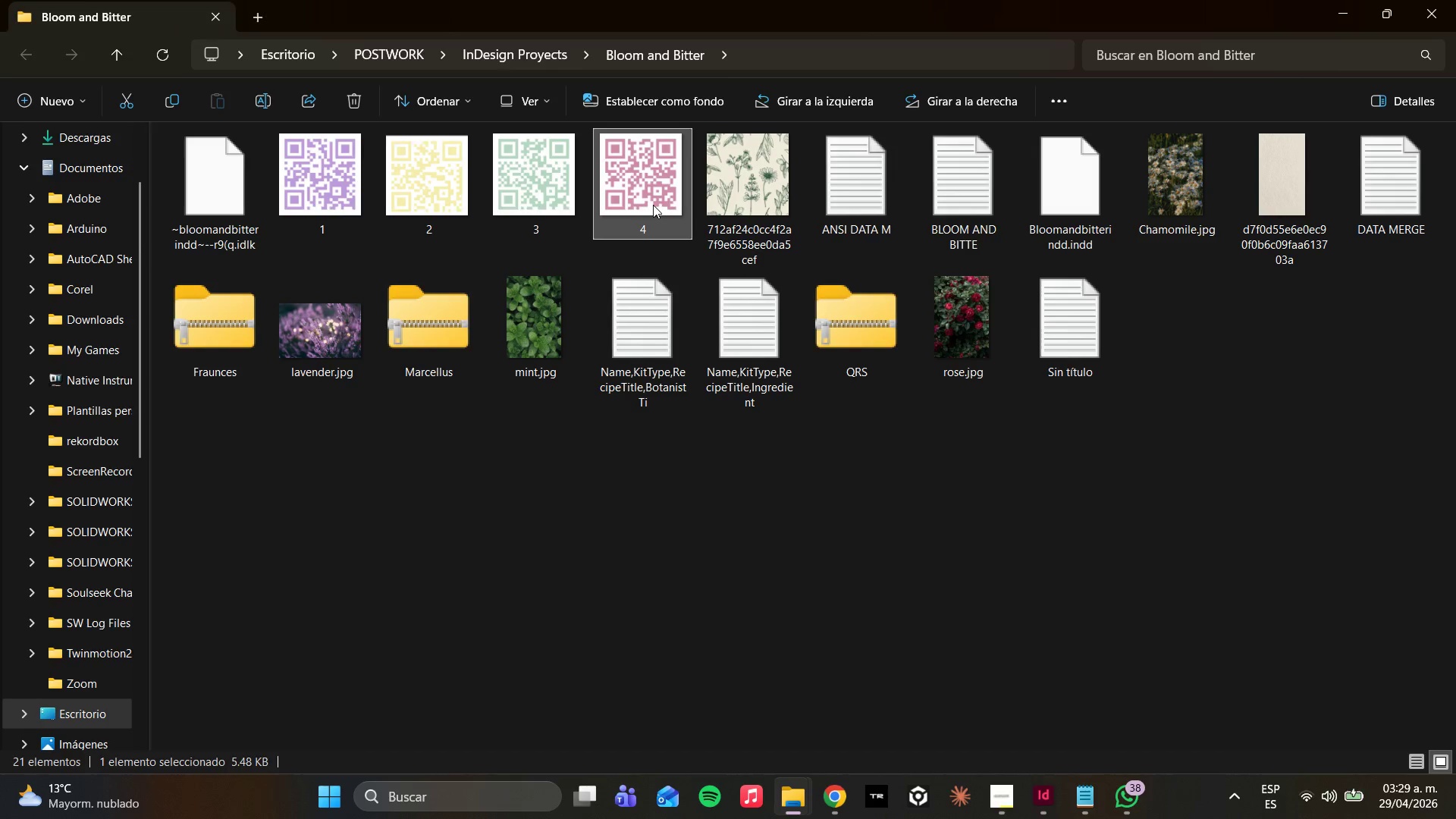 
mouse_move([682, 228])
 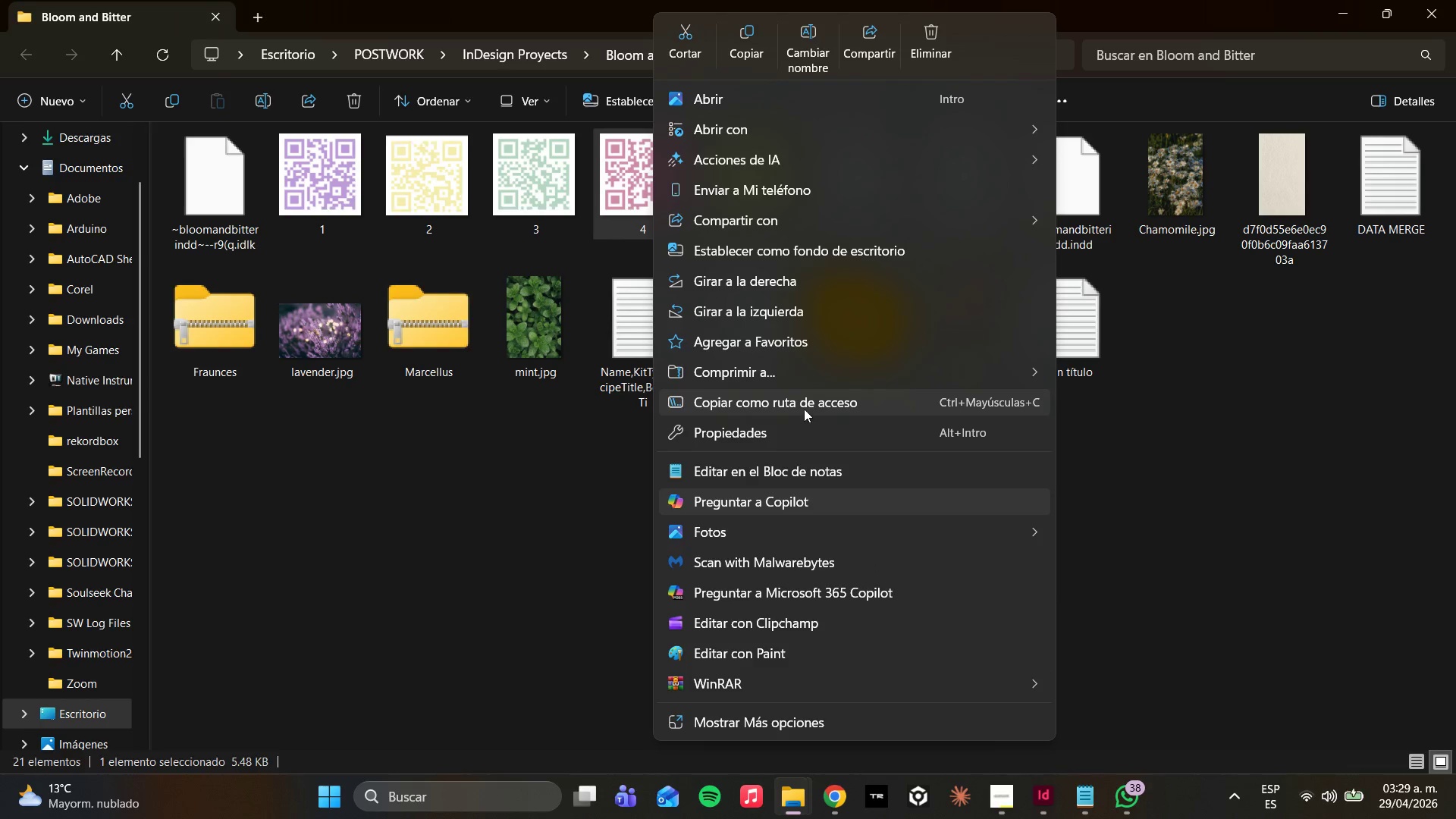 
left_click([804, 406])
 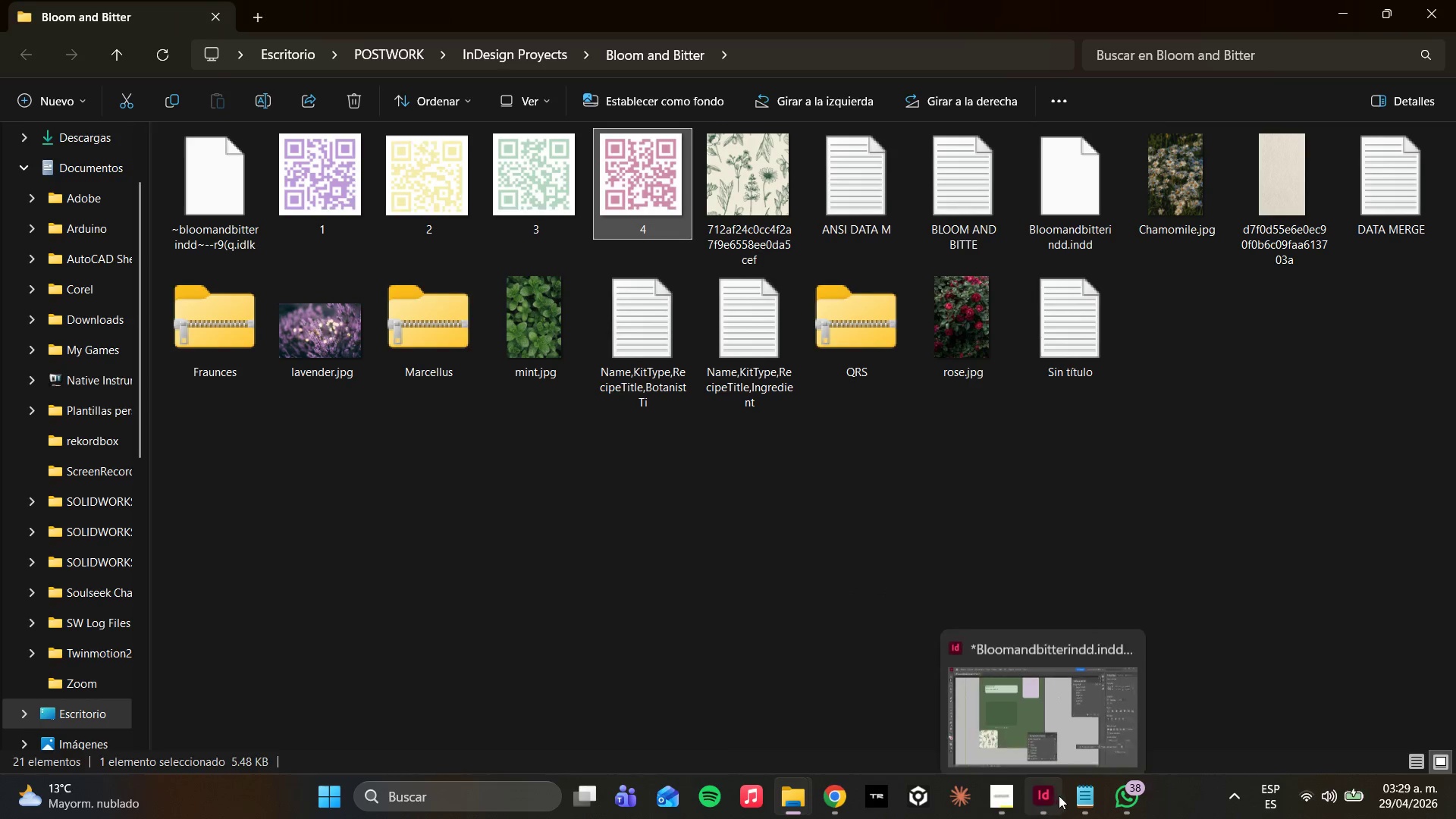 
left_click([1072, 793])
 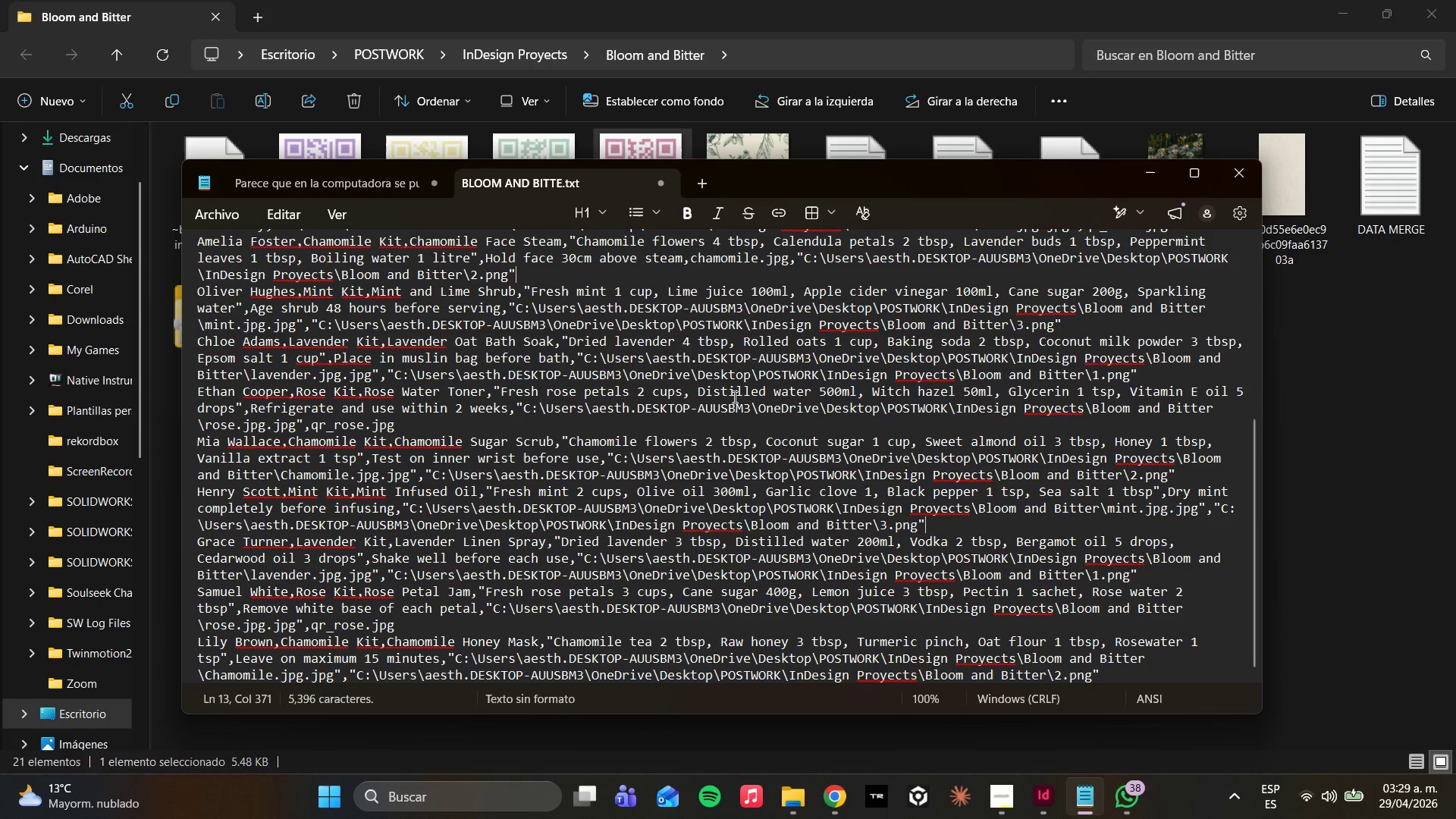 
scroll: coordinate [730, 391], scroll_direction: up, amount: 16.0
 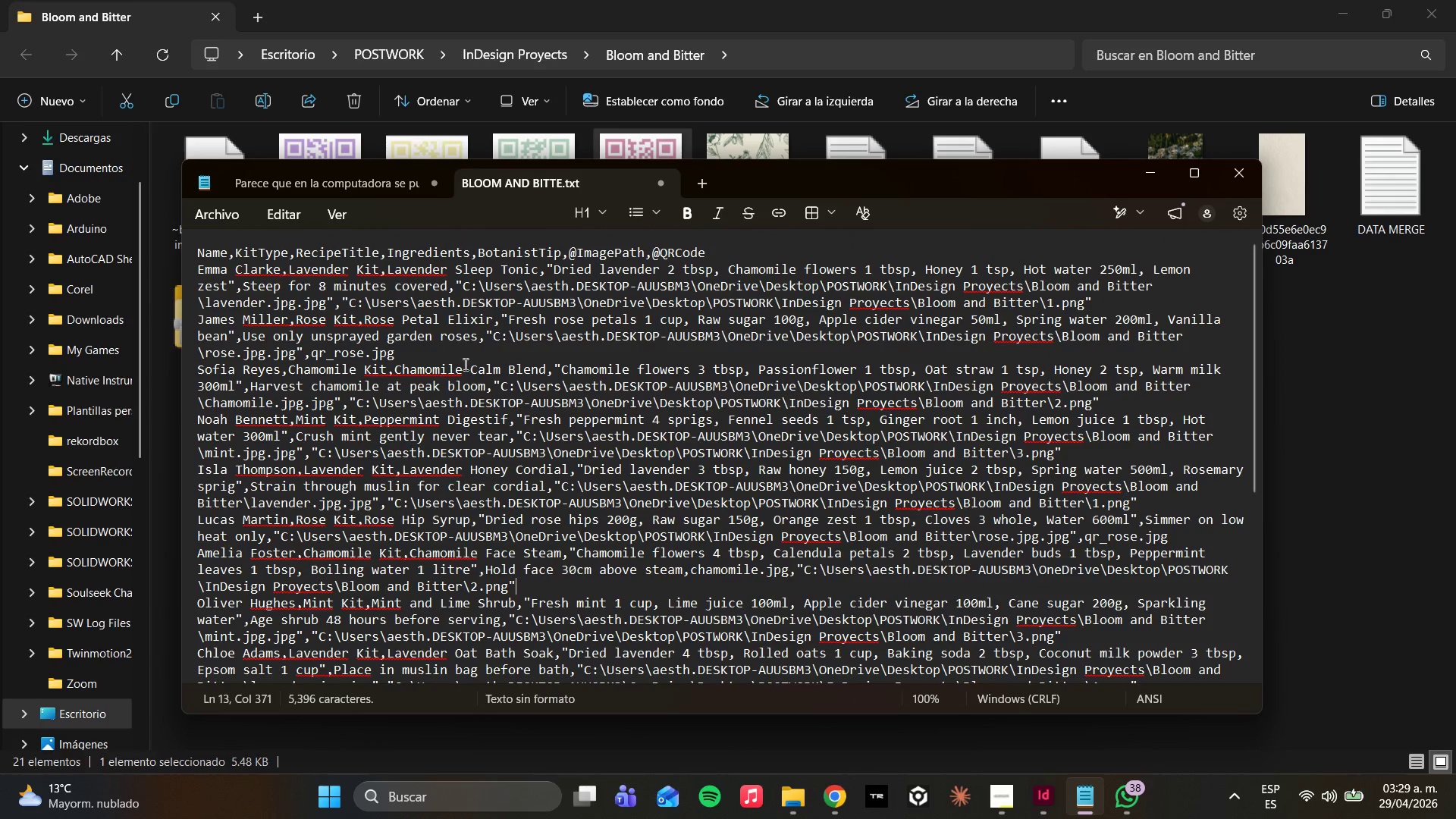 
left_click_drag(start_coordinate=[404, 353], to_coordinate=[311, 351])
 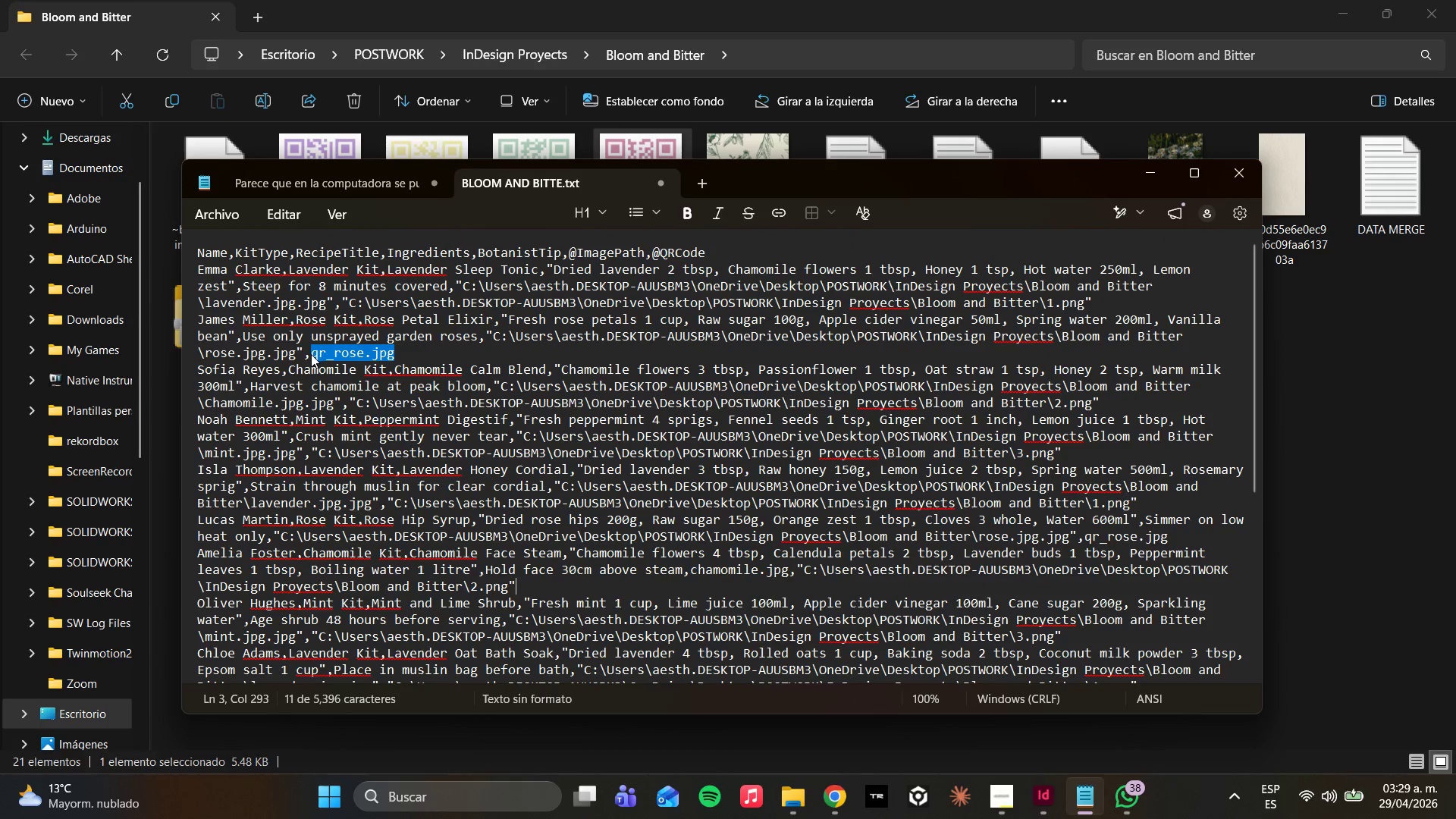 
key(Control+V)
 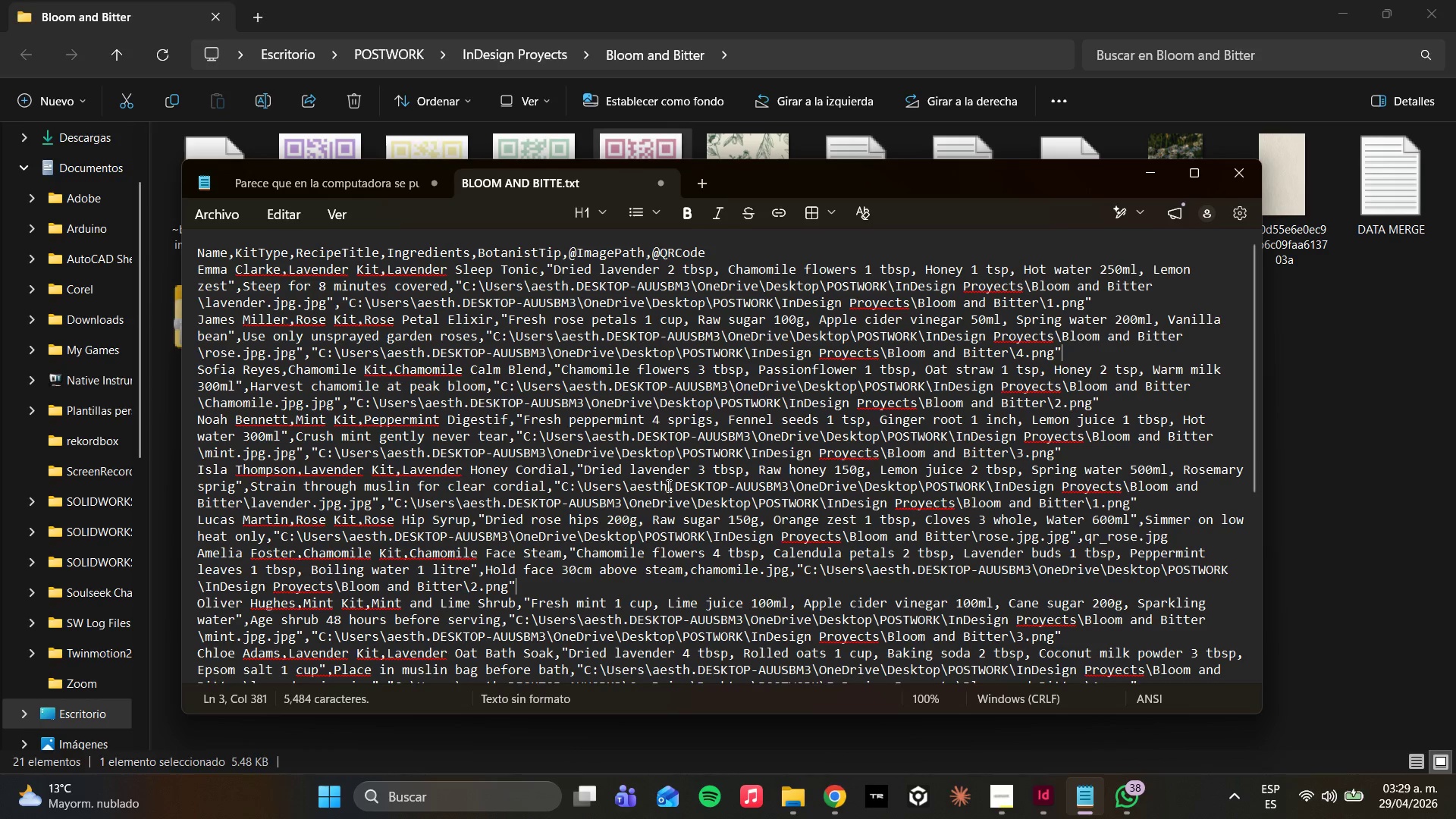 
wait(10.8)
 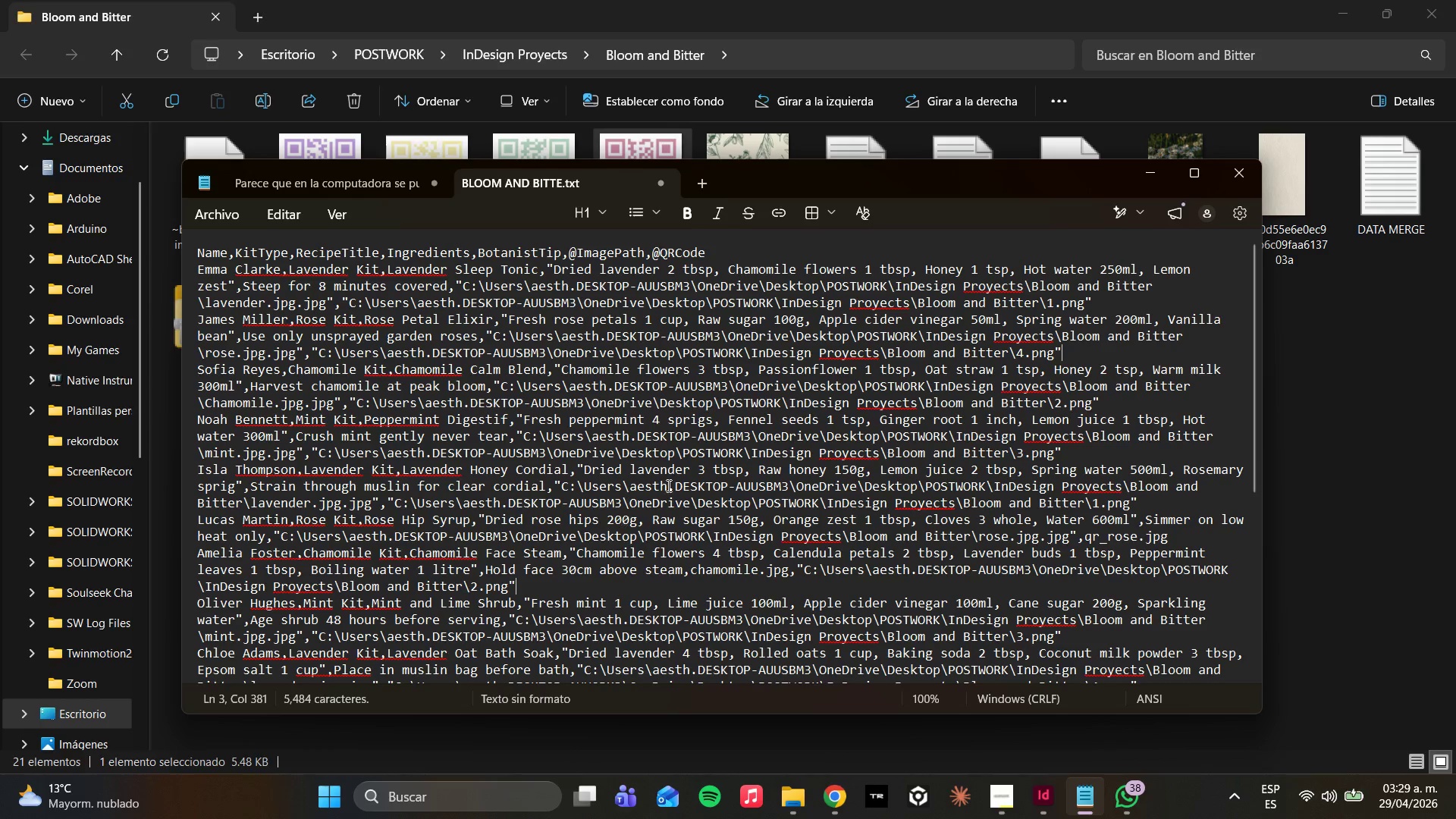 
scroll: coordinate [524, 573], scroll_direction: down, amount: 3.0
 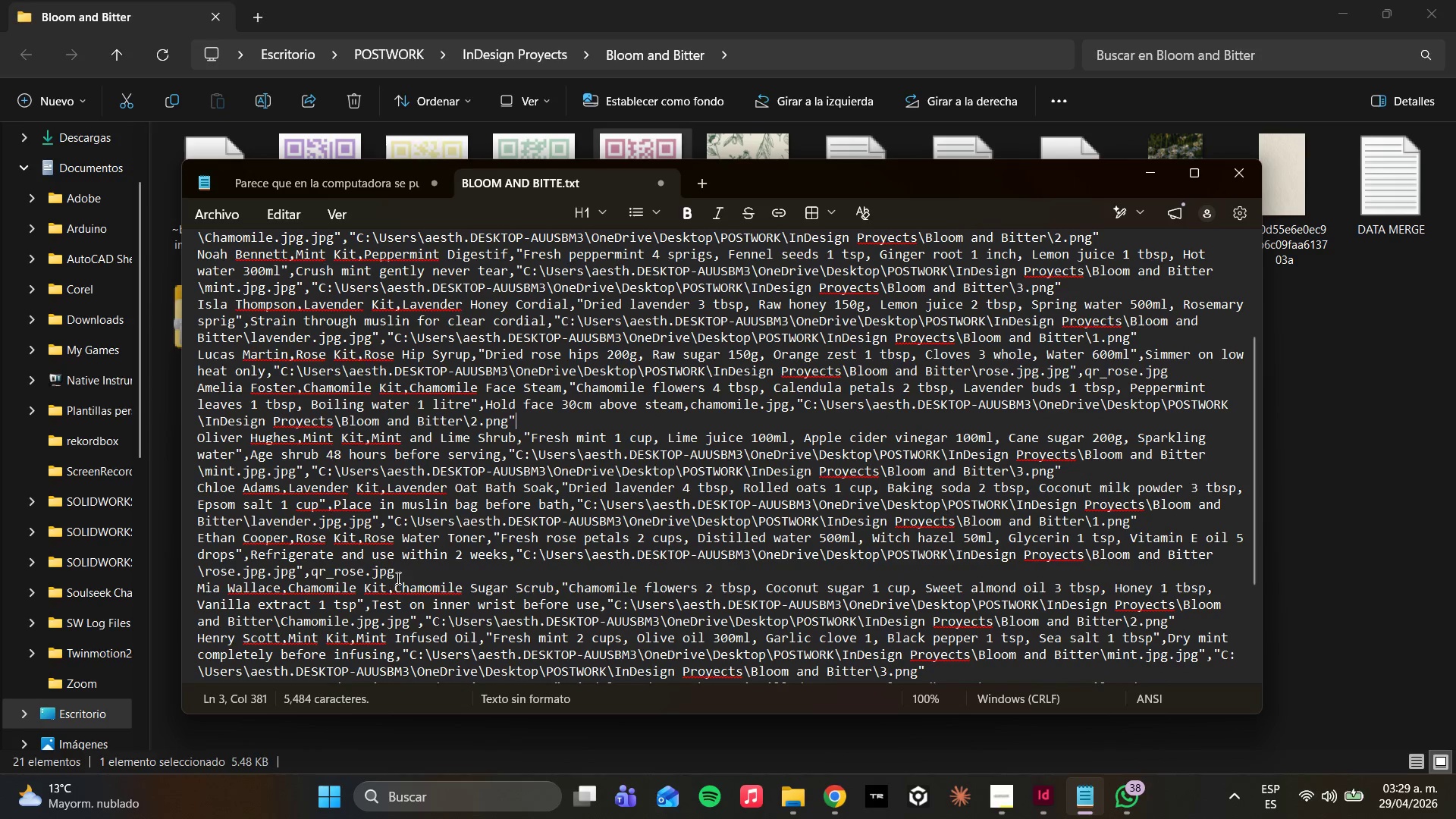 
left_click_drag(start_coordinate=[401, 574], to_coordinate=[312, 571])
 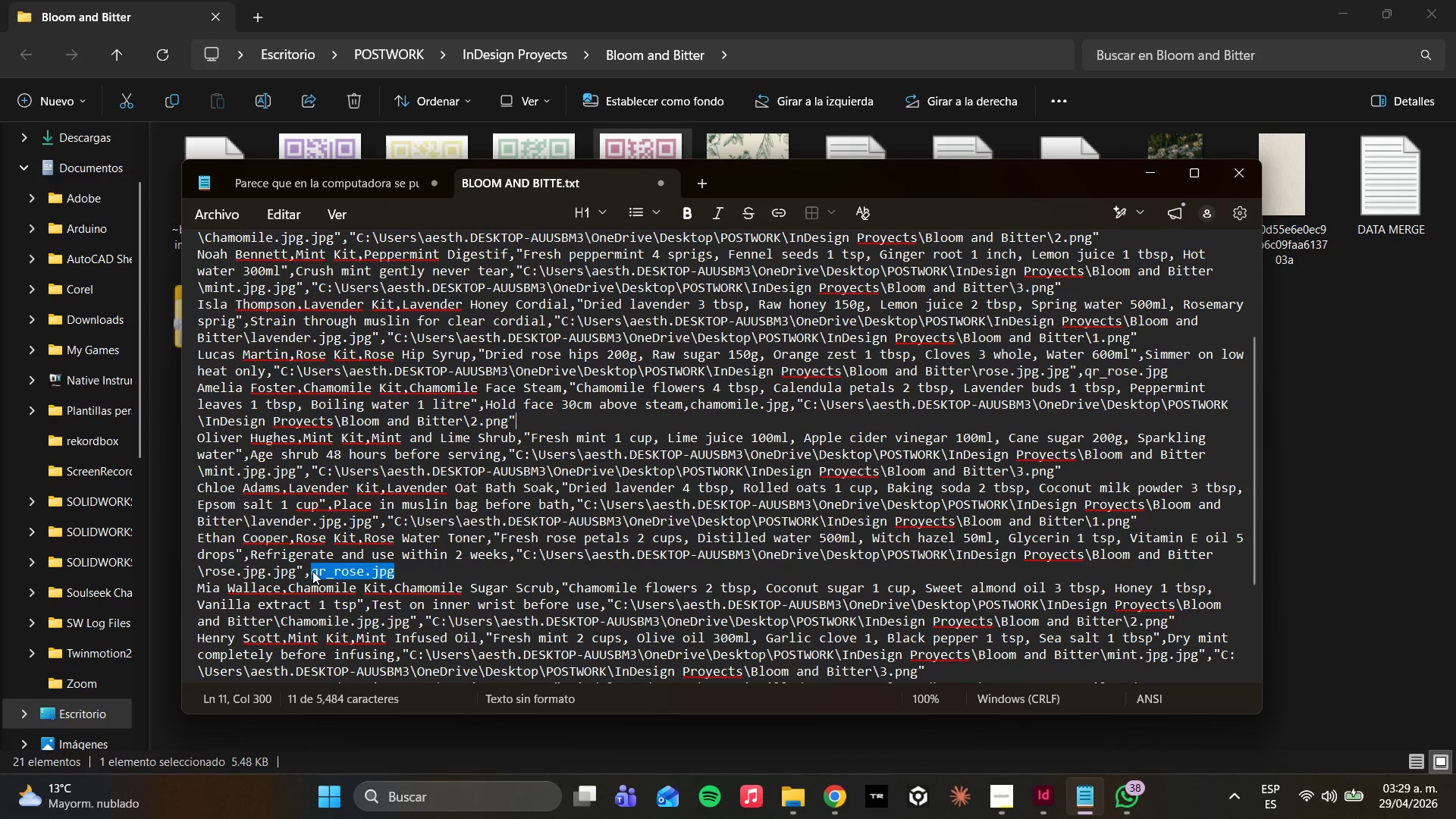 
key(Control+V)
 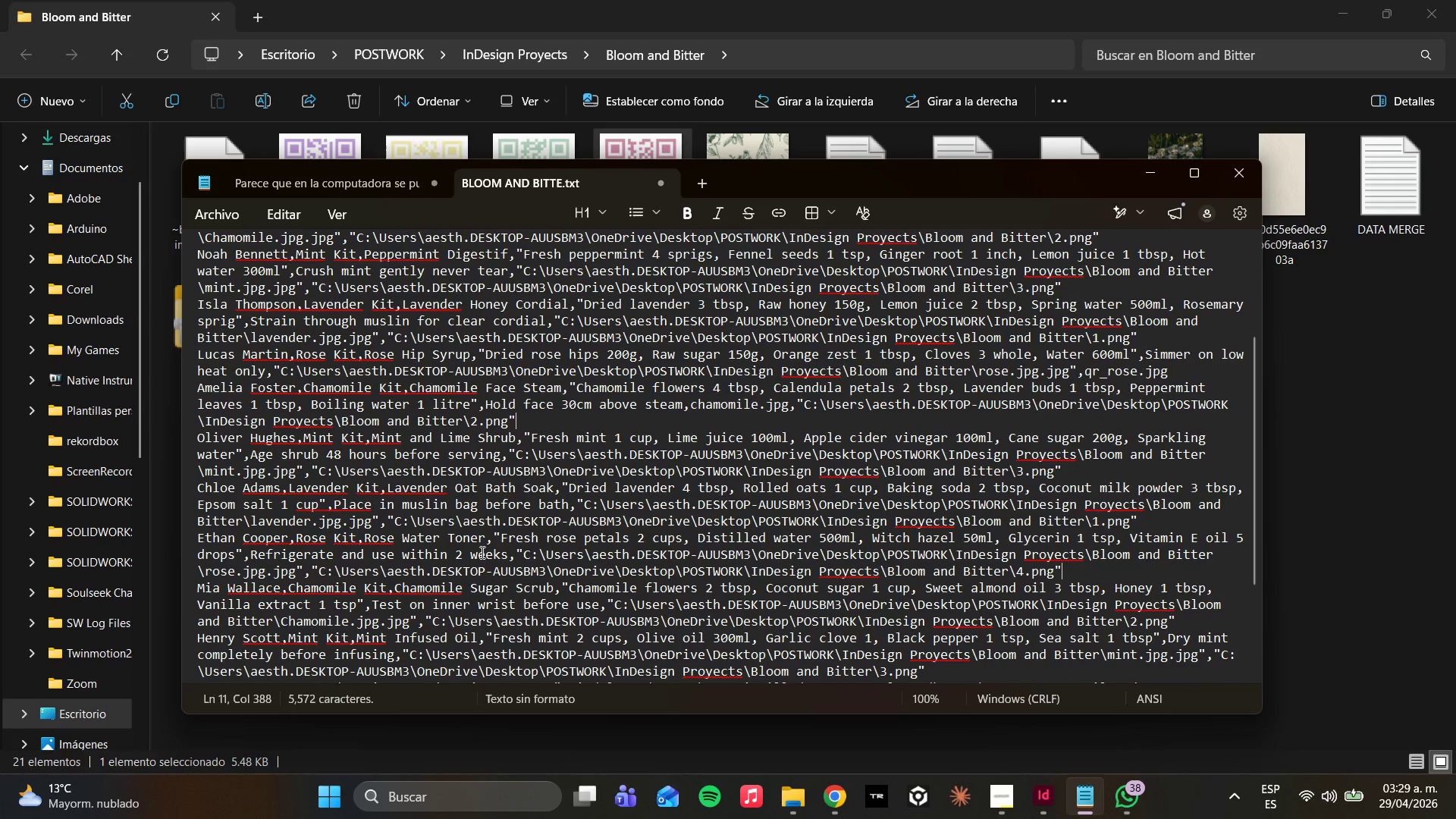 
scroll: coordinate [451, 534], scroll_direction: down, amount: 6.0
 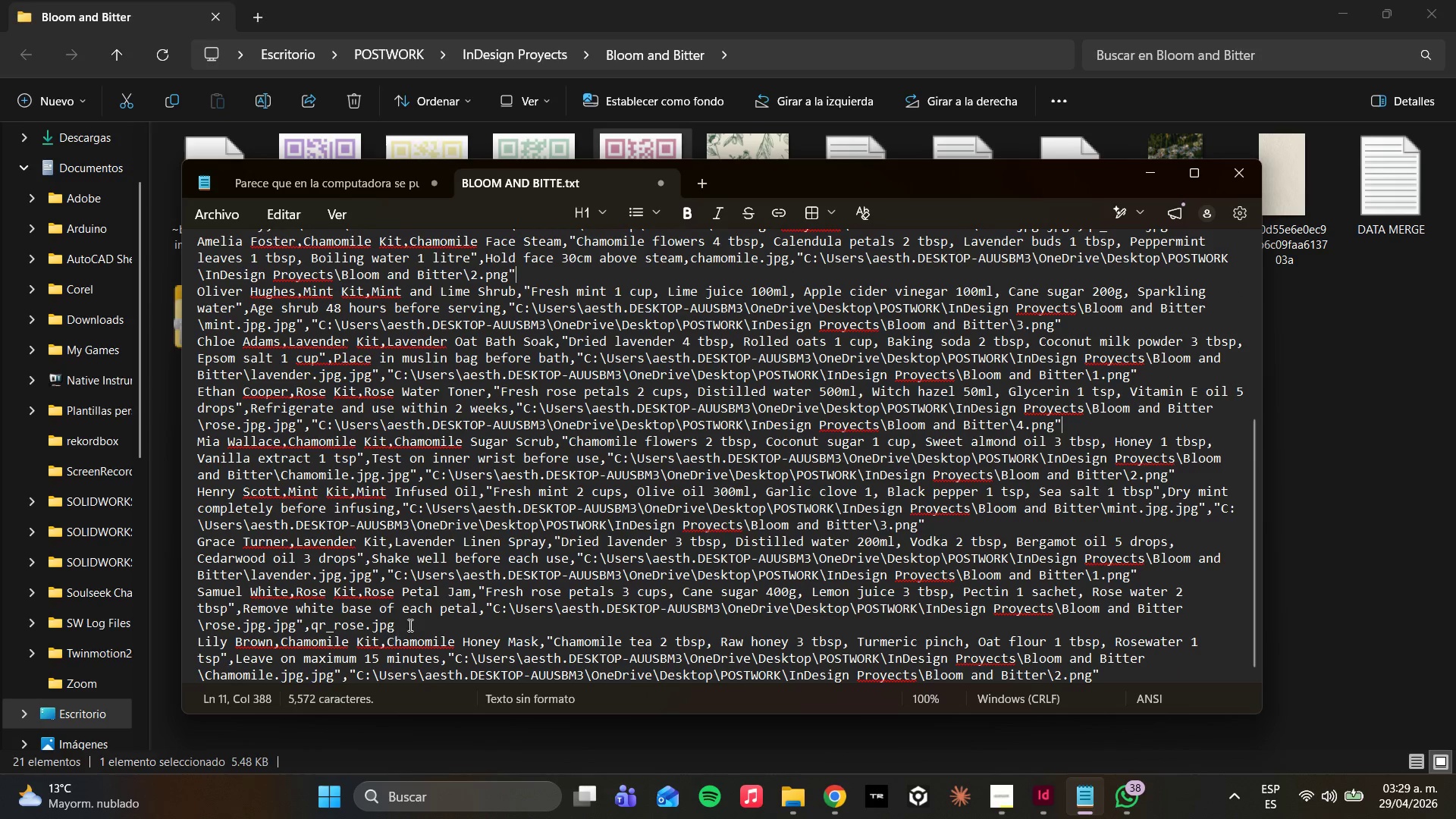 
left_click_drag(start_coordinate=[408, 625], to_coordinate=[309, 628])
 